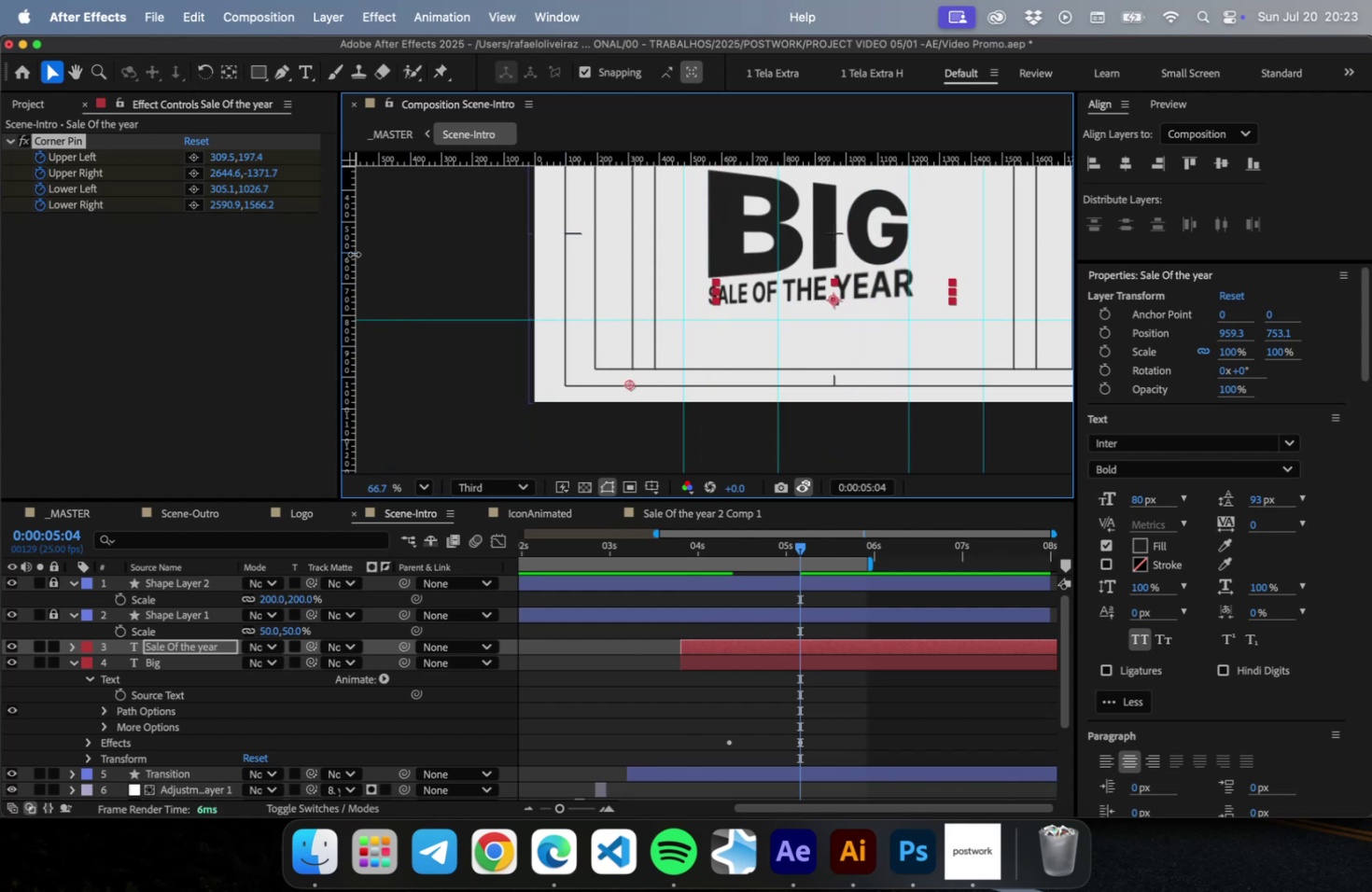 
left_click_drag(start_coordinate=[349, 254], to_coordinate=[707, 258])
 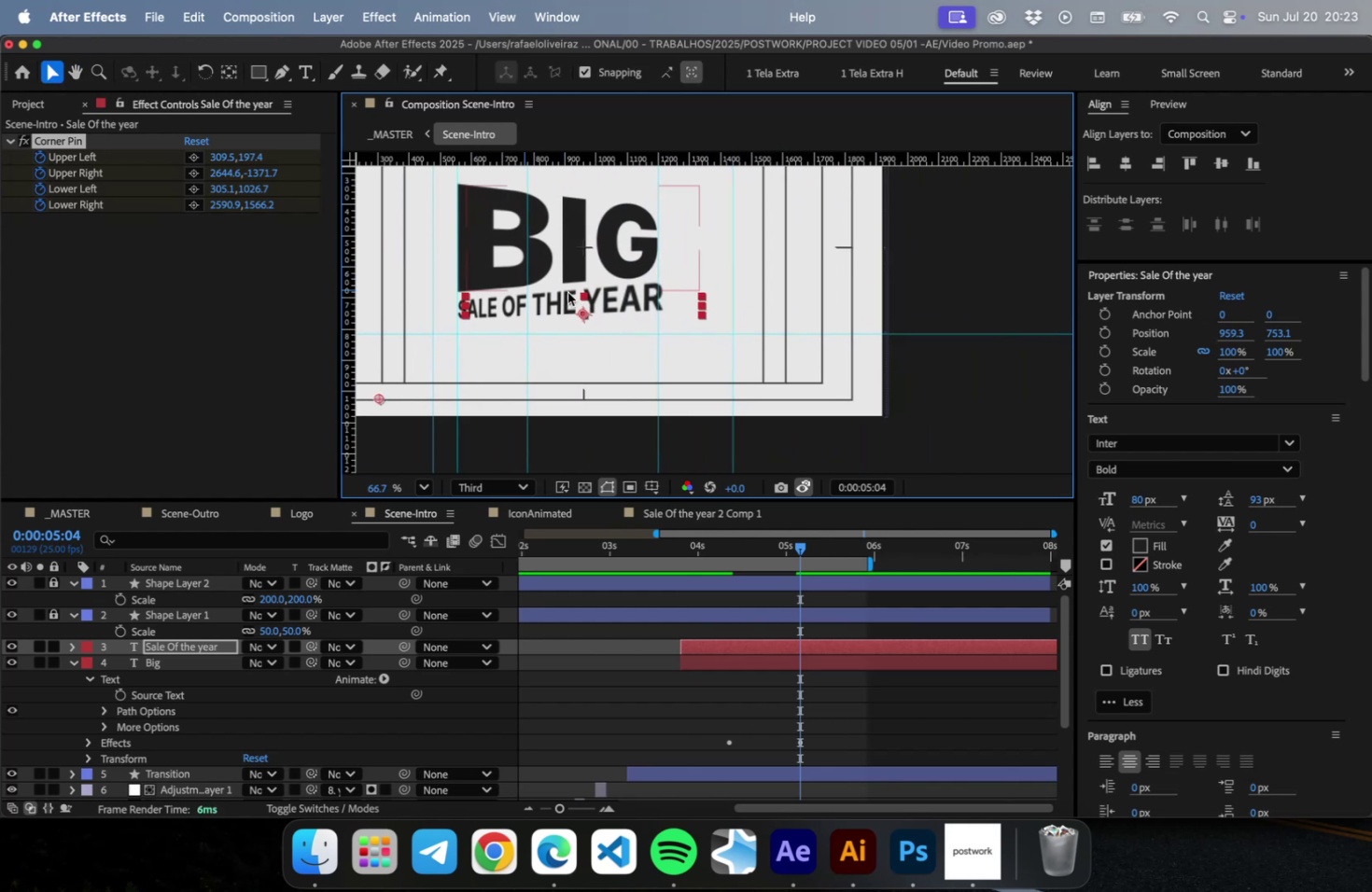 
scroll: coordinate [751, 286], scroll_direction: down, amount: 10.0
 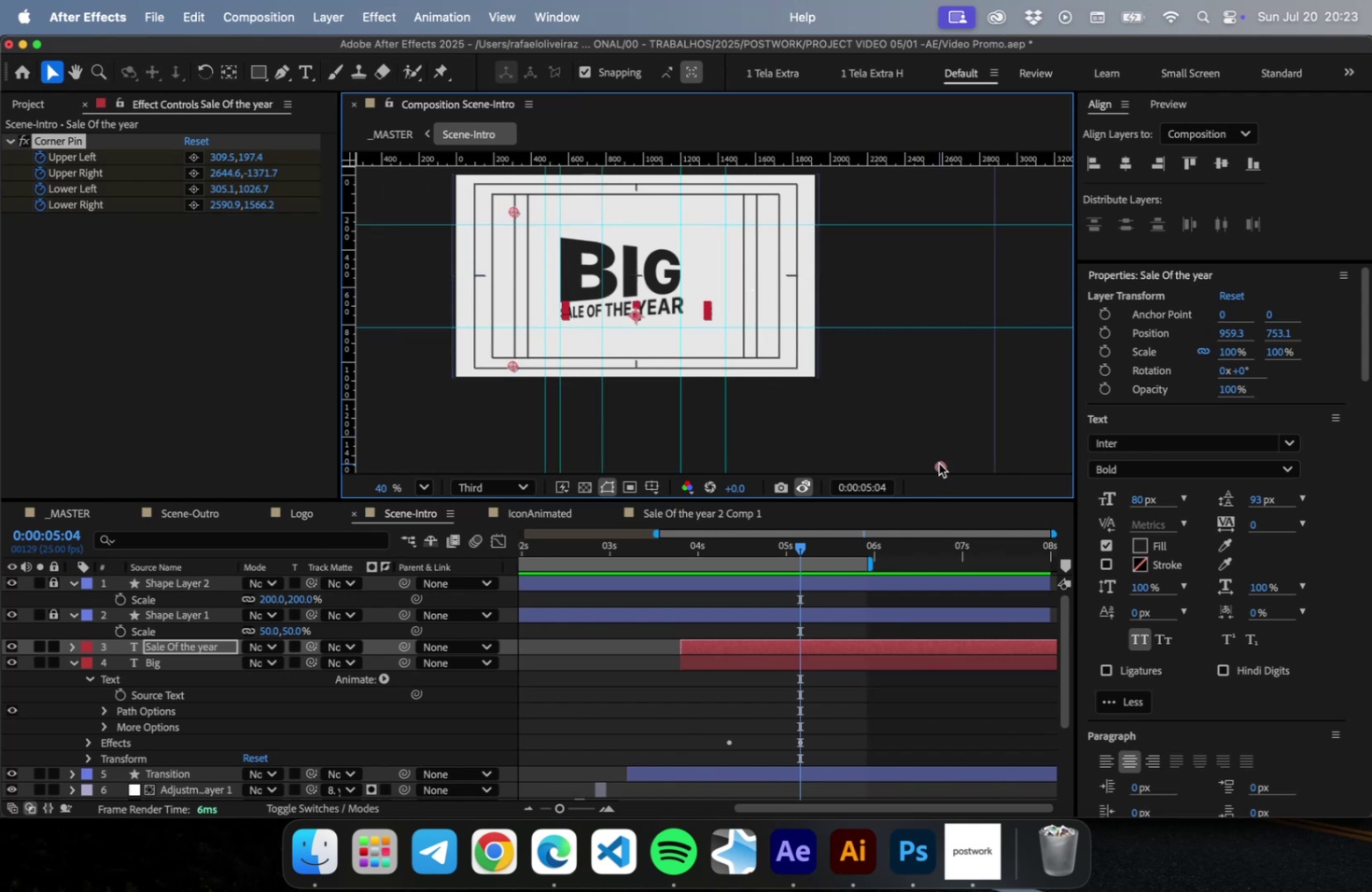 
left_click_drag(start_coordinate=[939, 463], to_coordinate=[929, 464])
 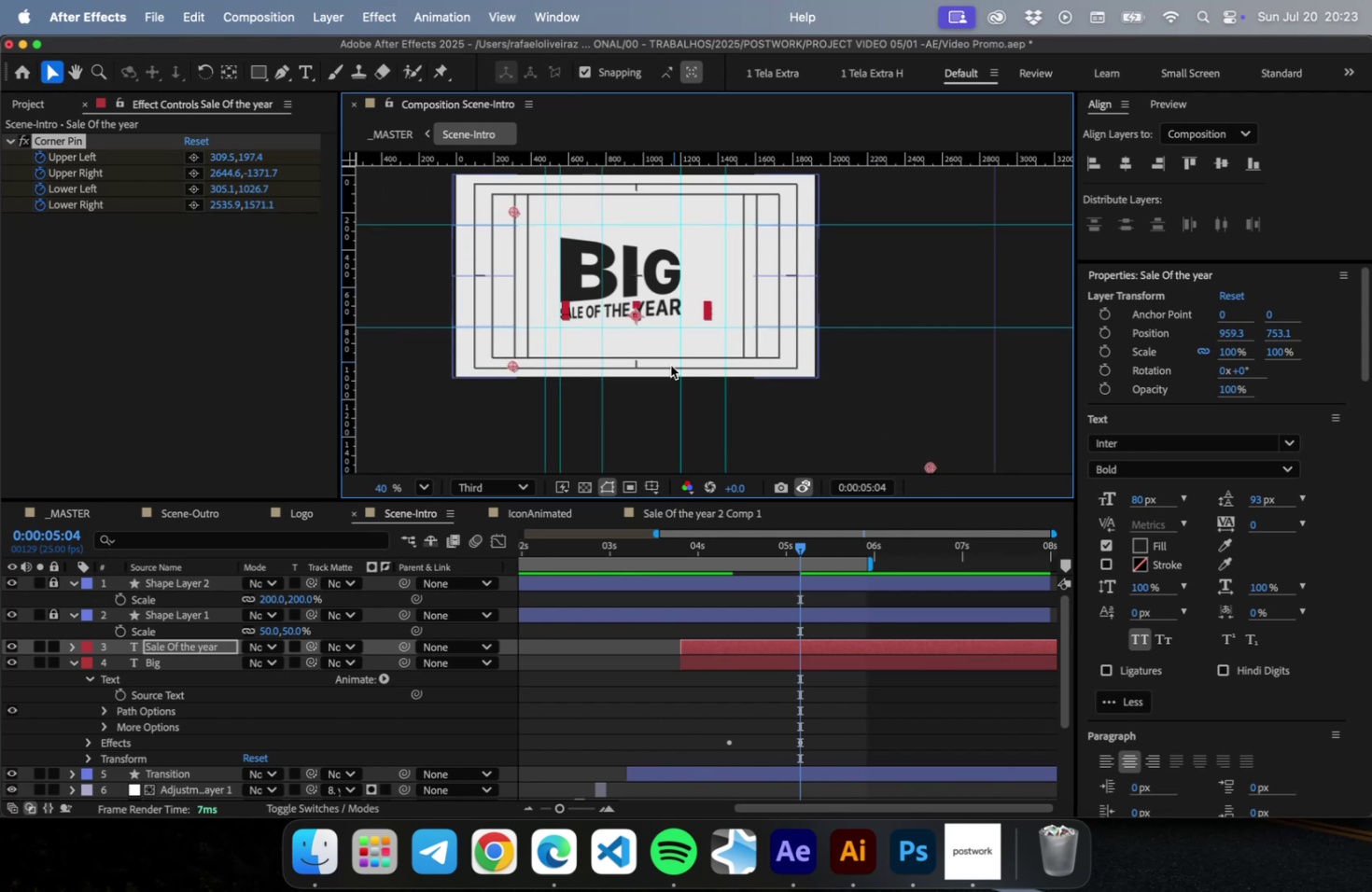 
scroll: coordinate [651, 360], scroll_direction: up, amount: 23.0
 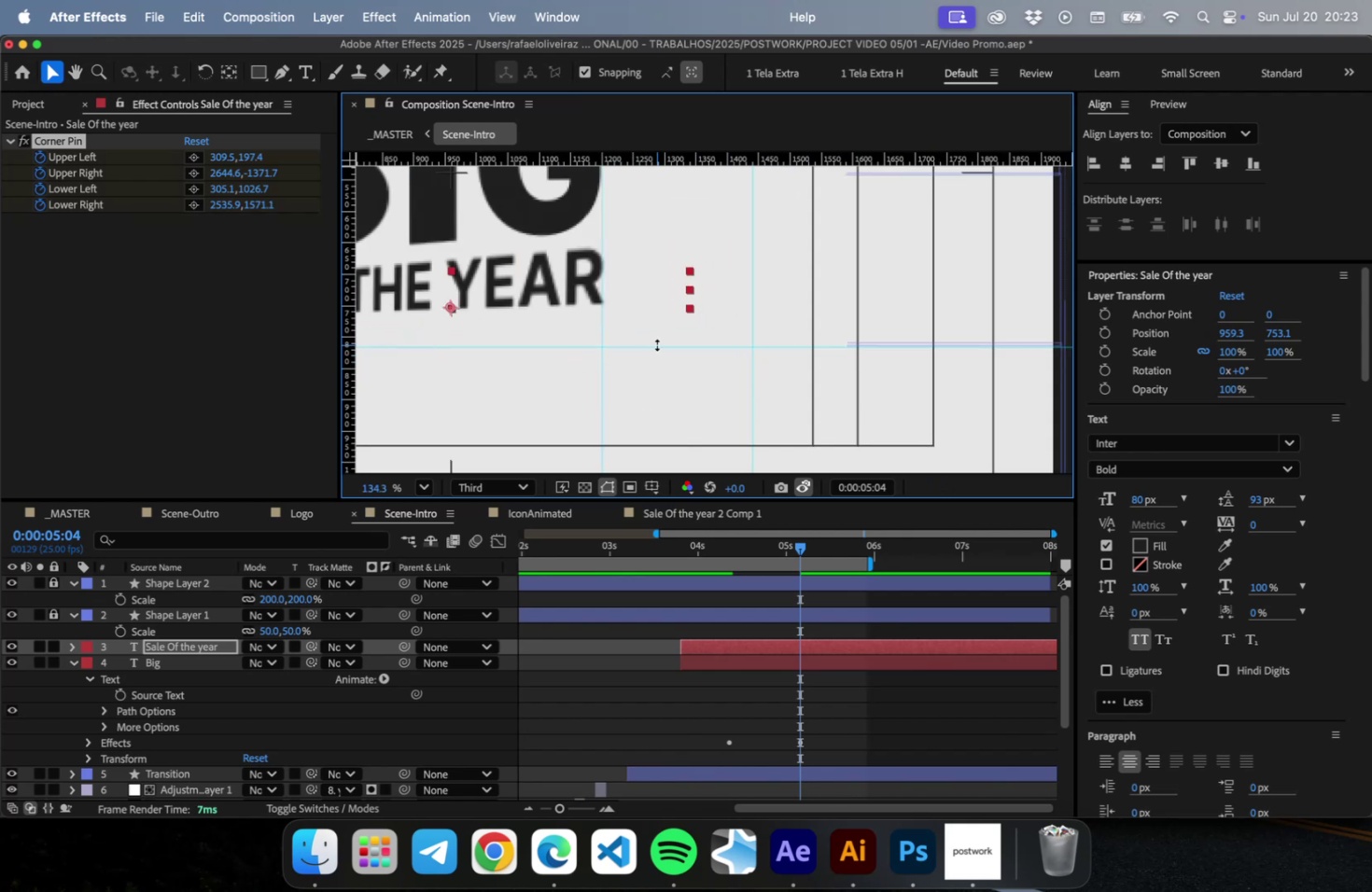 
scroll: coordinate [655, 352], scroll_direction: down, amount: 31.0
 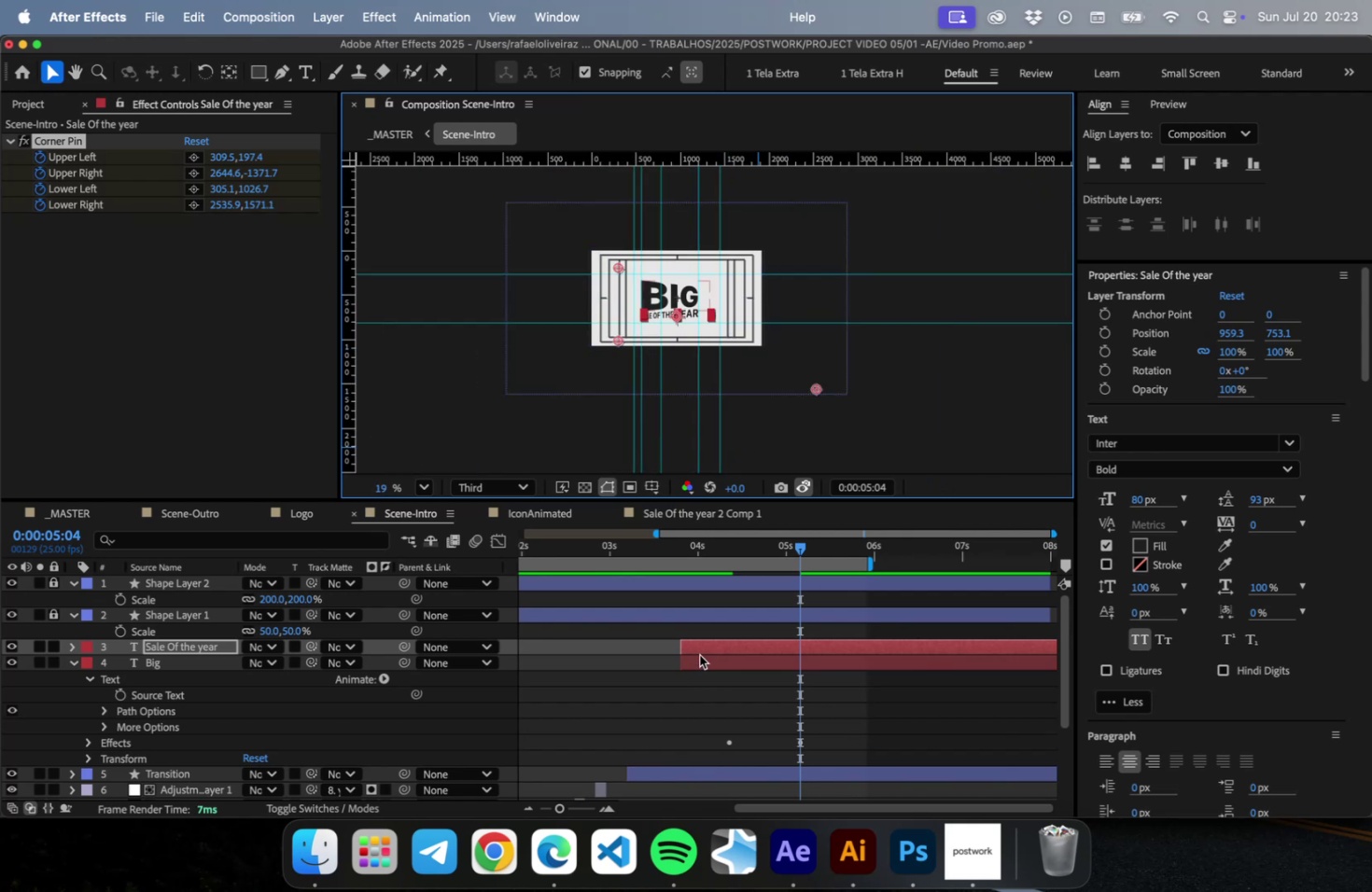 
key(Shift+ShiftLeft)
 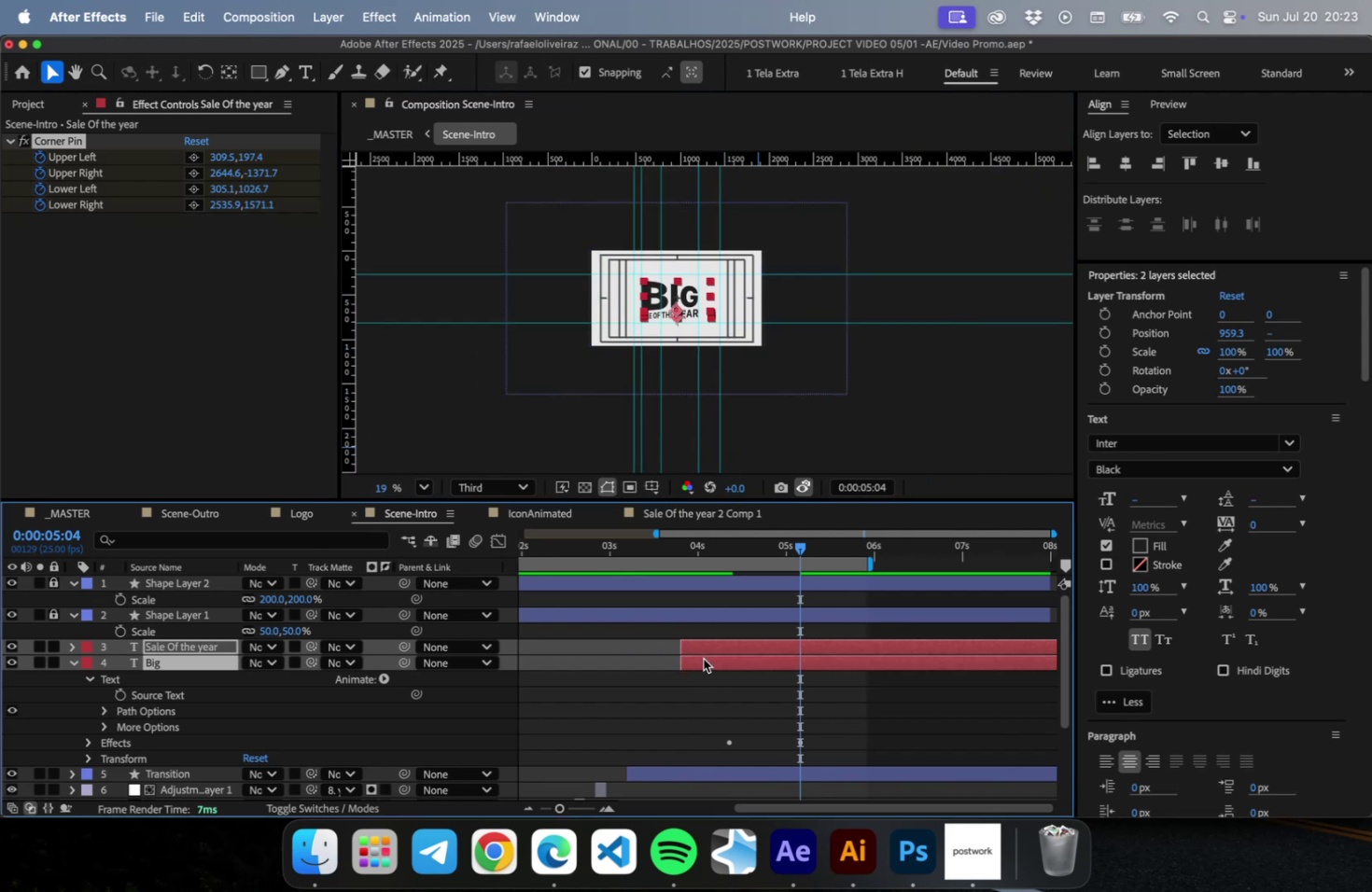 
key(U)
 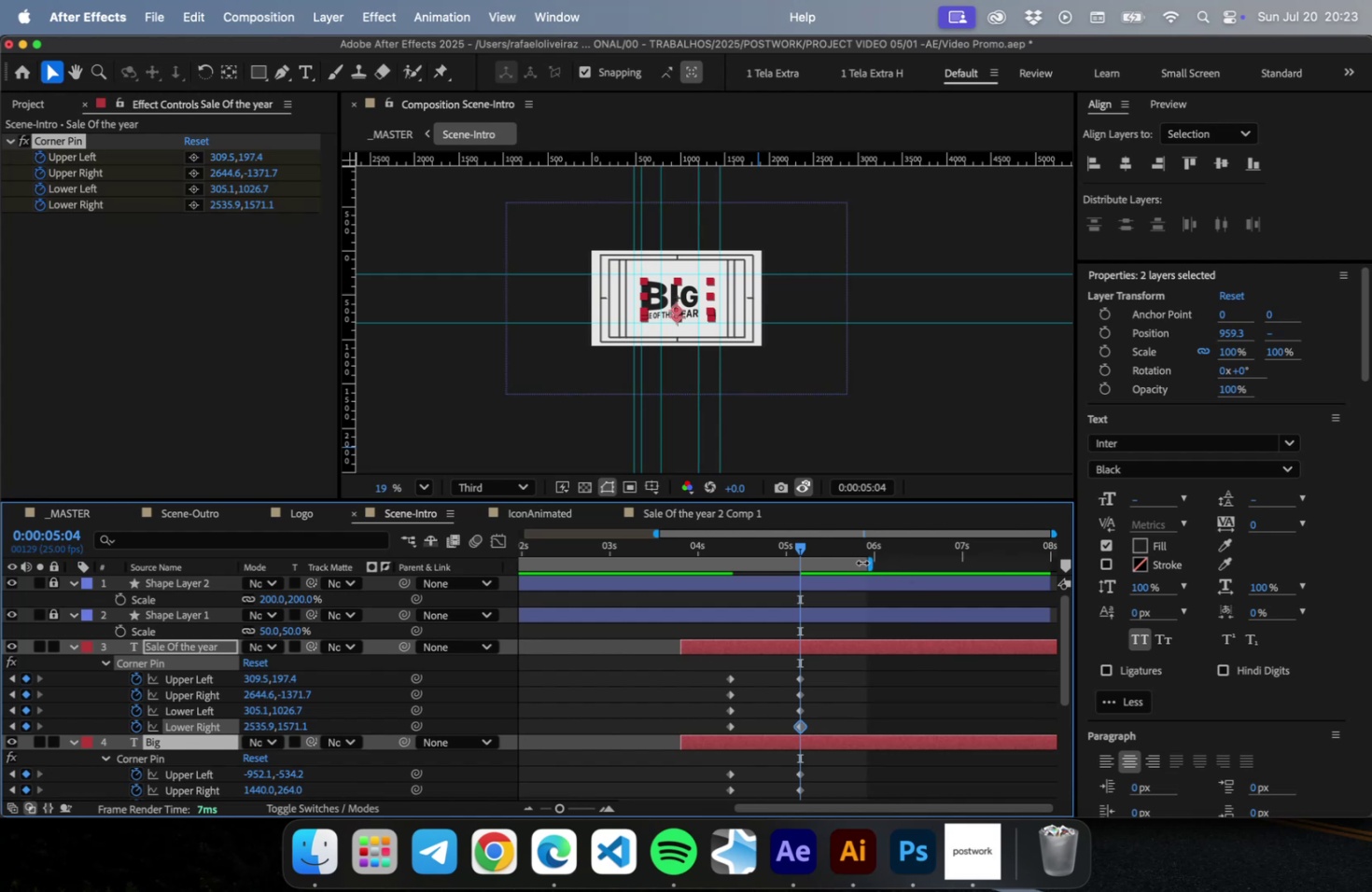 
left_click_drag(start_coordinate=[864, 560], to_coordinate=[915, 556])
 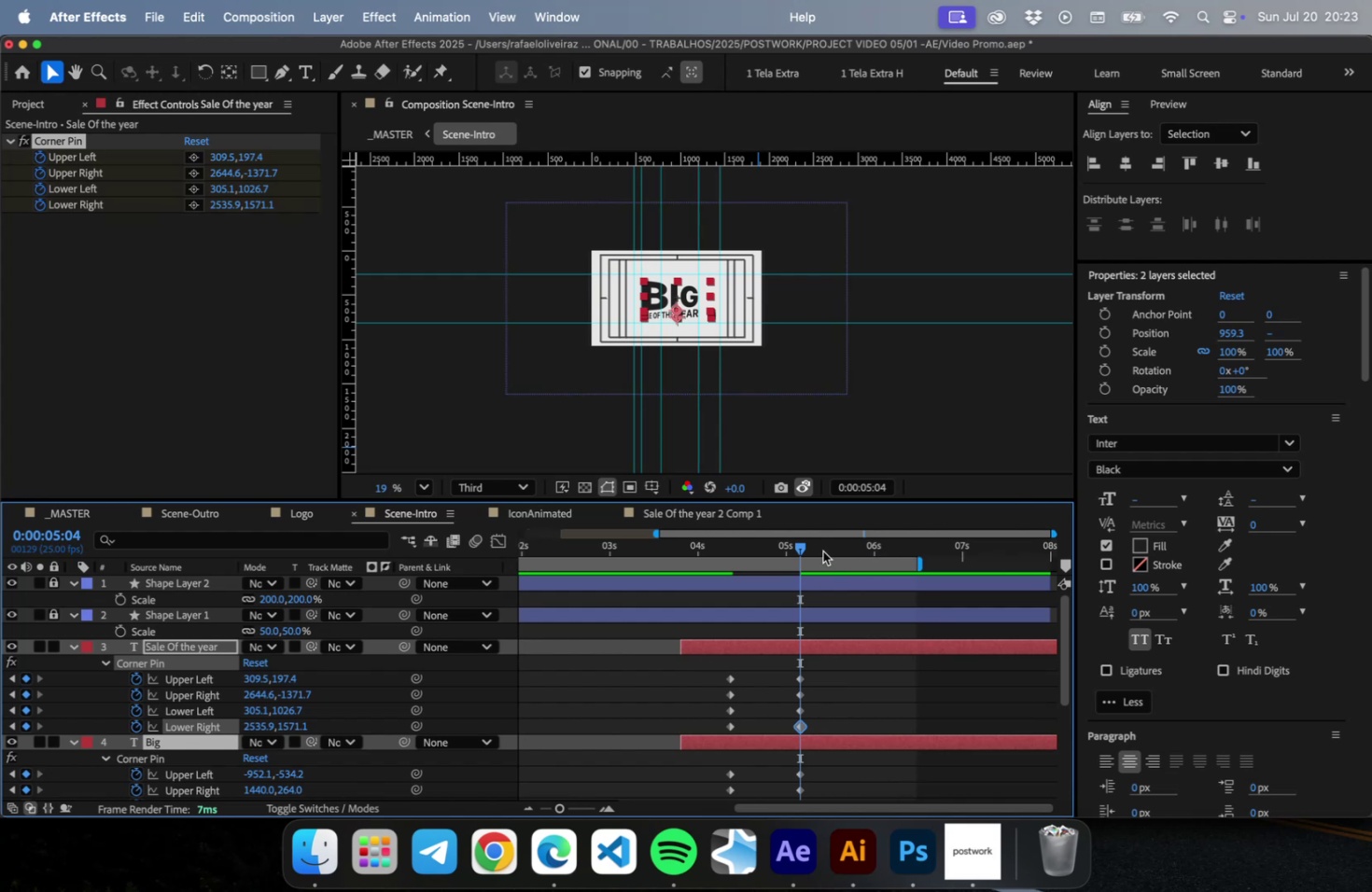 
left_click_drag(start_coordinate=[823, 551], to_coordinate=[855, 548])
 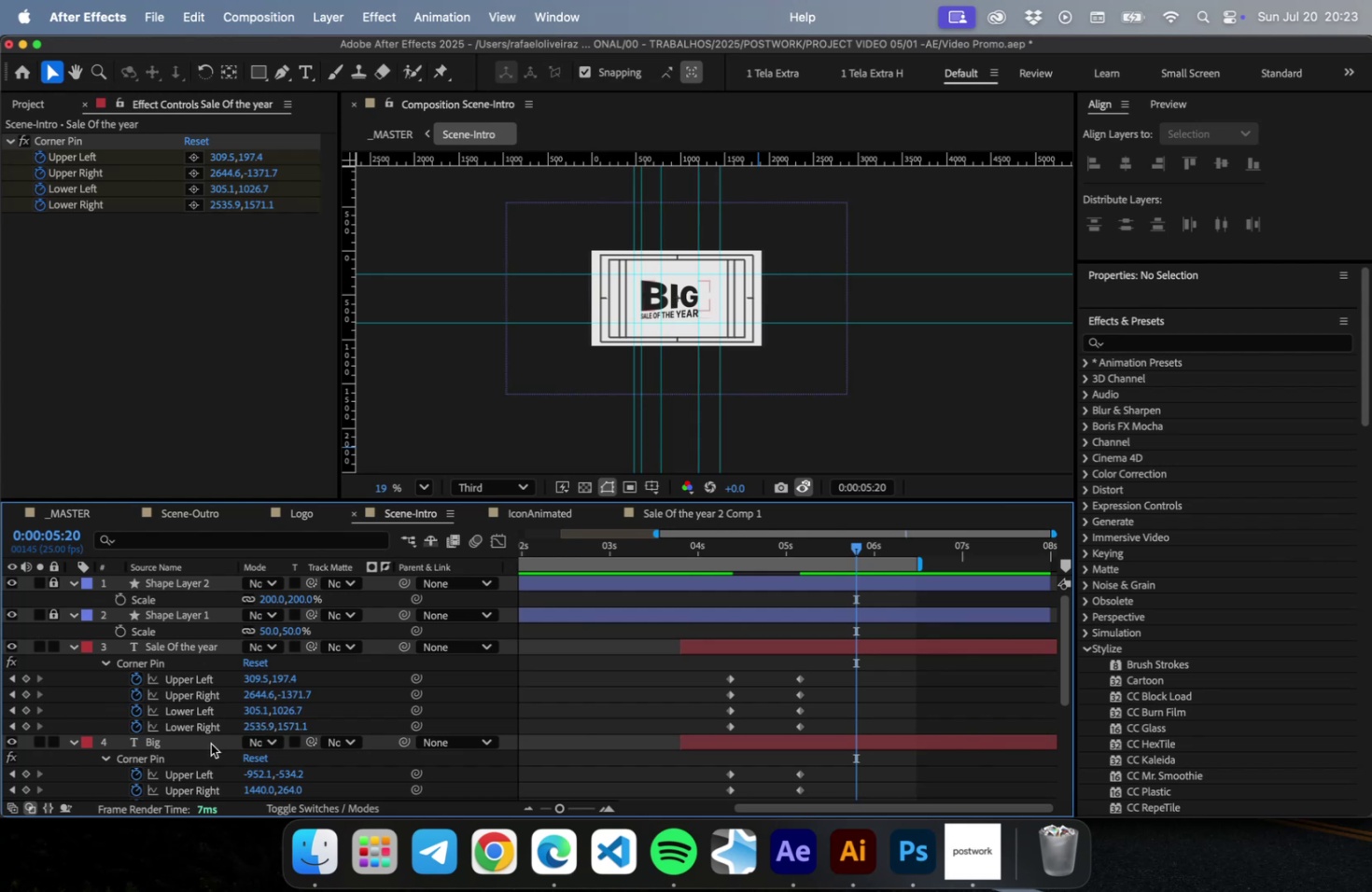 
wait(7.76)
 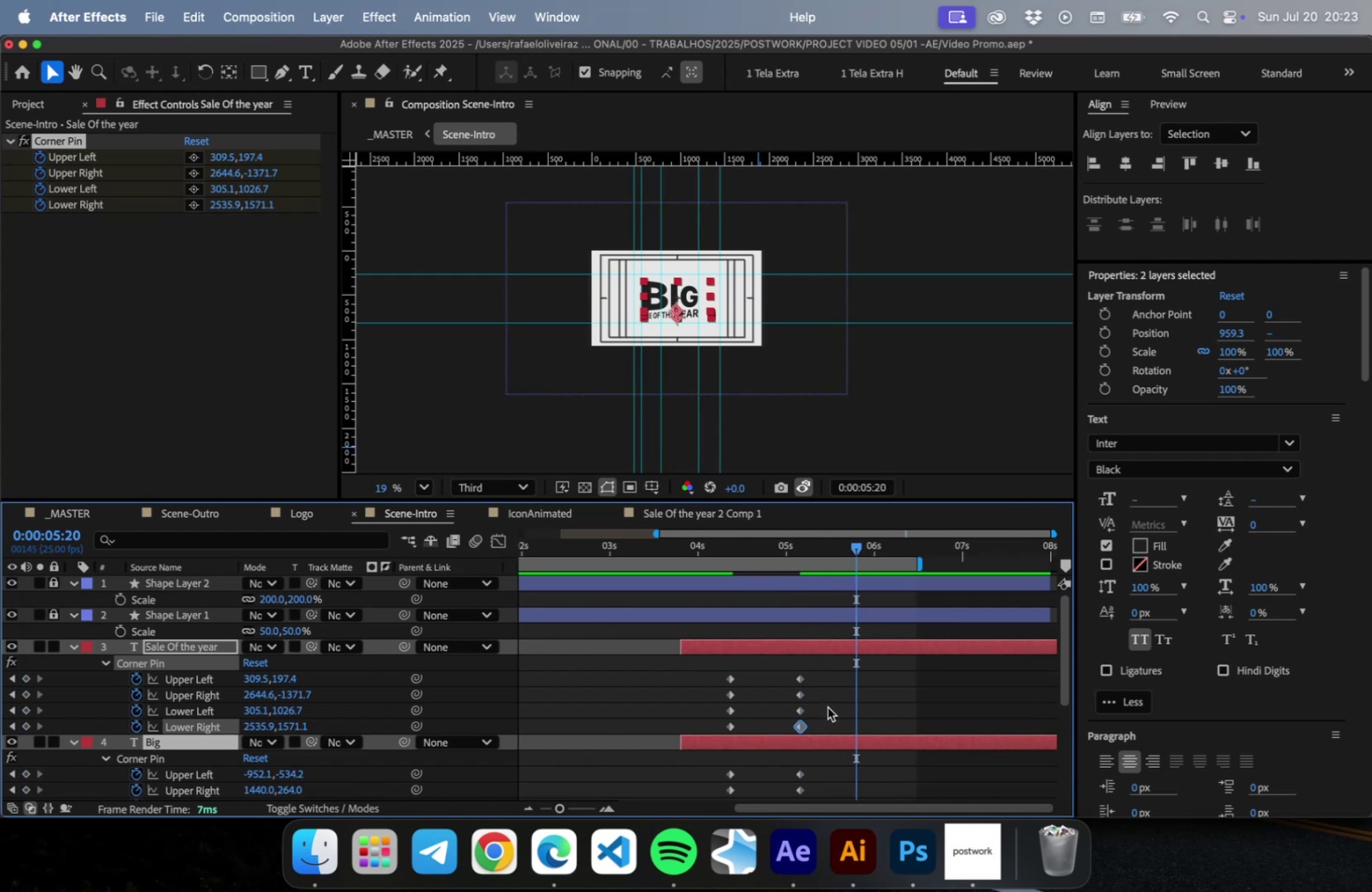 
left_click([54, 143])
 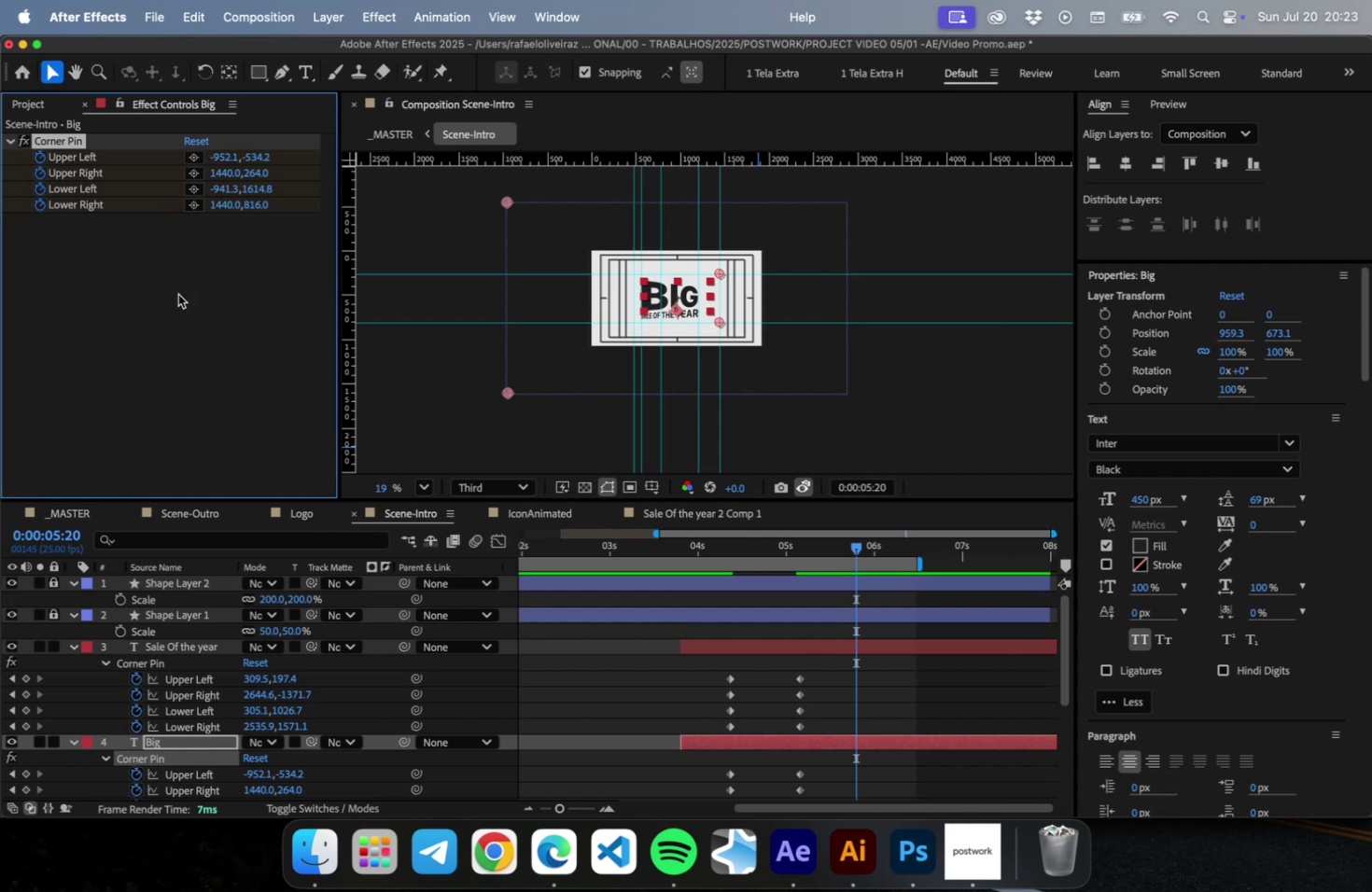 
wait(13.21)
 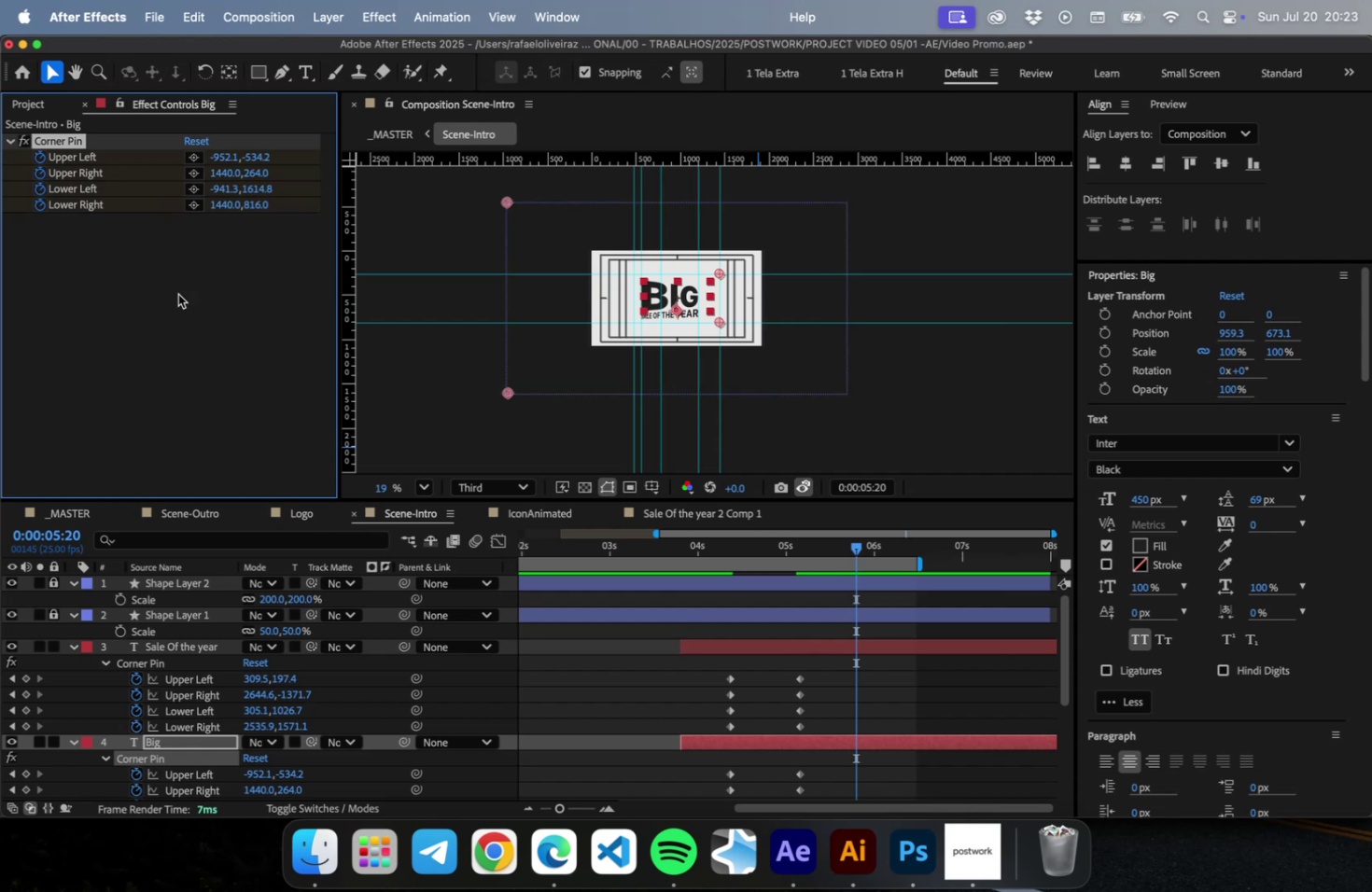 
left_click([71, 143])
 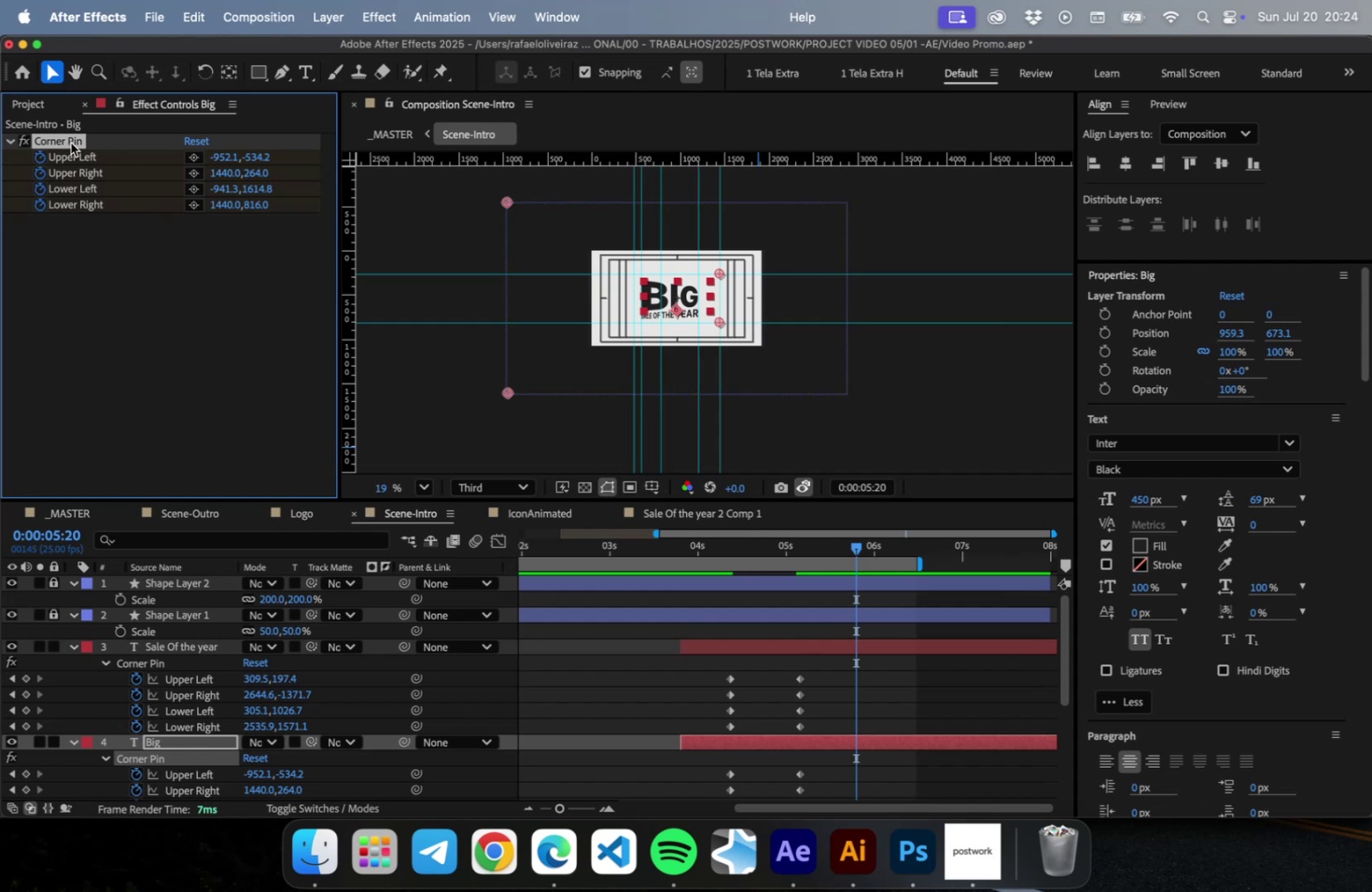 
key(Meta+D)
 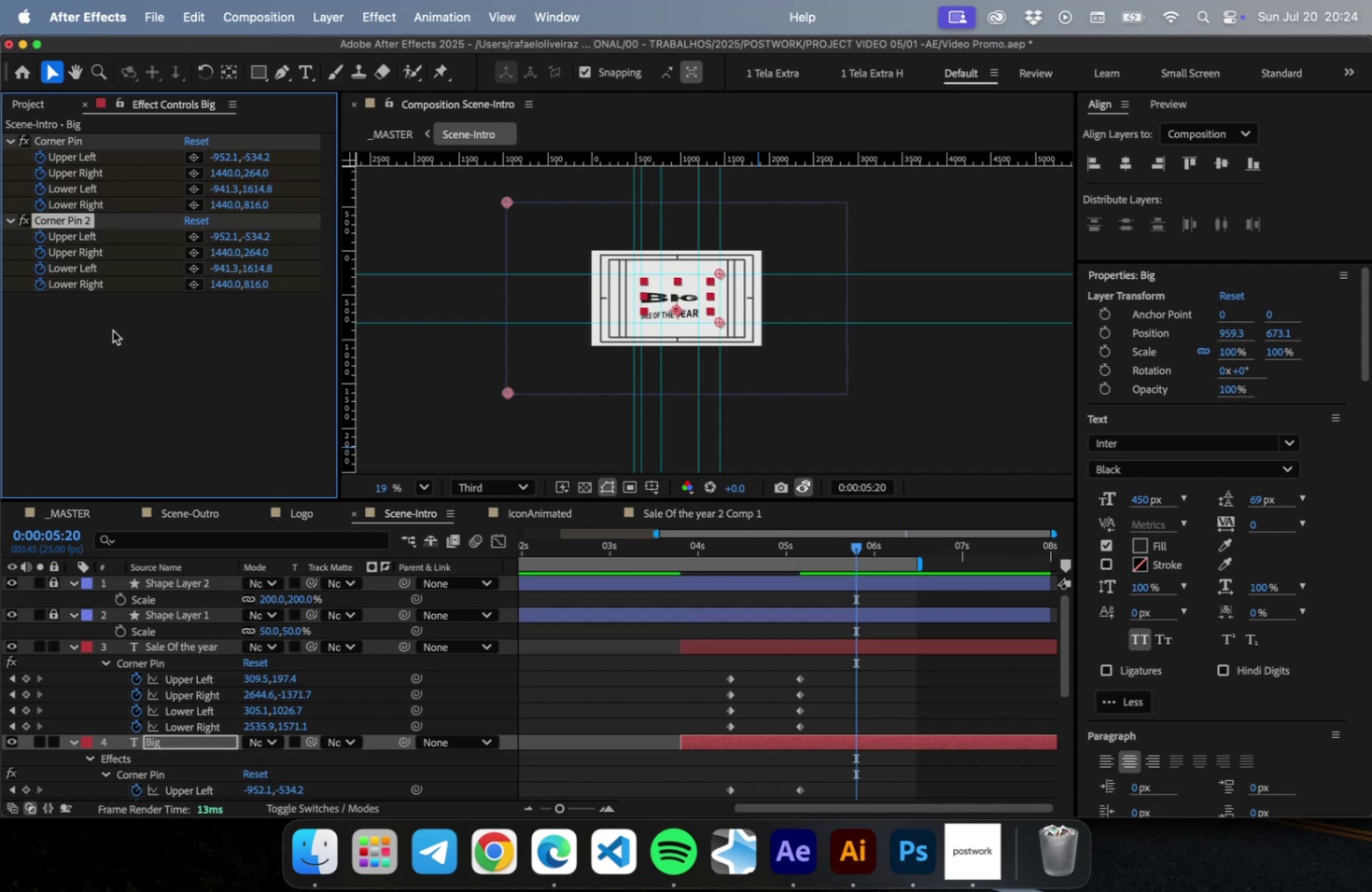 
left_click([110, 341])
 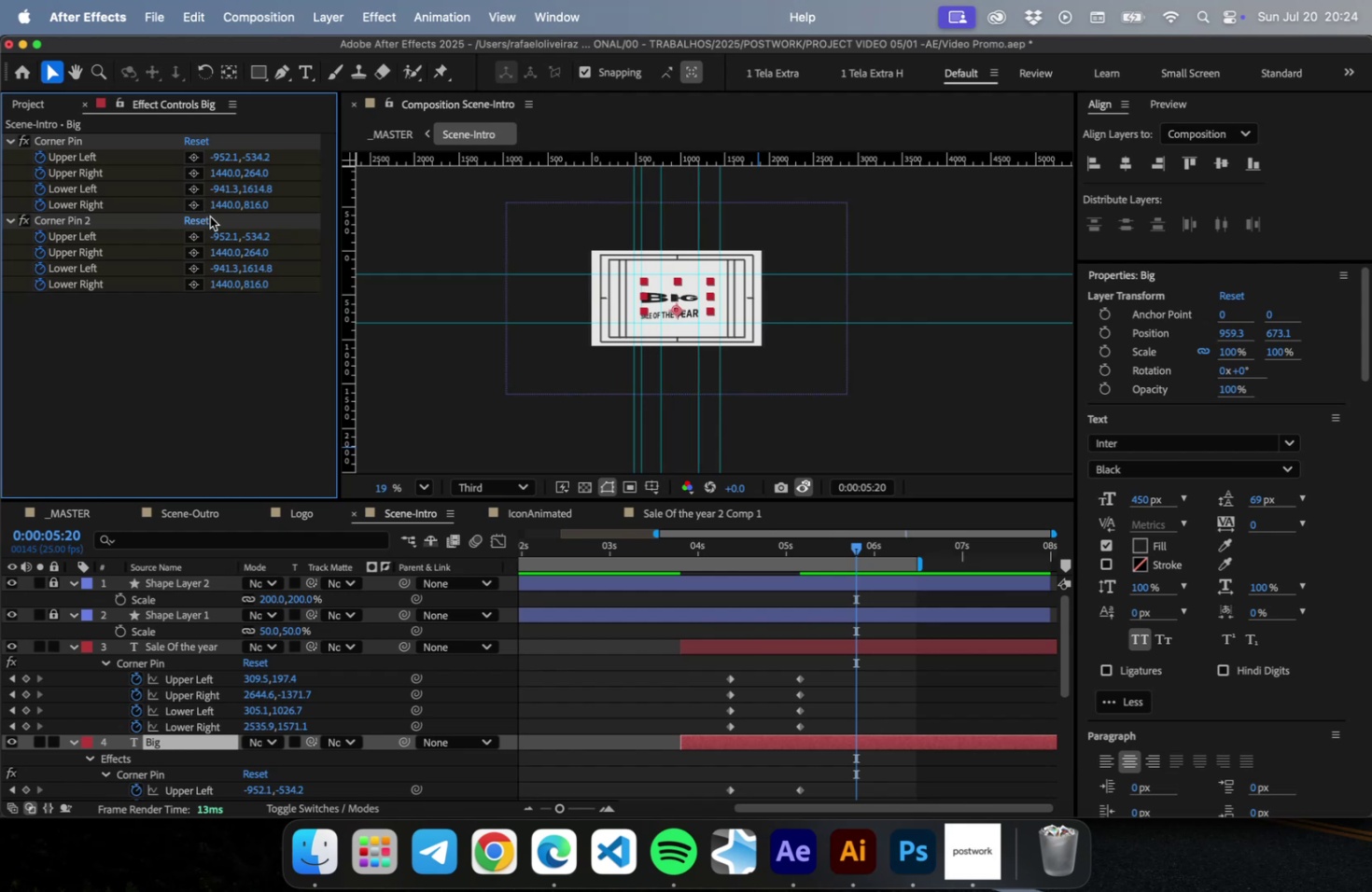 
scroll: coordinate [134, 239], scroll_direction: up, amount: 4.0
 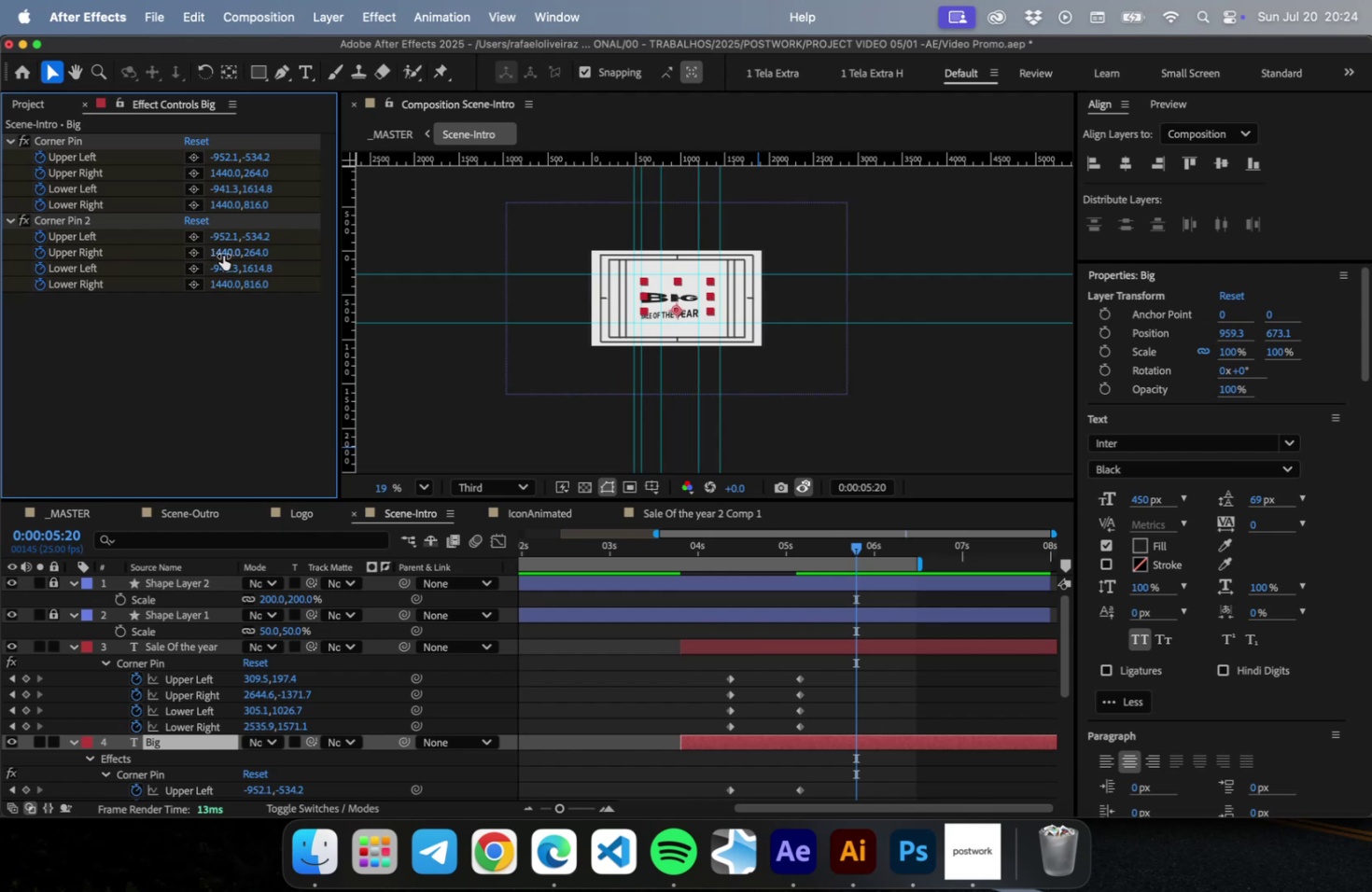 
wait(6.81)
 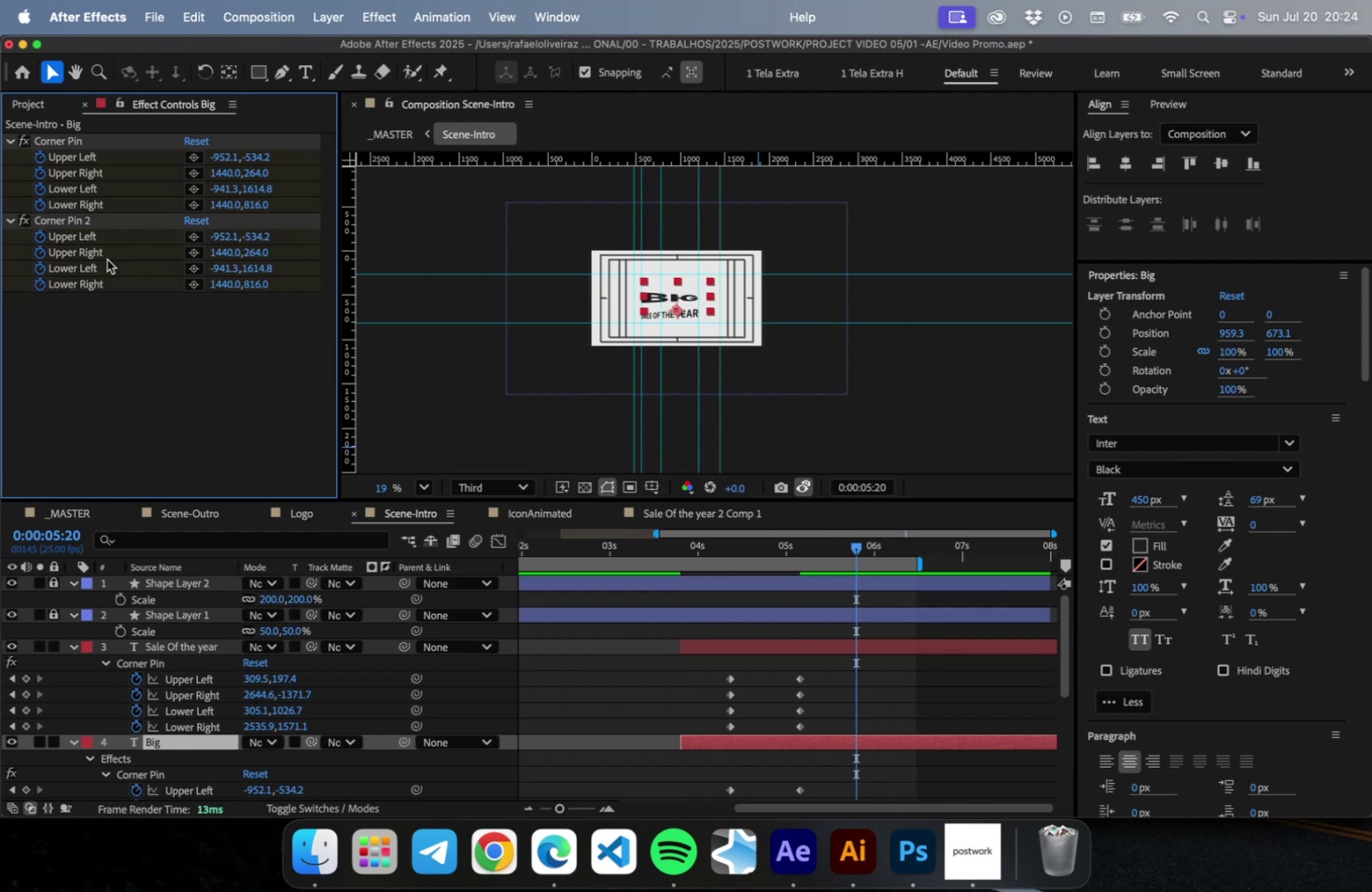 
left_click([222, 257])
 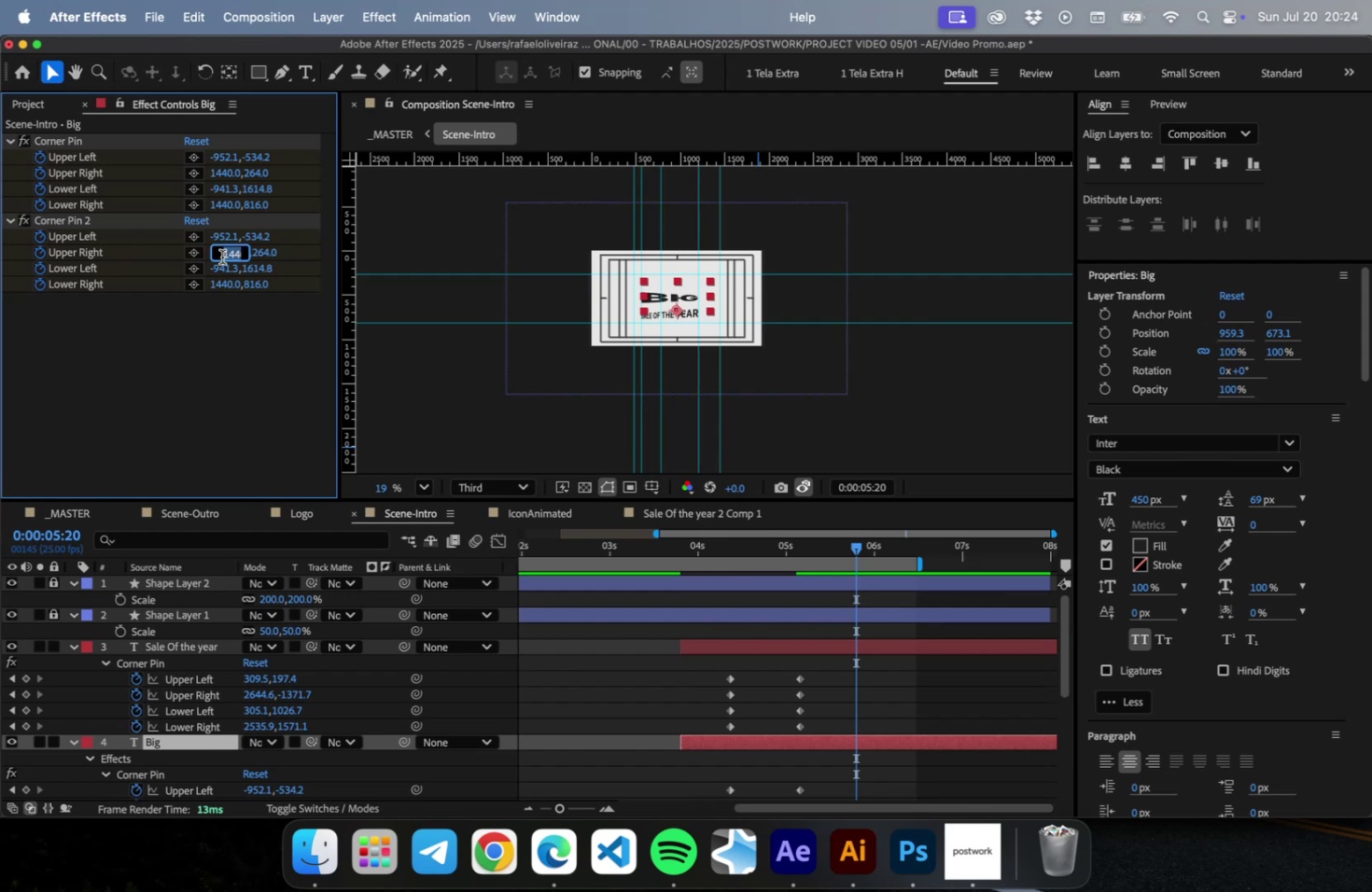 
key(Meta+CommandLeft)
 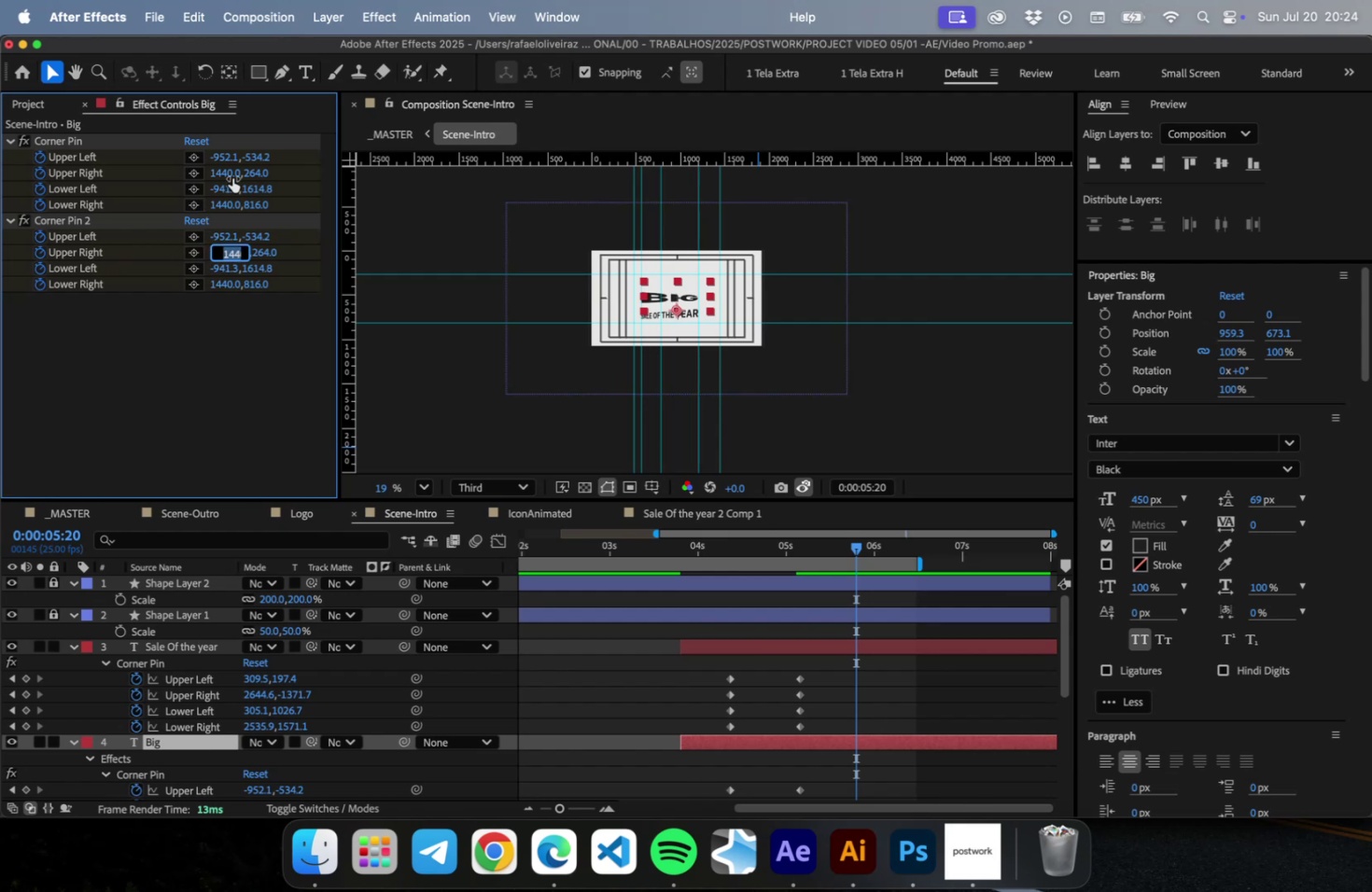 
key(Meta+C)
 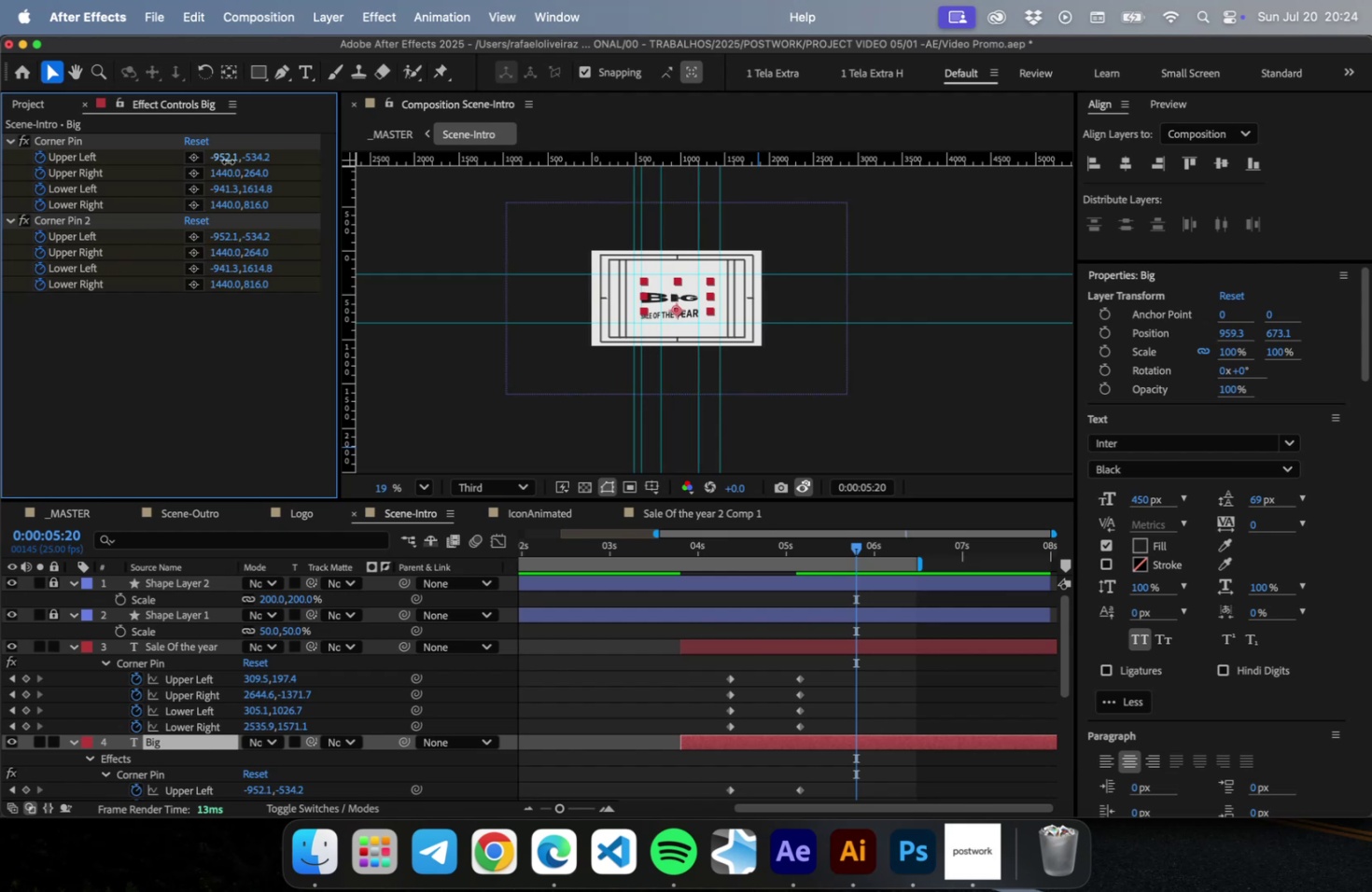 
left_click([228, 161])
 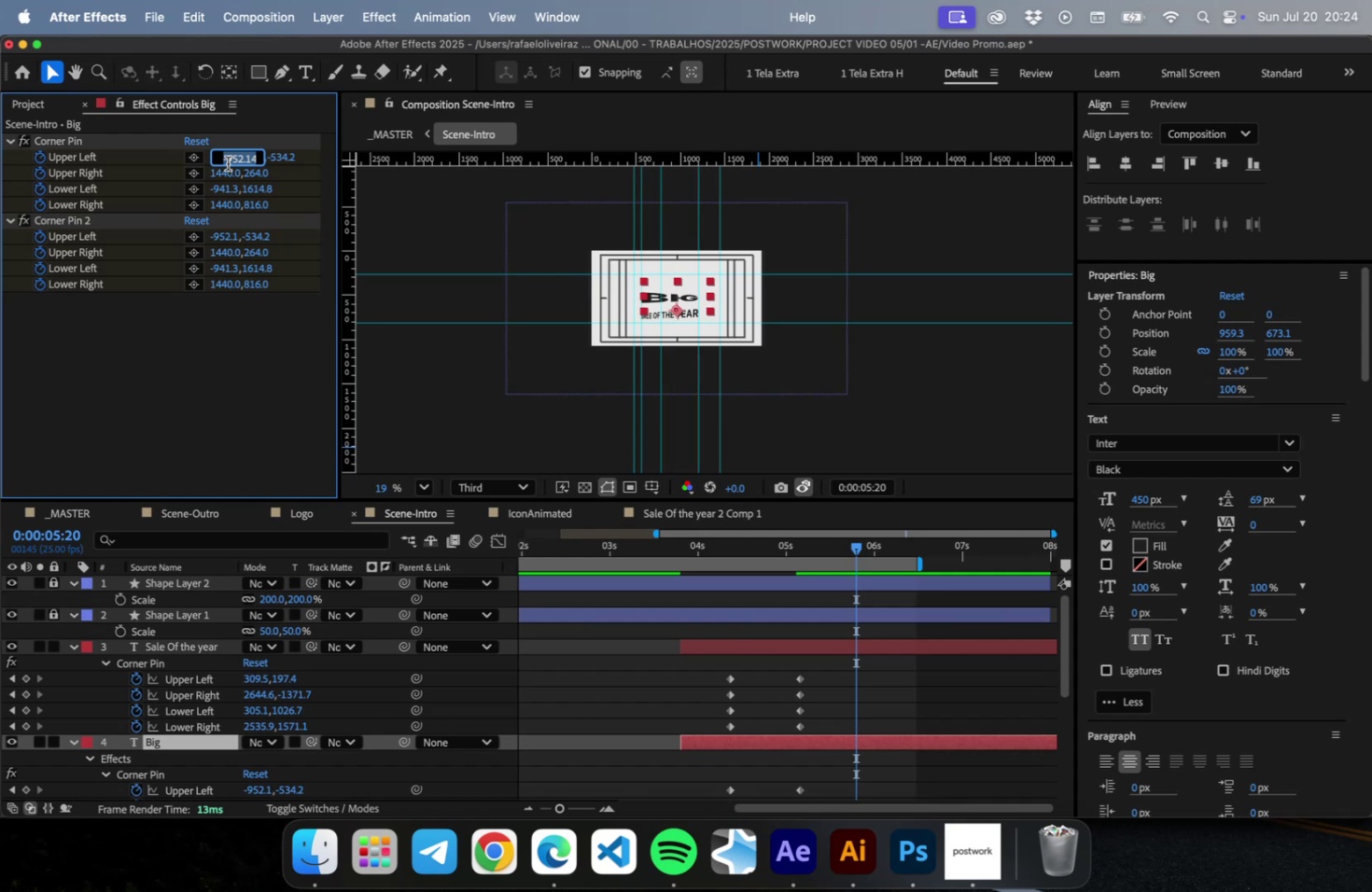 
key(Meta+CommandLeft)
 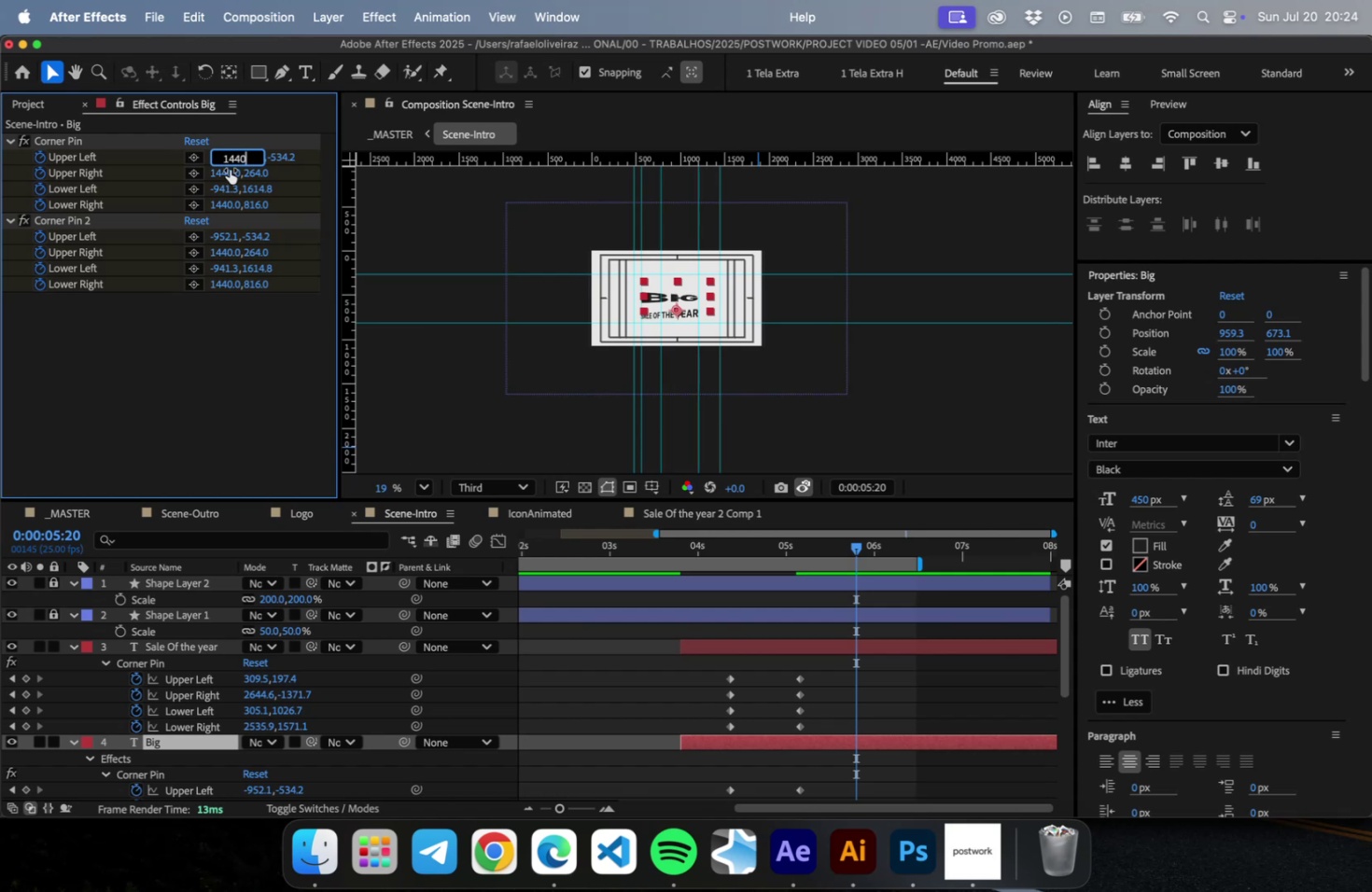 
key(Meta+V)
 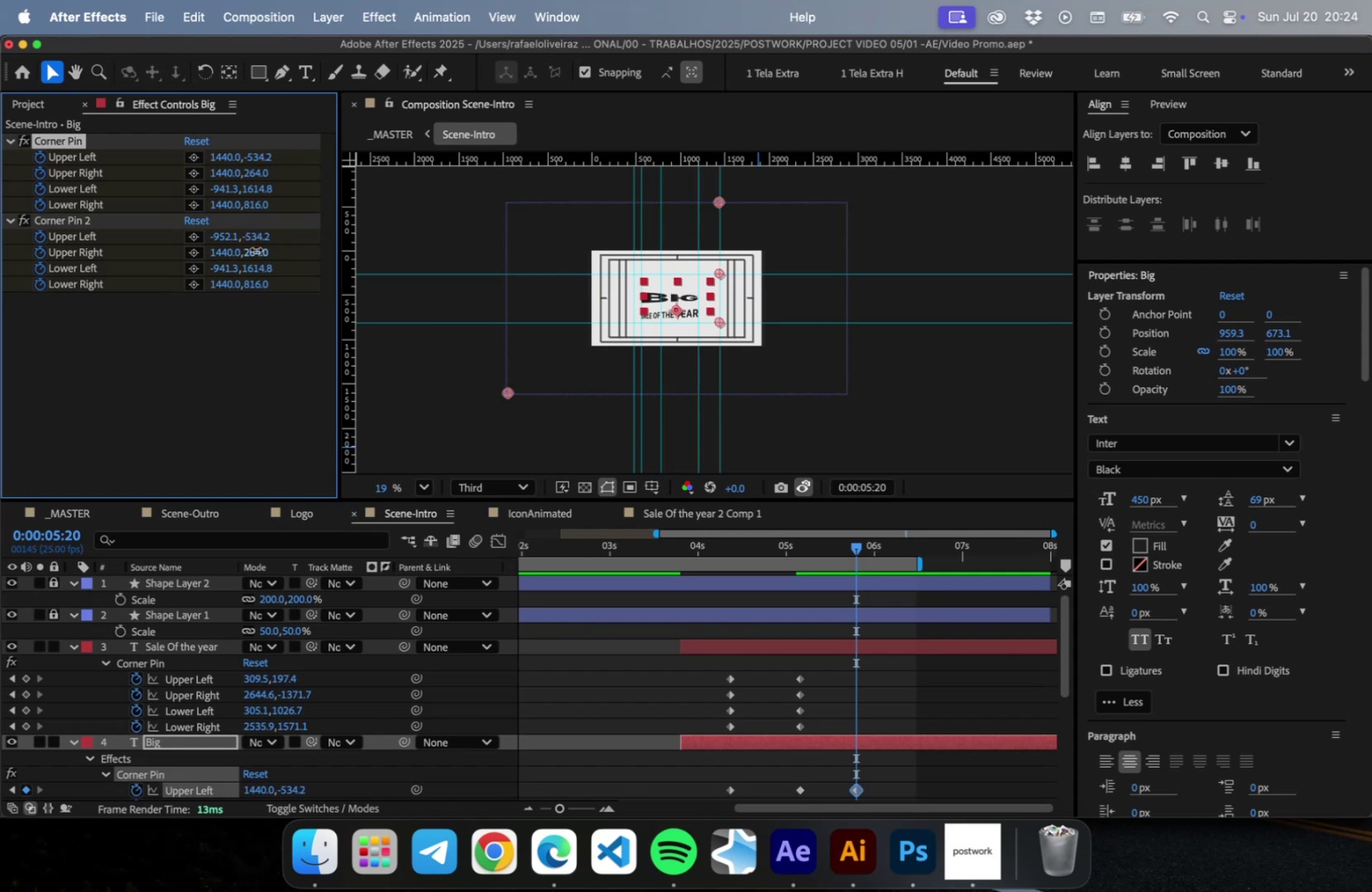 
key(Meta+CommandLeft)
 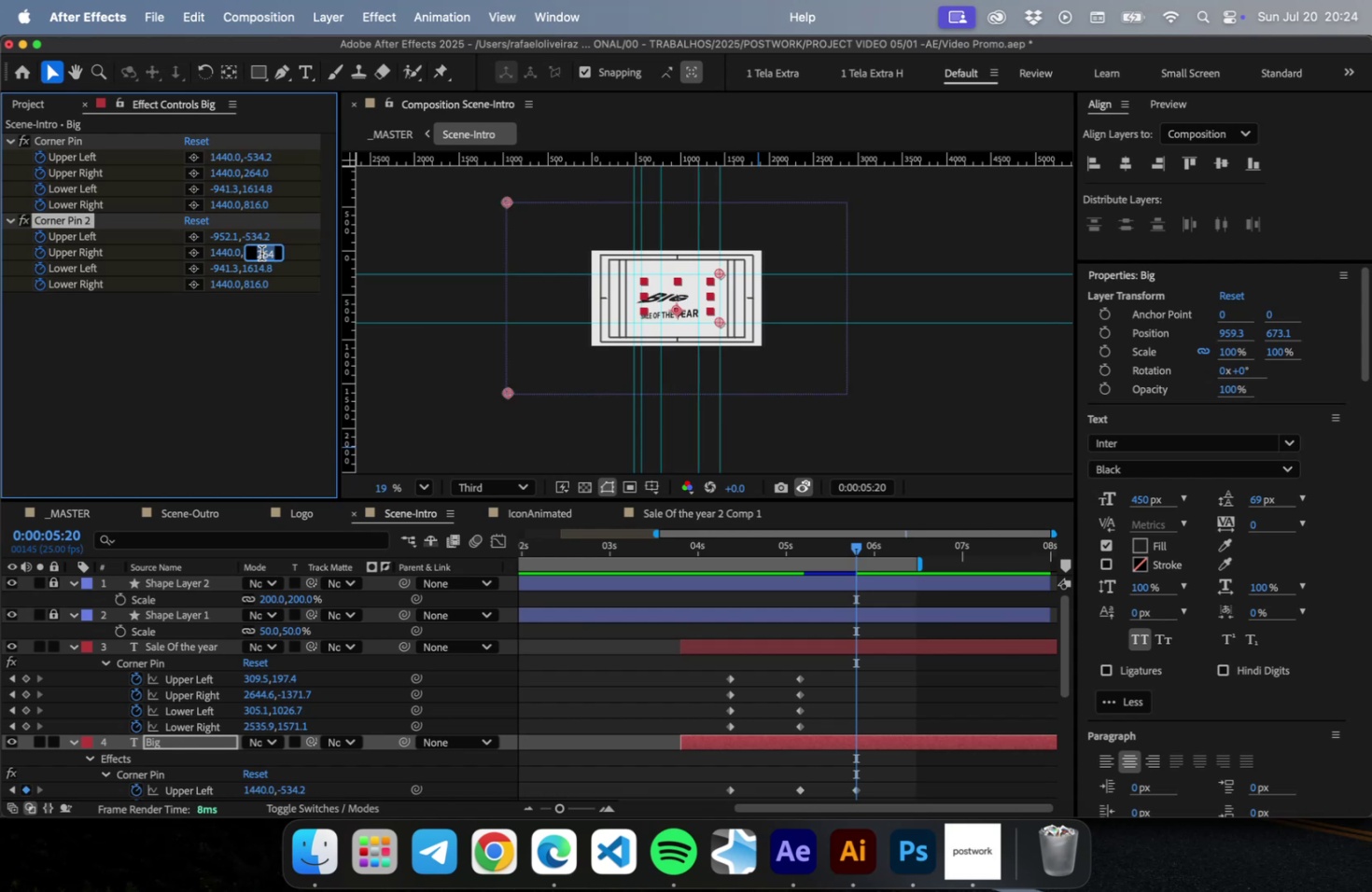 
left_click([261, 253])
 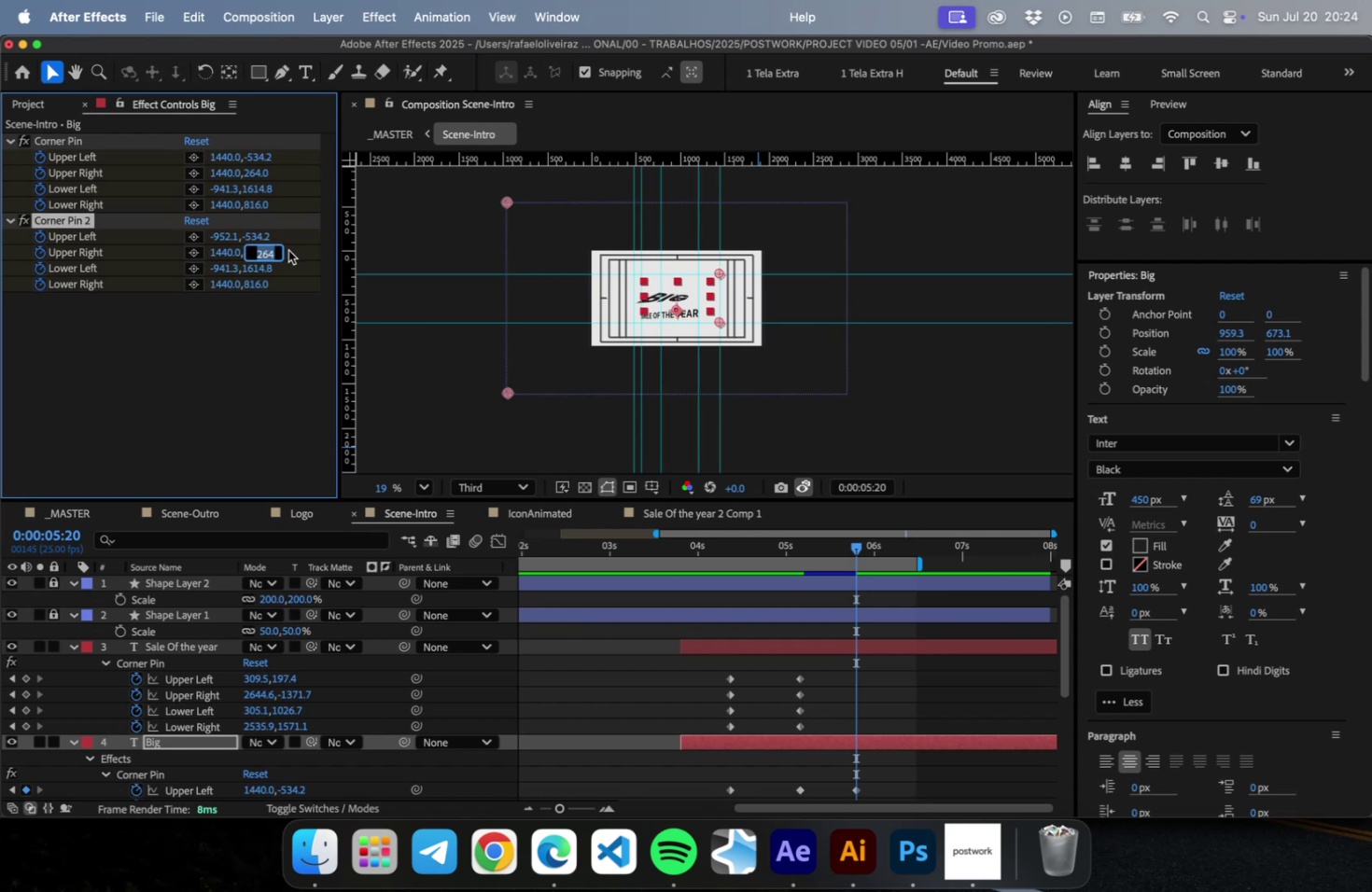 
key(Meta+C)
 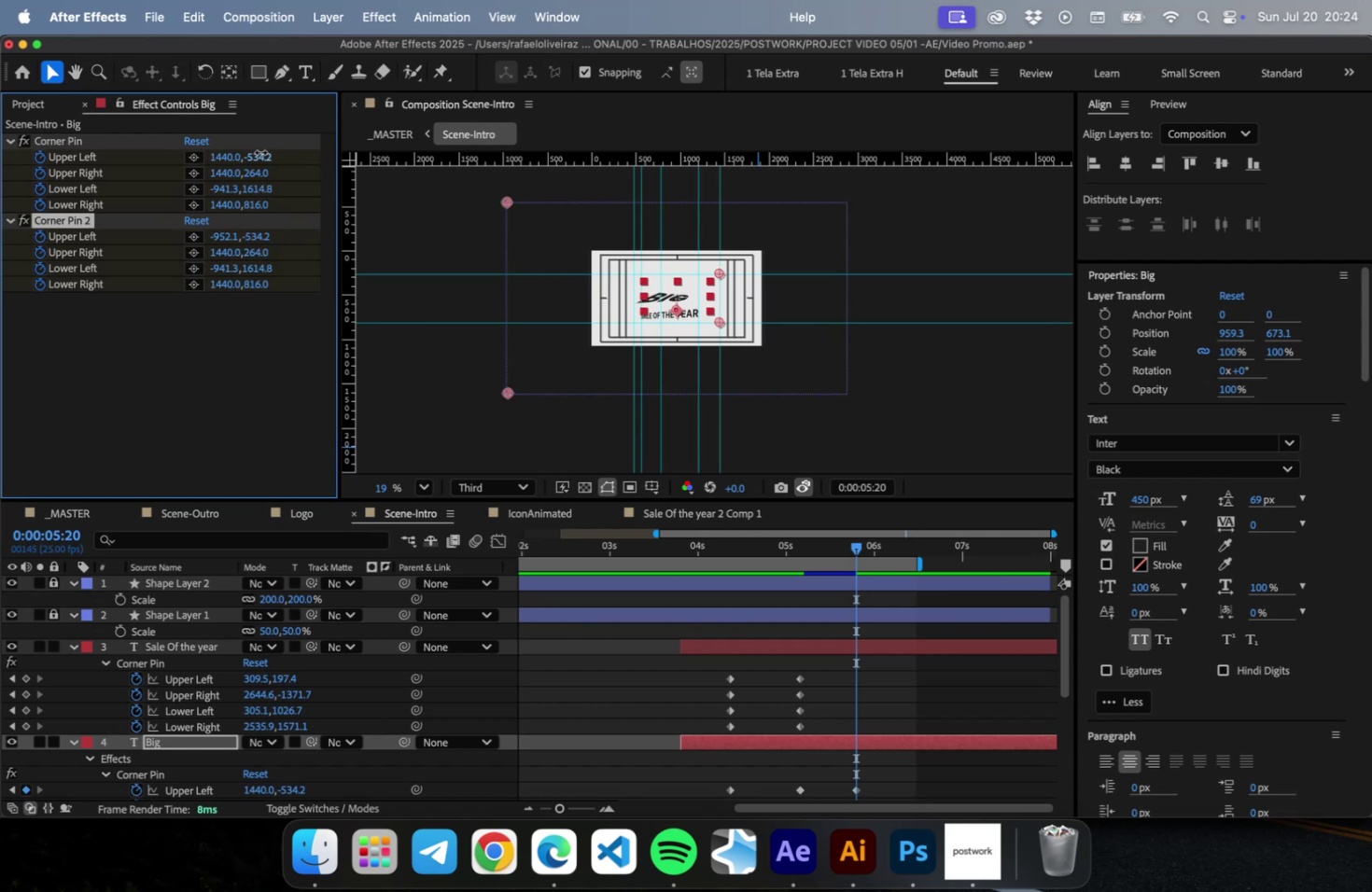 
left_click([260, 152])
 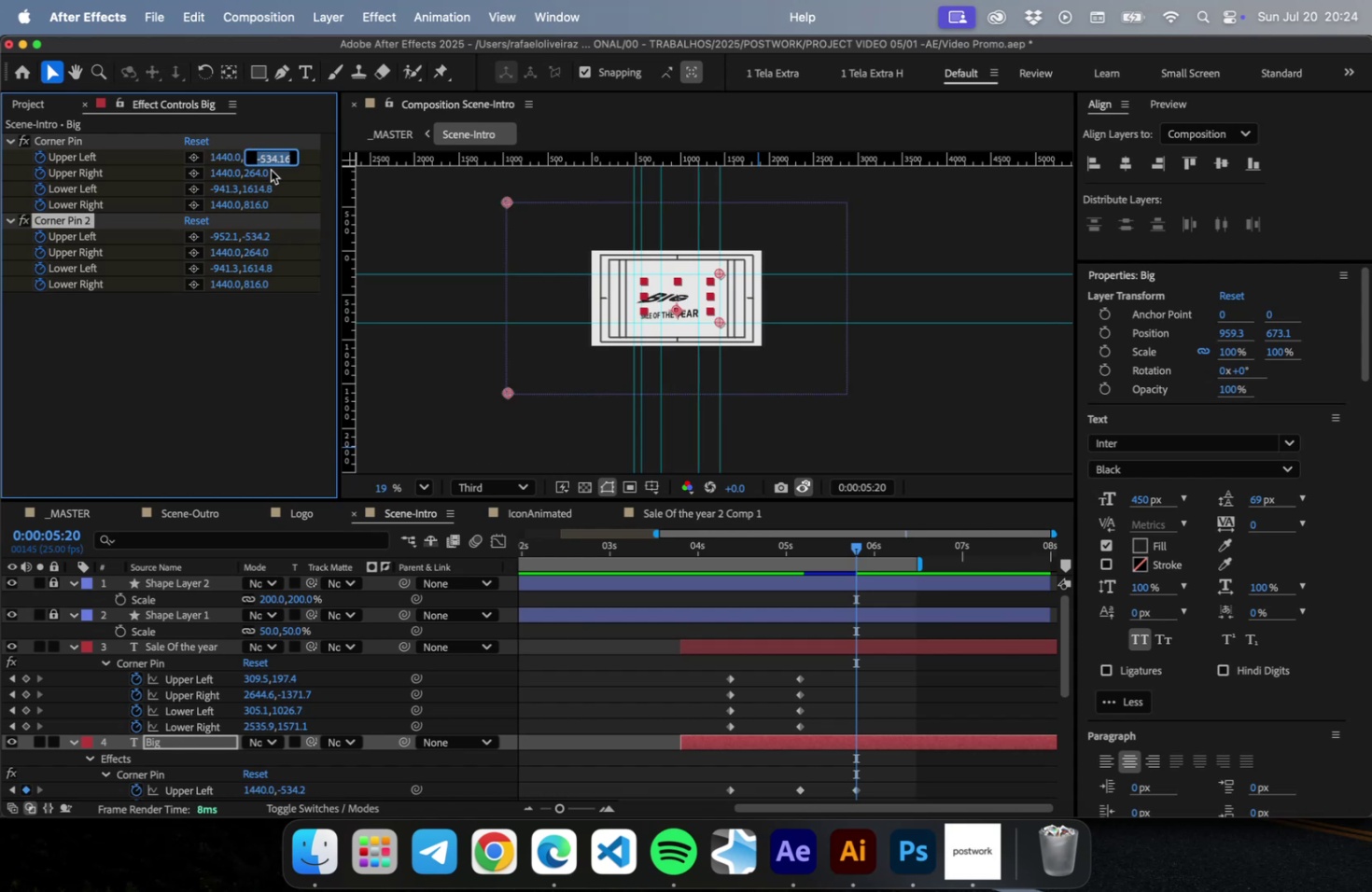 
key(Meta+CommandLeft)
 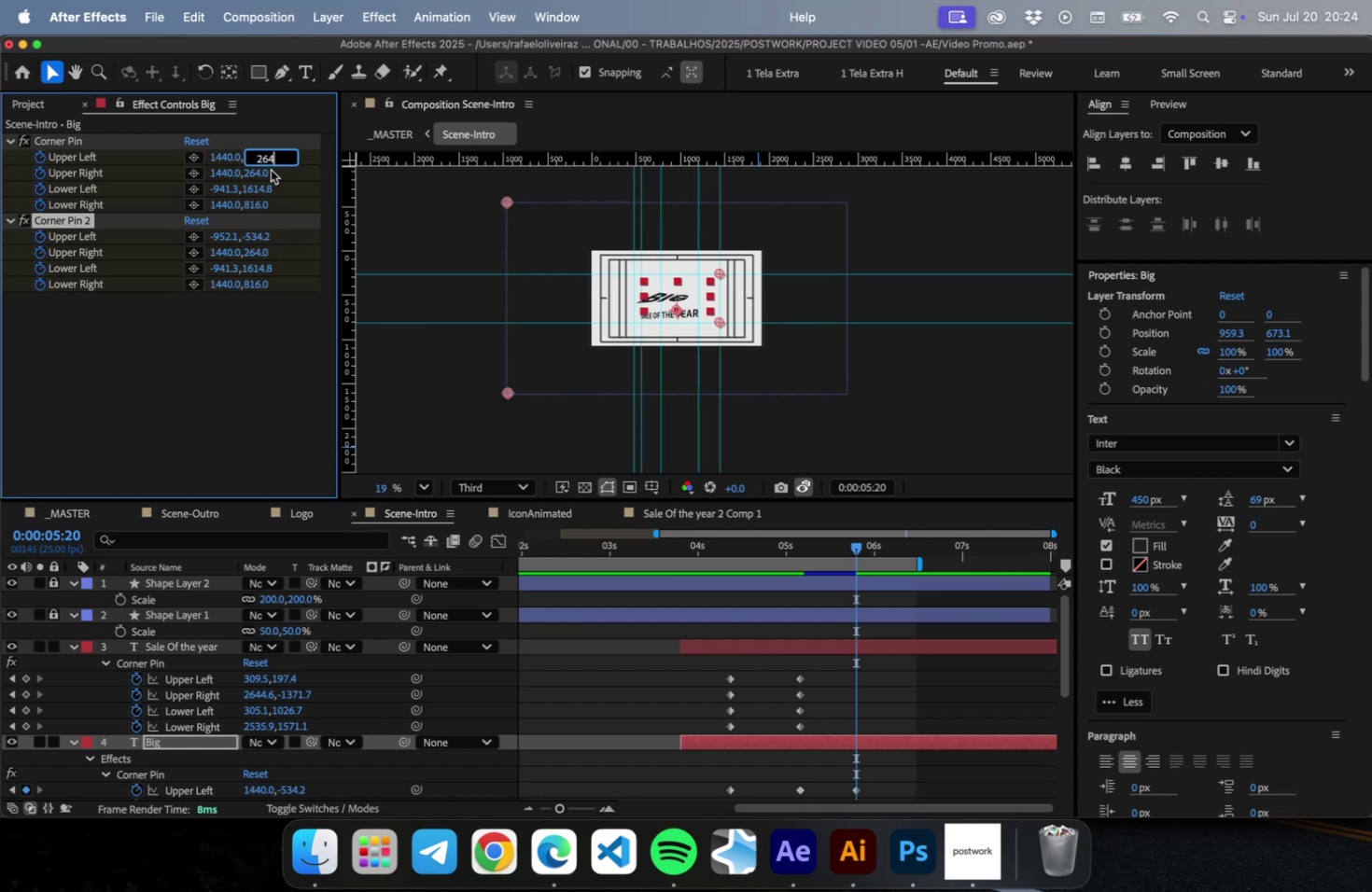 
key(Meta+V)
 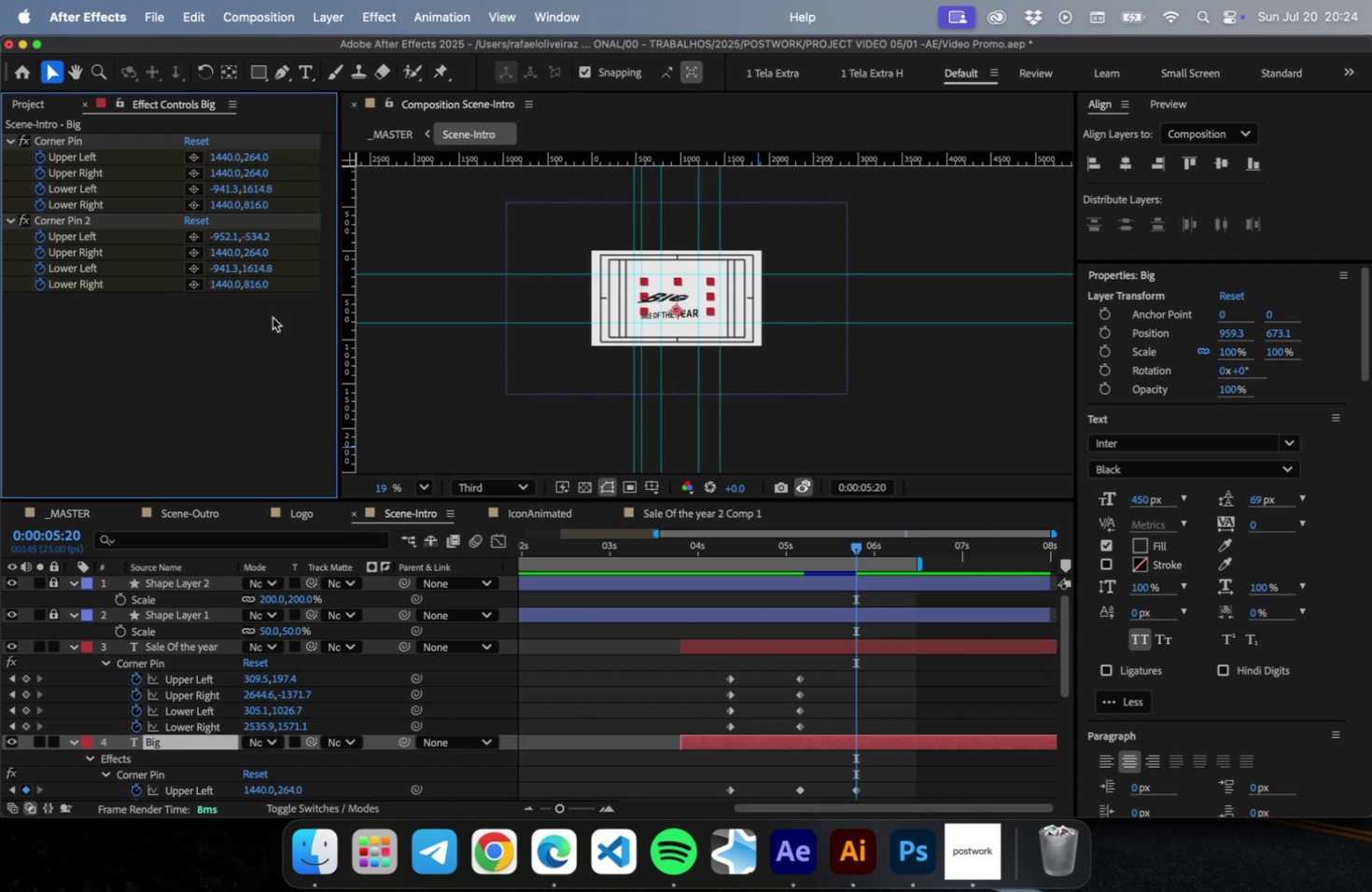 
left_click([273, 317])
 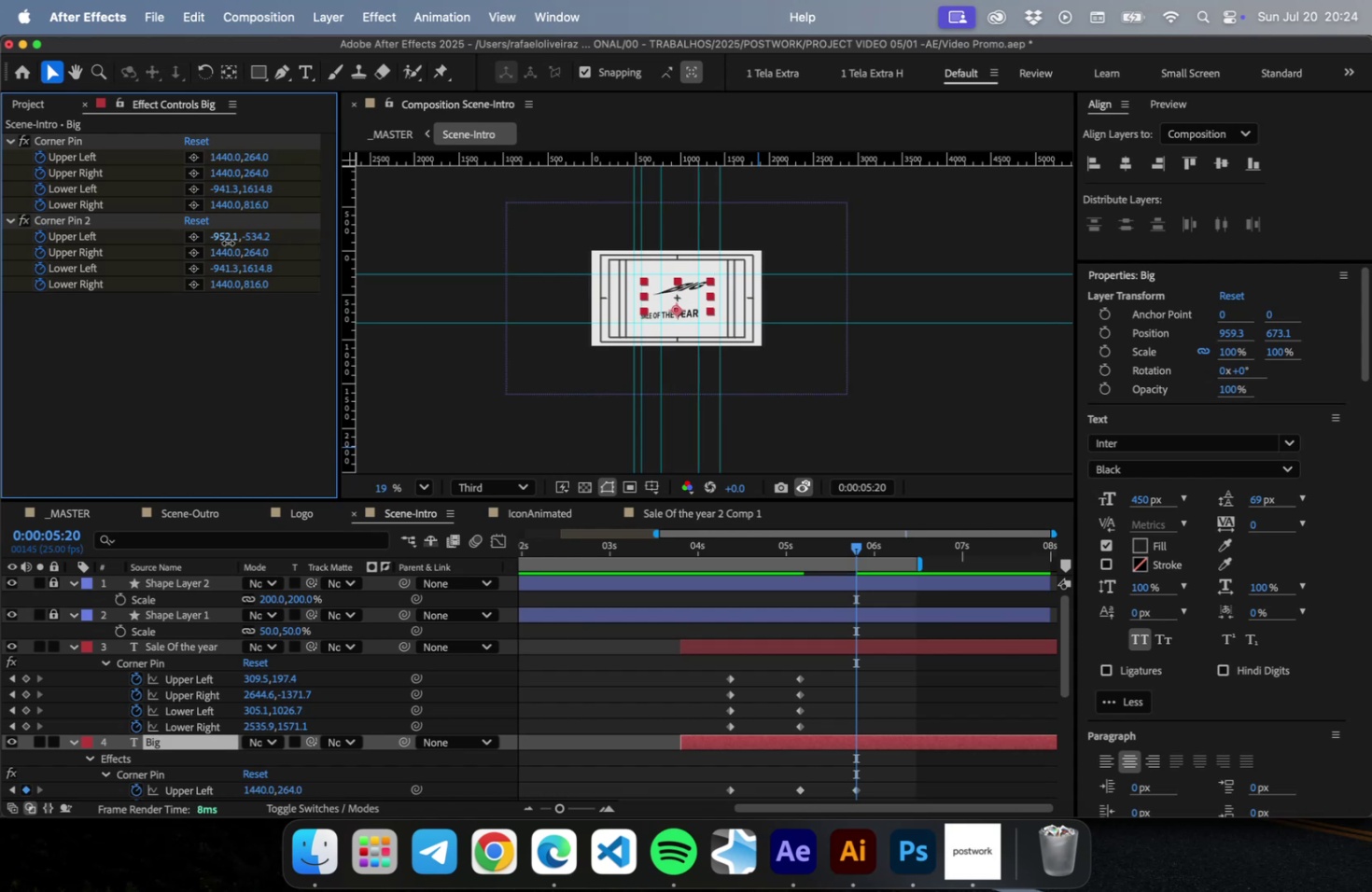 
left_click([228, 243])
 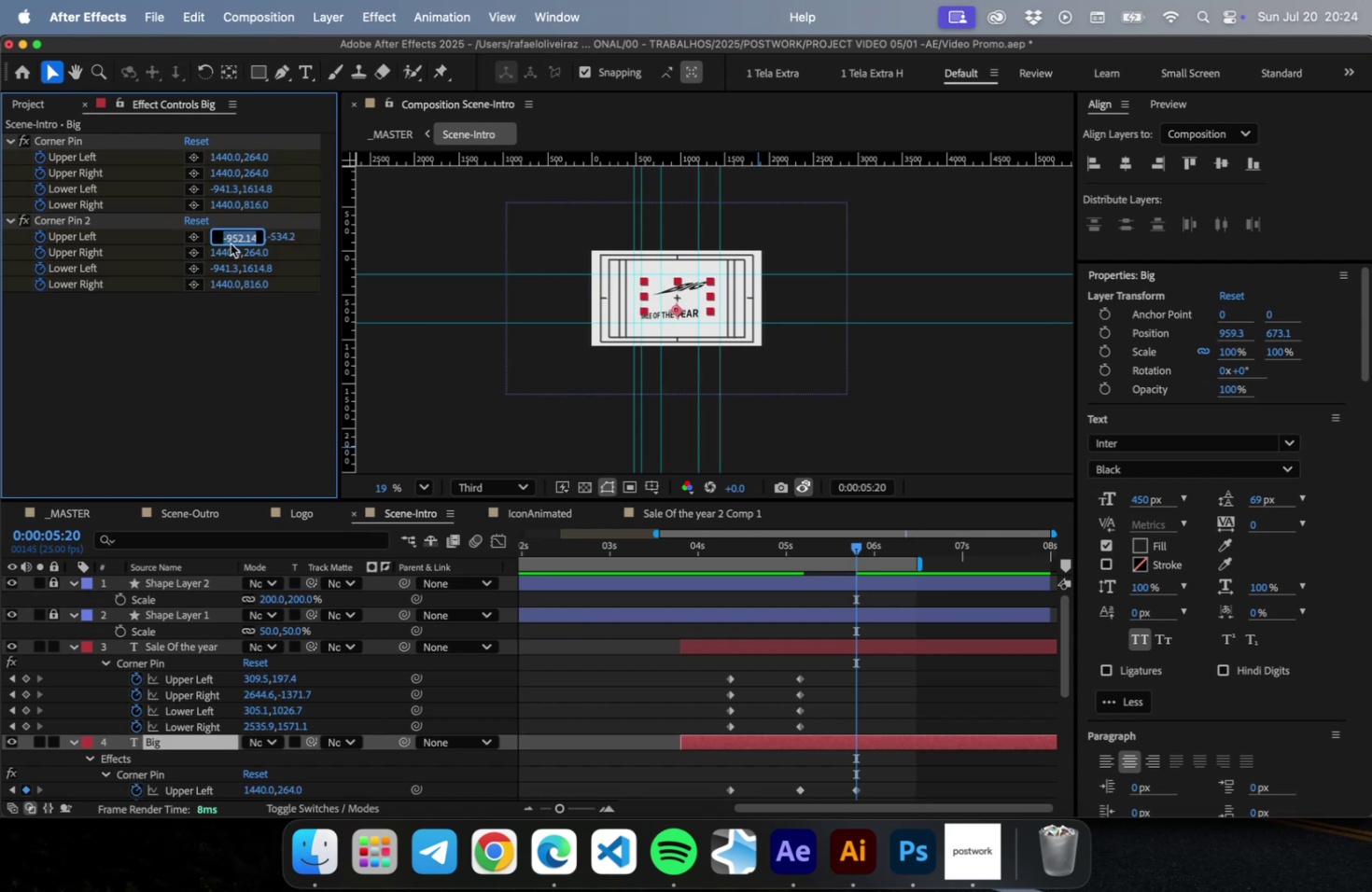 
key(Meta+C)
 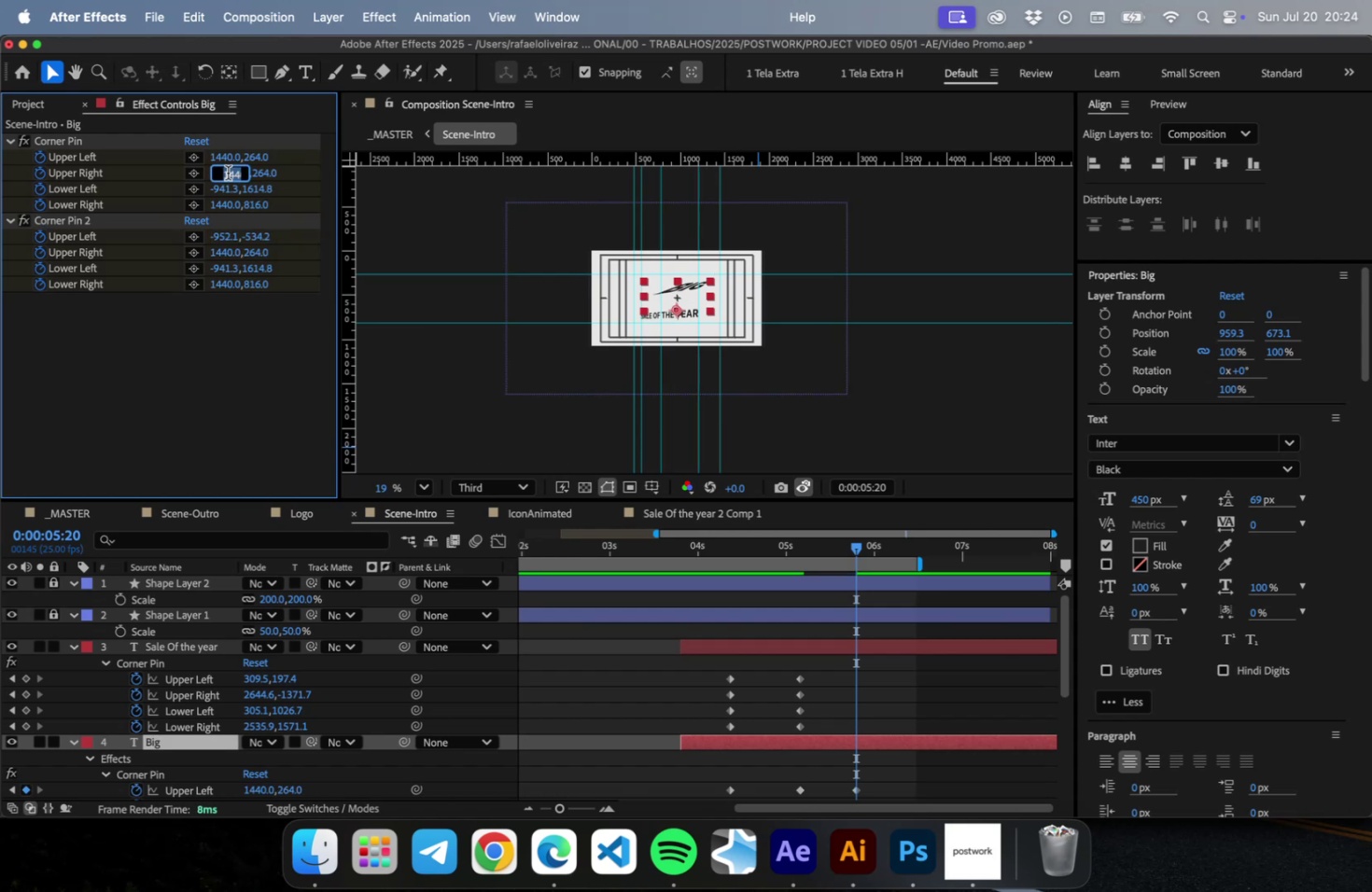 
left_click([228, 173])
 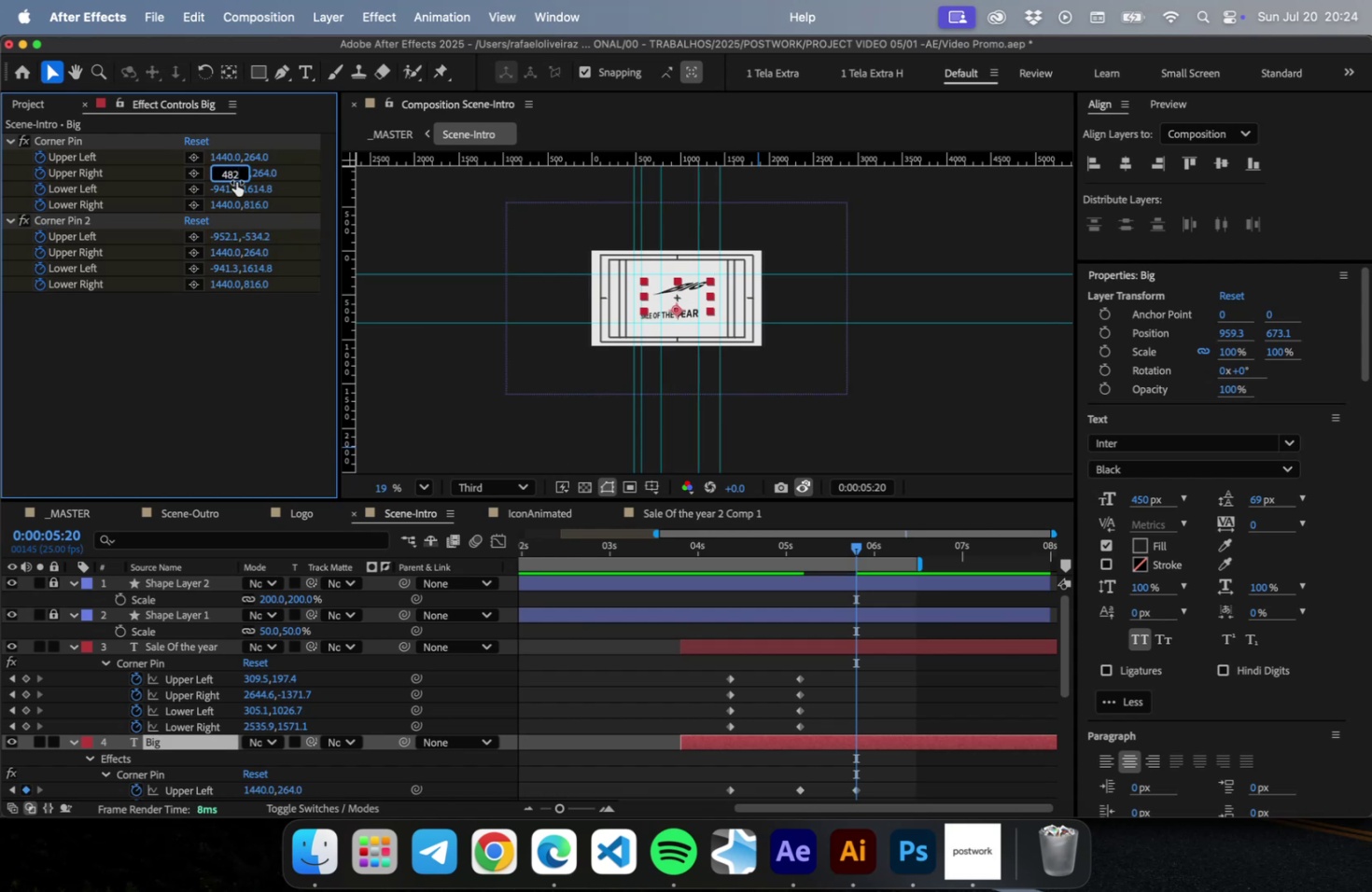 
key(Meta+CommandLeft)
 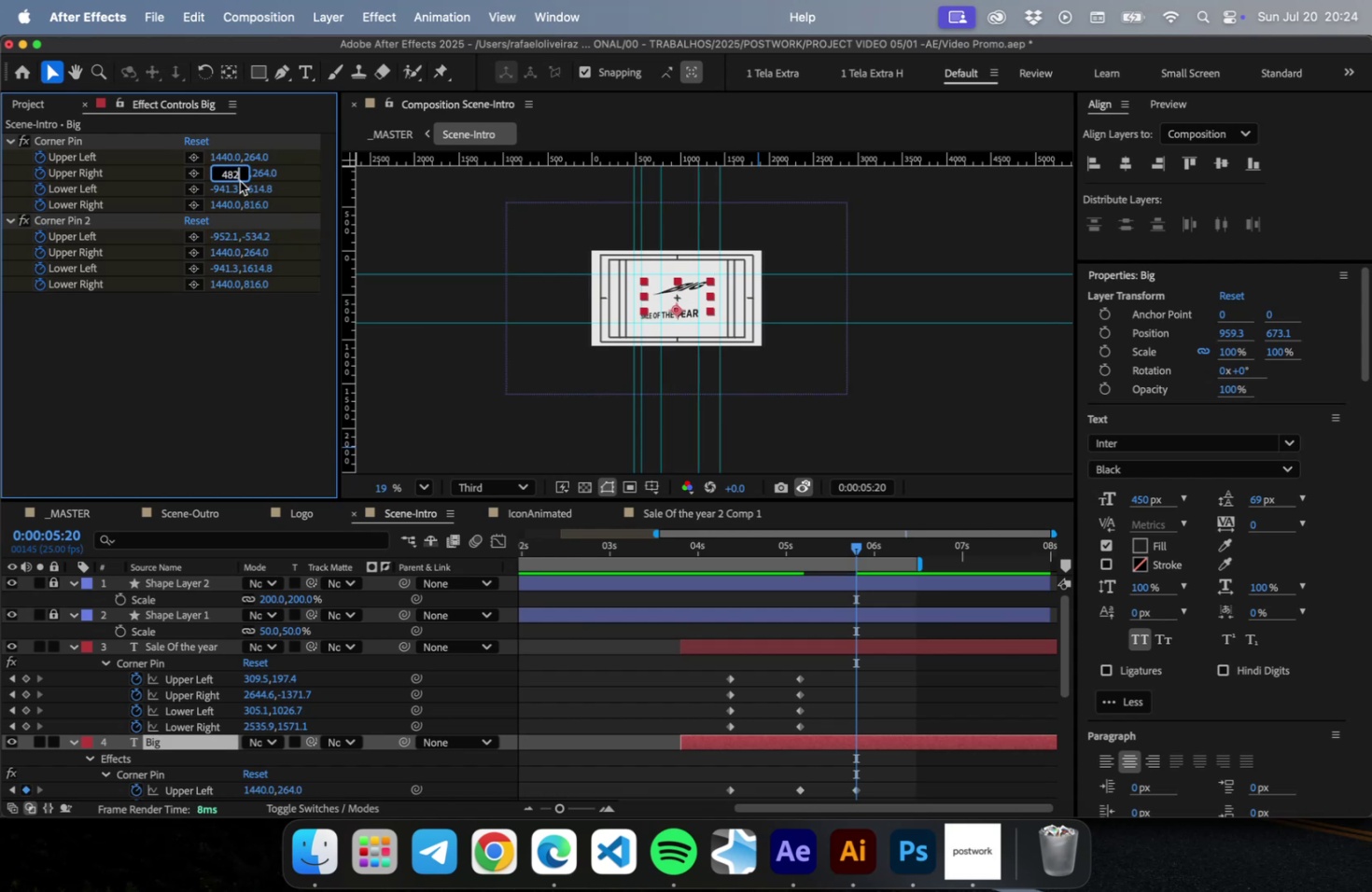 
key(Meta+V)
 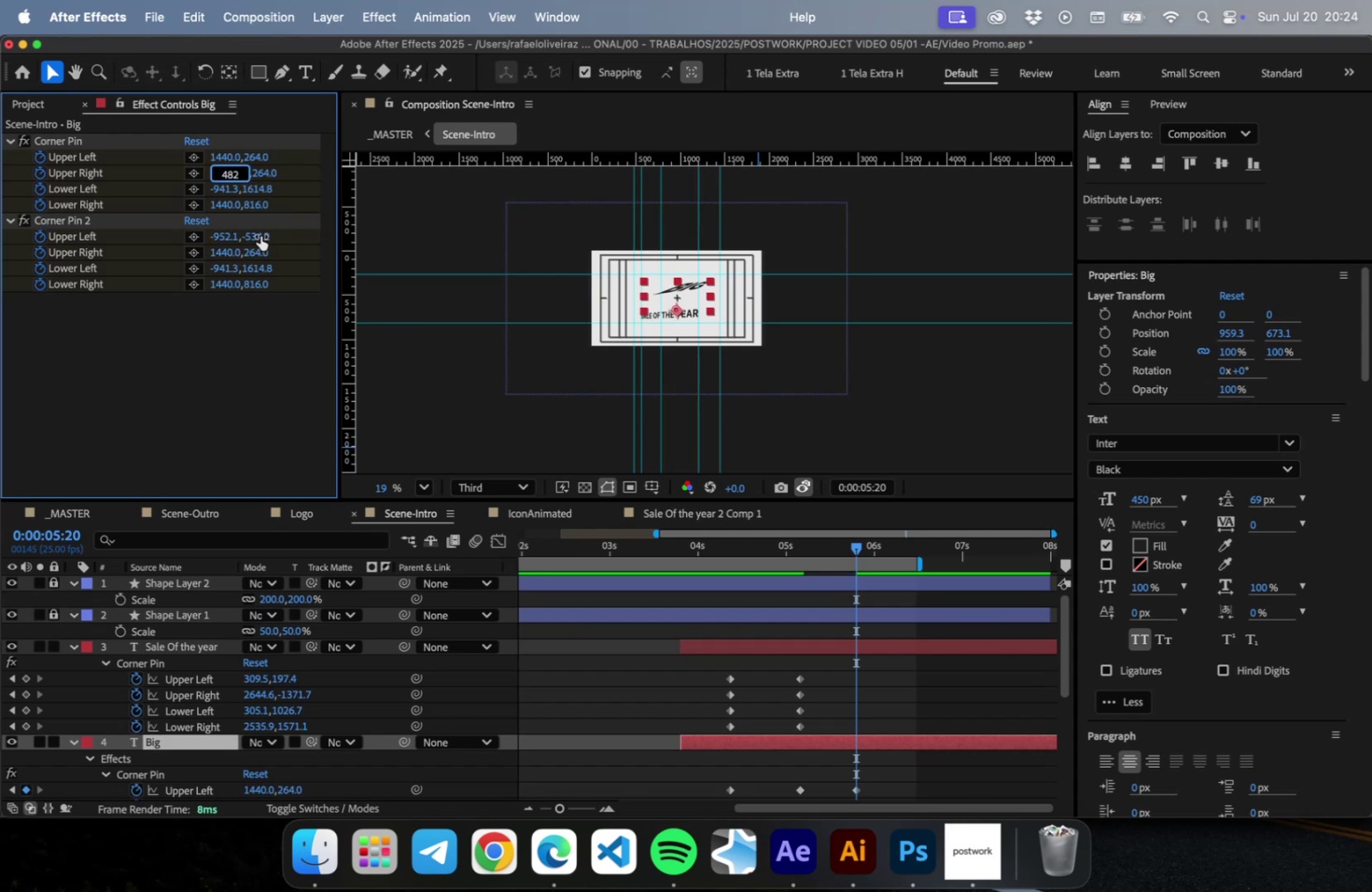 
left_click([260, 236])
 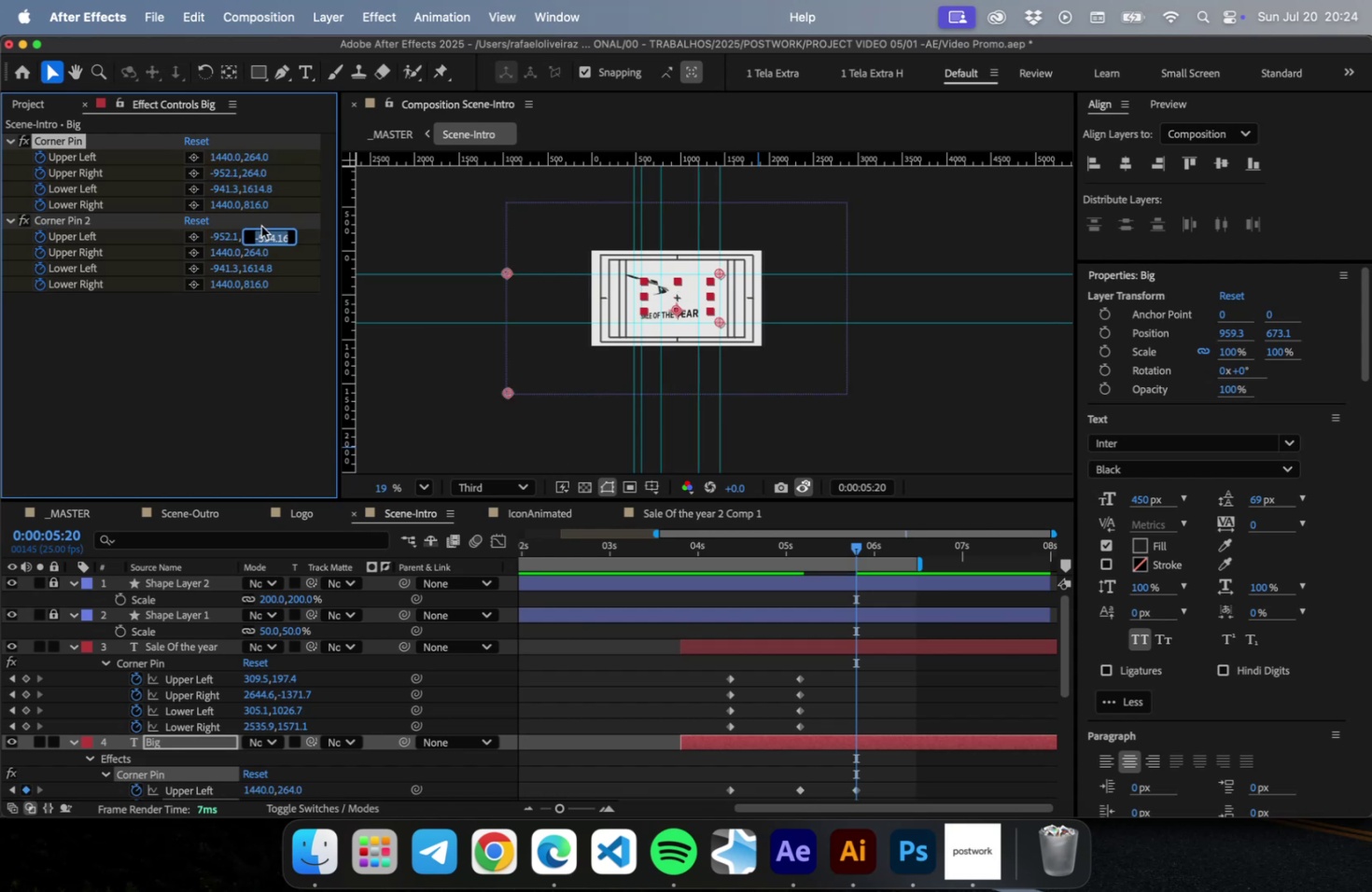 
key(Meta+C)
 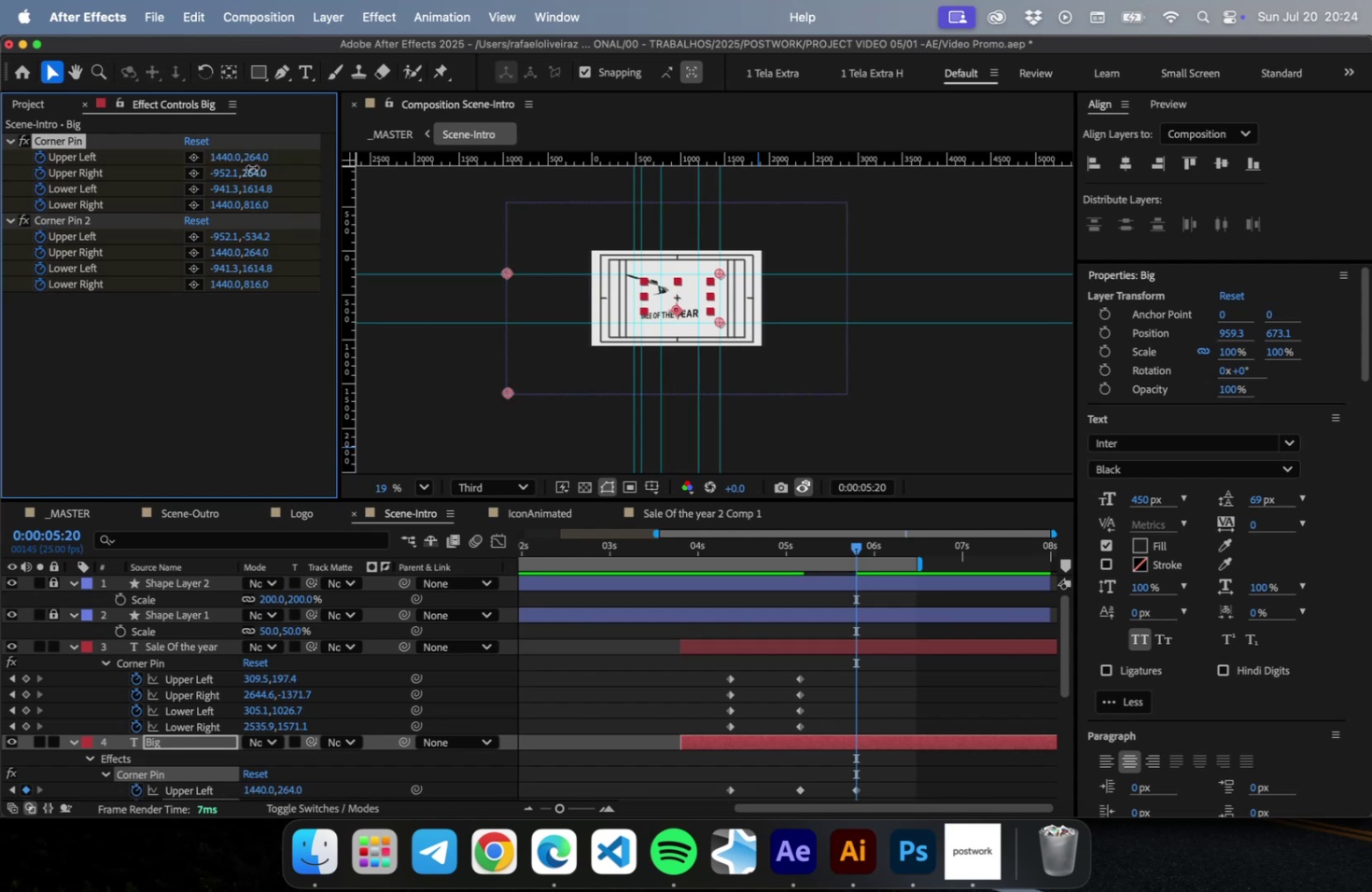 
left_click([252, 167])
 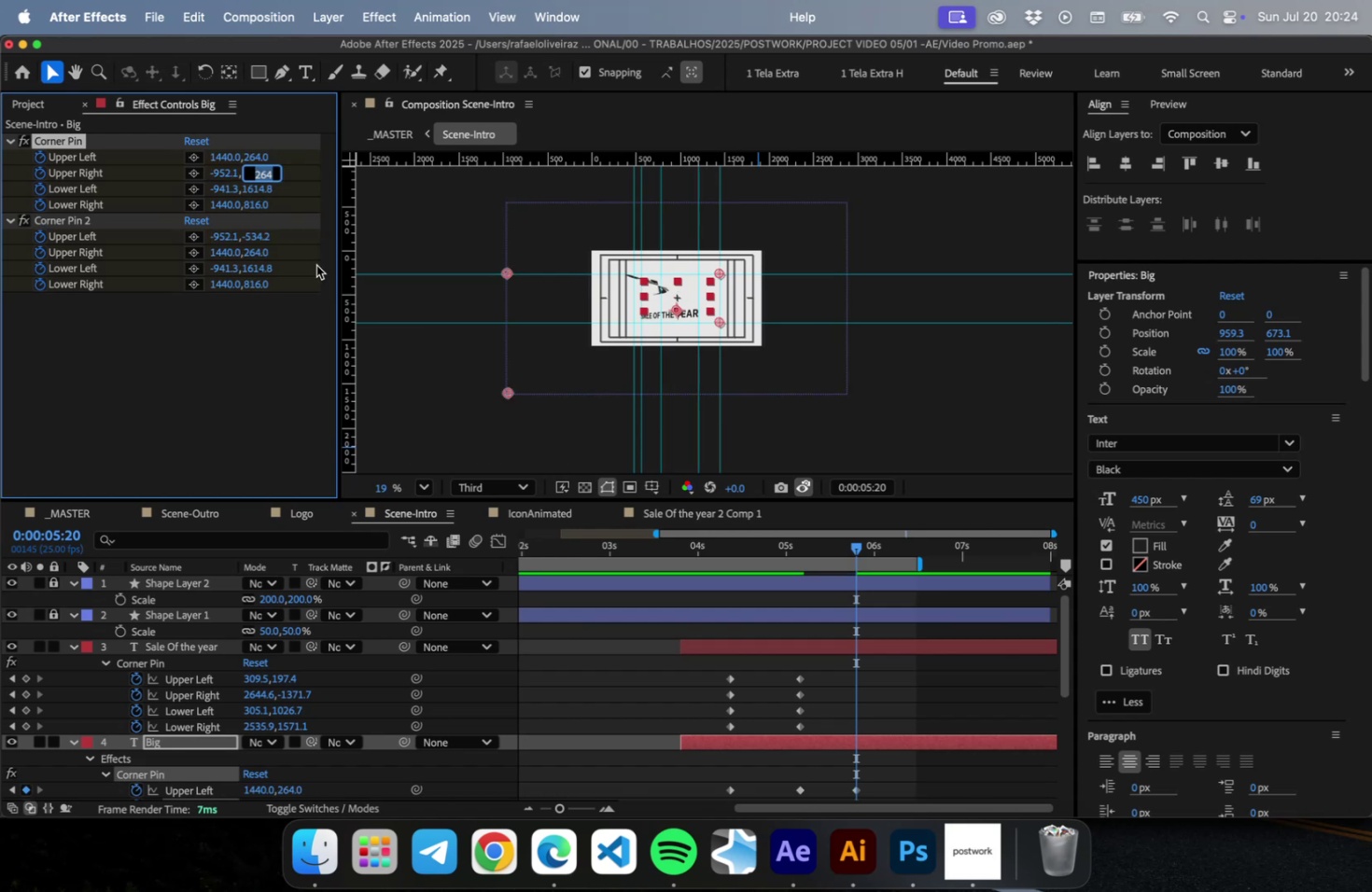 
key(Meta+V)
 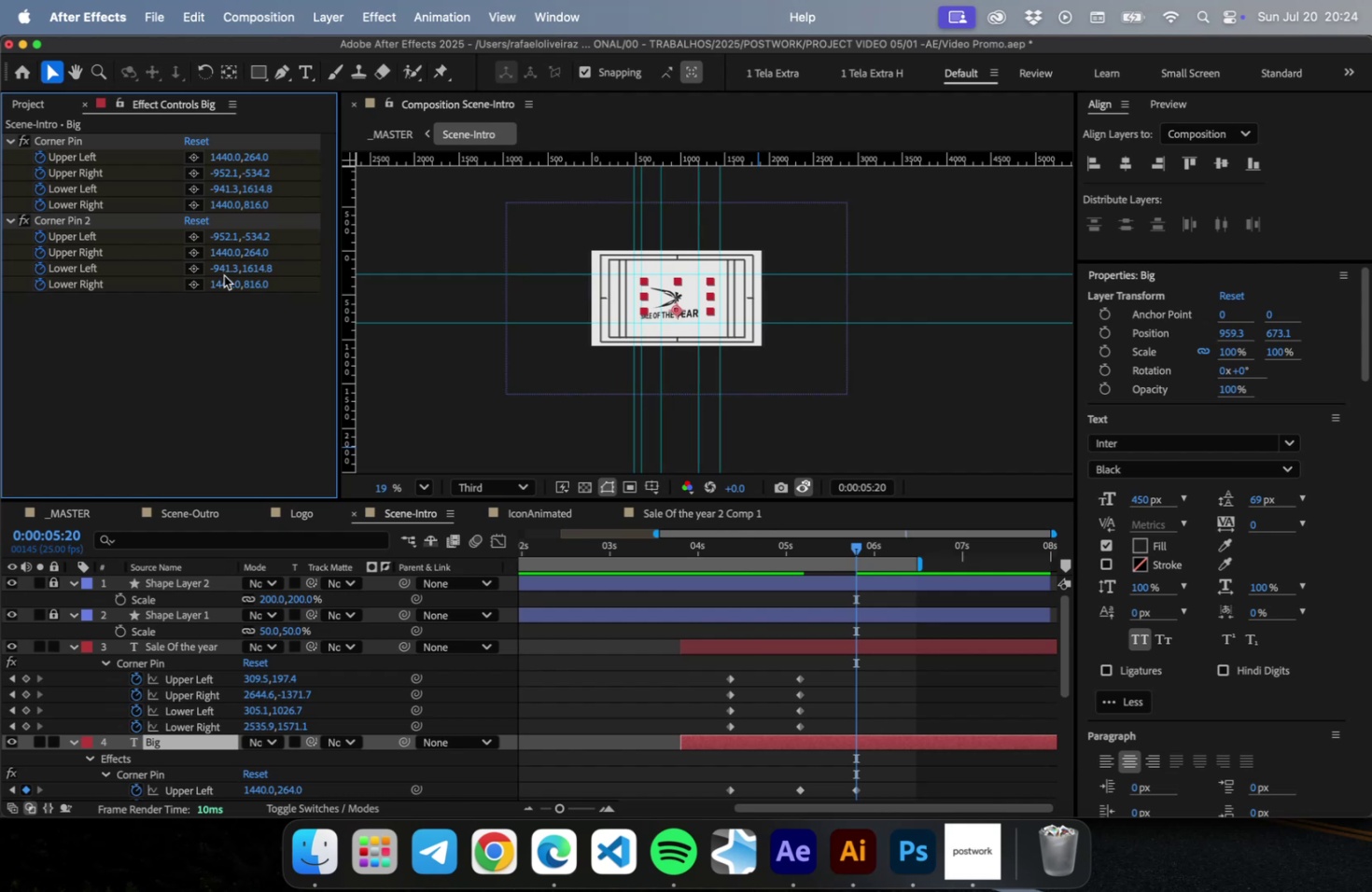 
left_click([224, 274])
 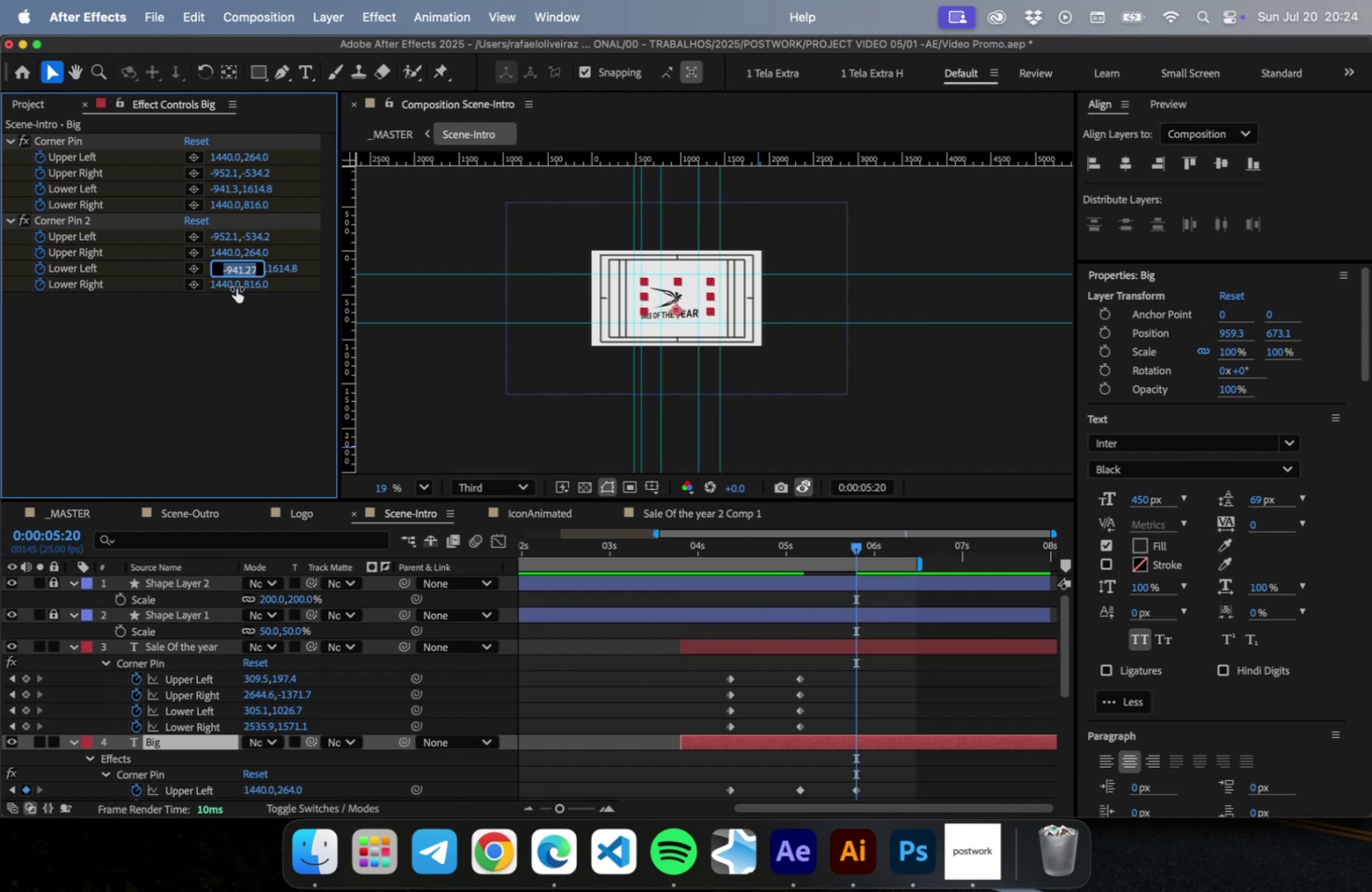 
key(Meta+C)
 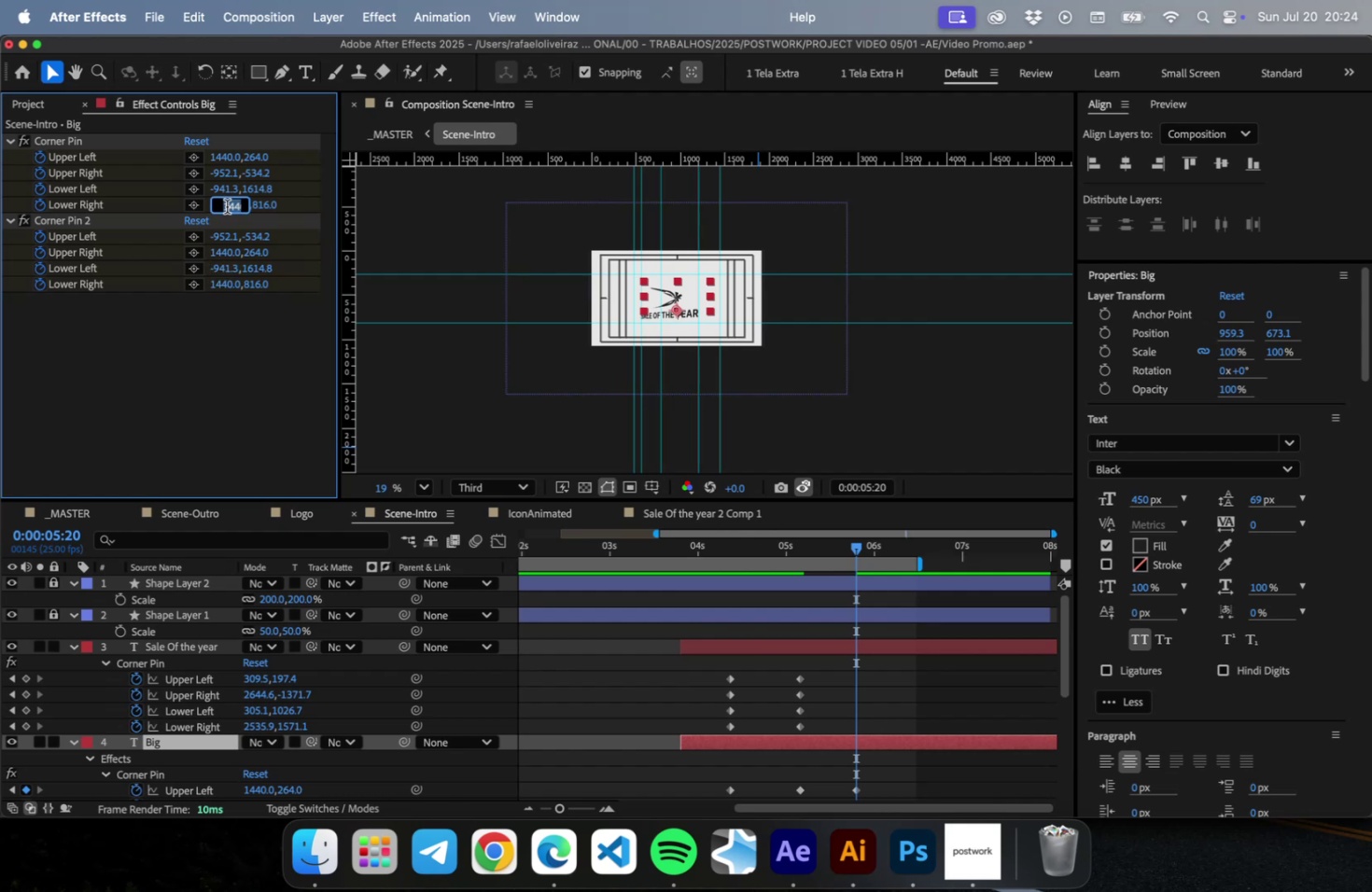 
key(Meta+CommandLeft)
 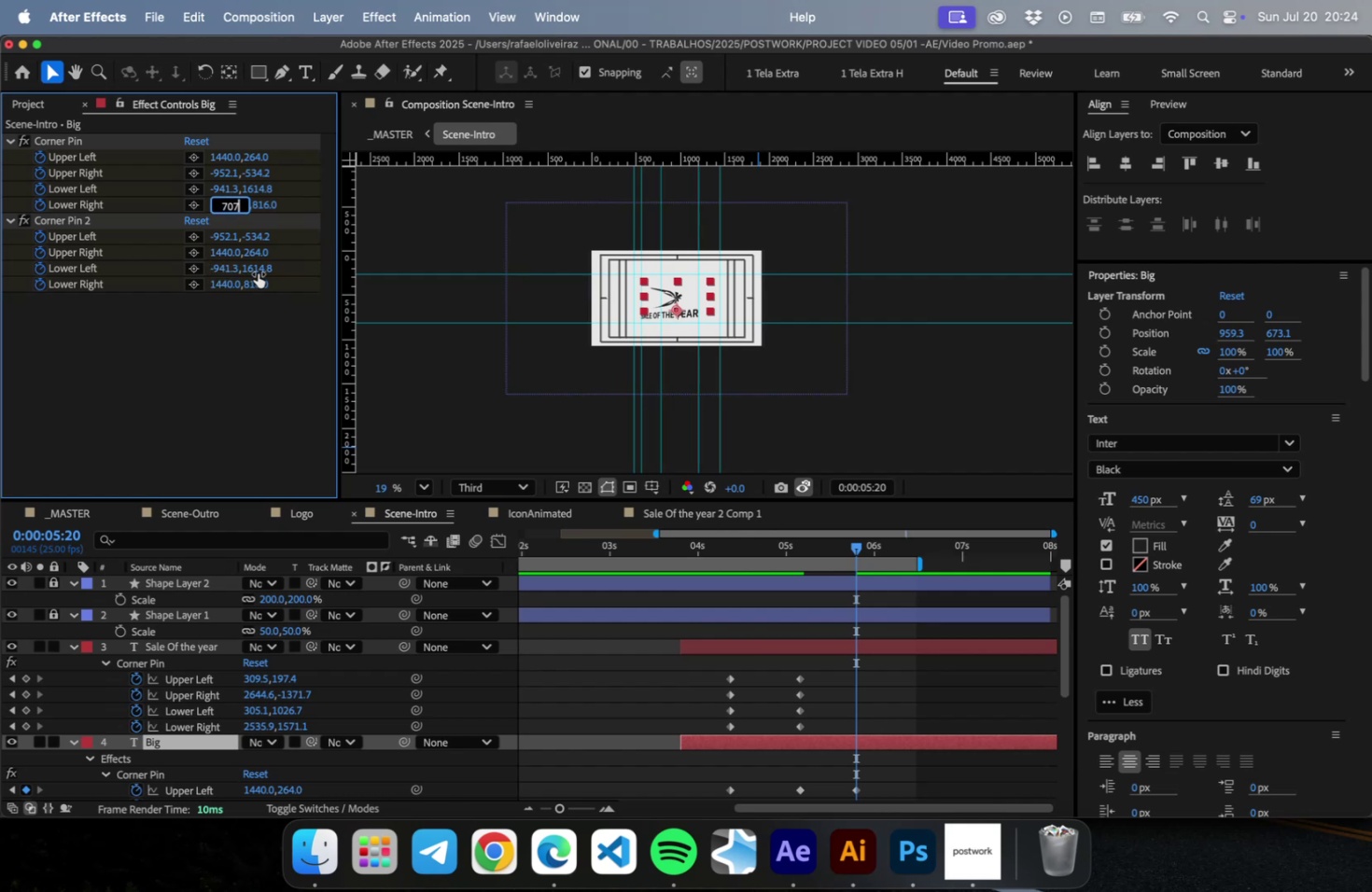 
key(Meta+V)
 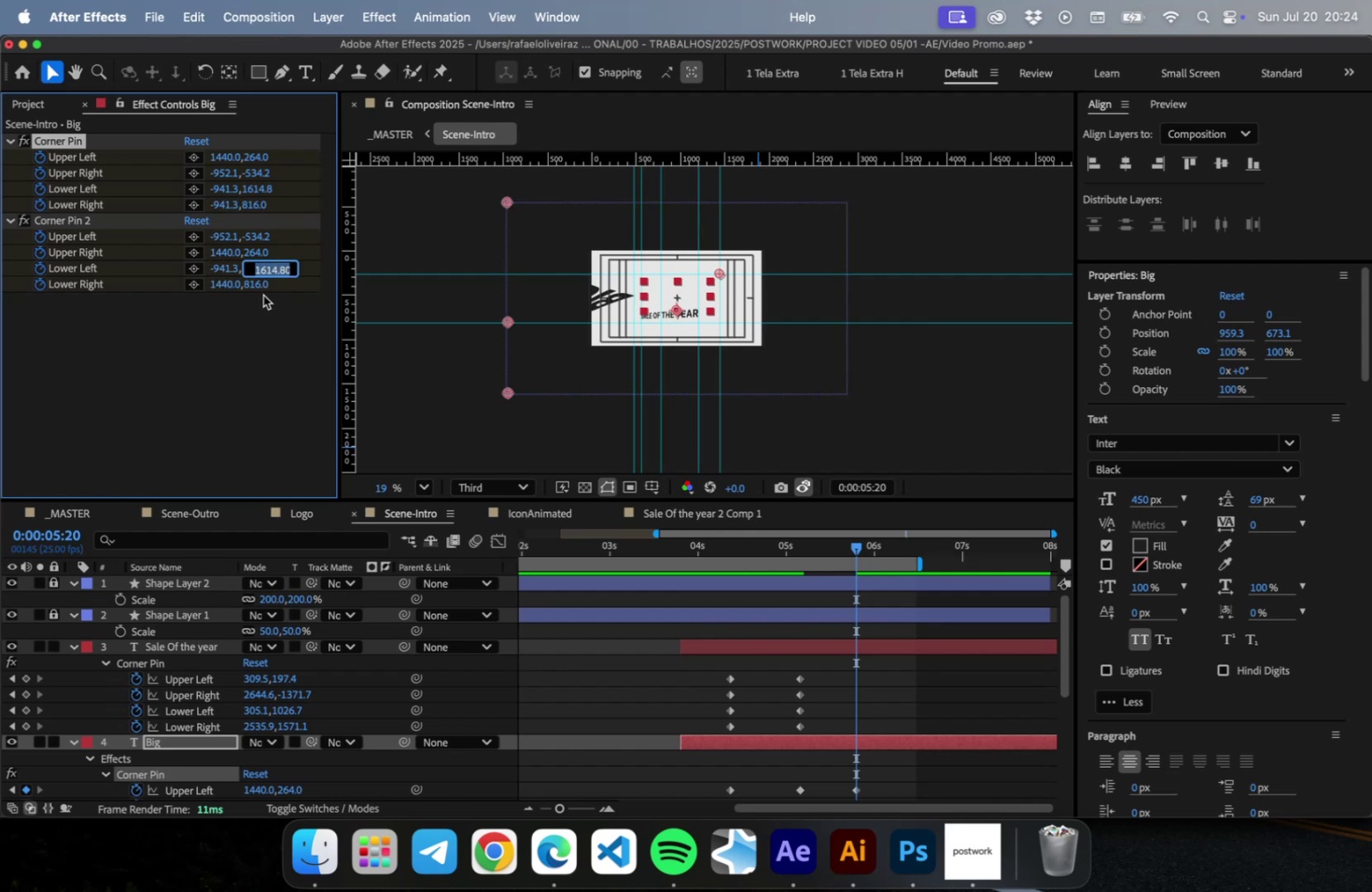 
key(Meta+C)
 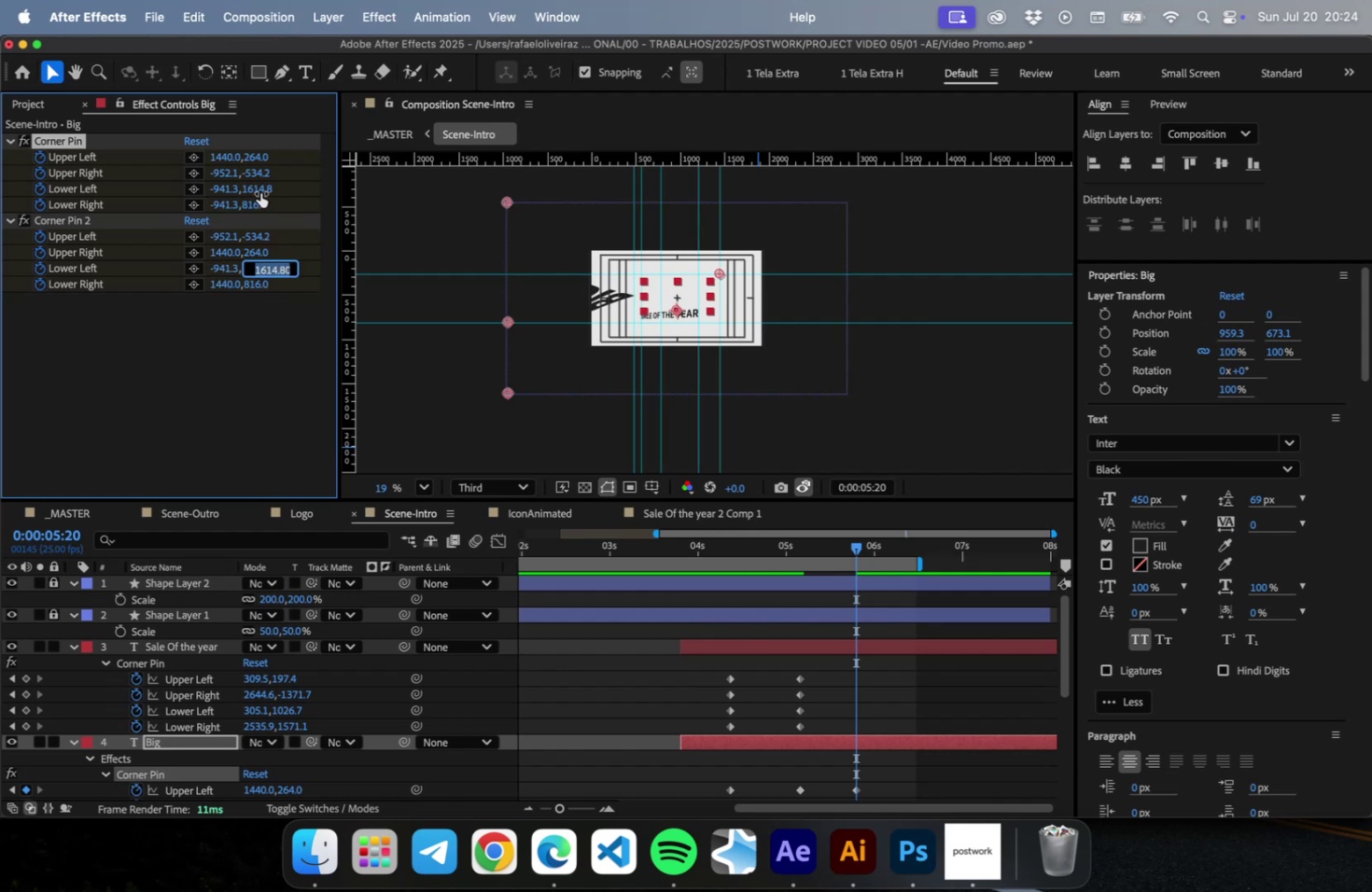 
left_click([260, 193])
 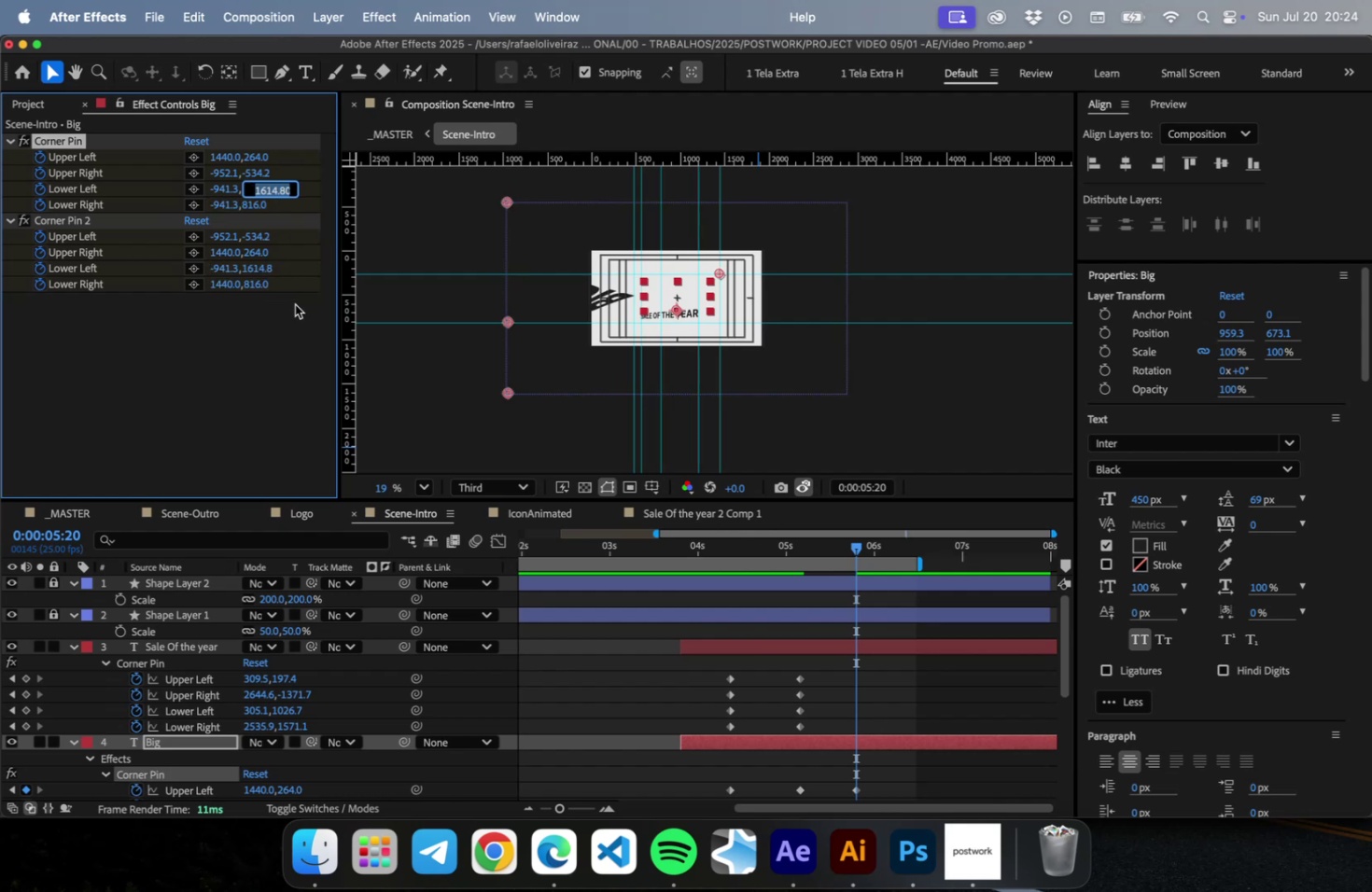 
key(Meta+V)
 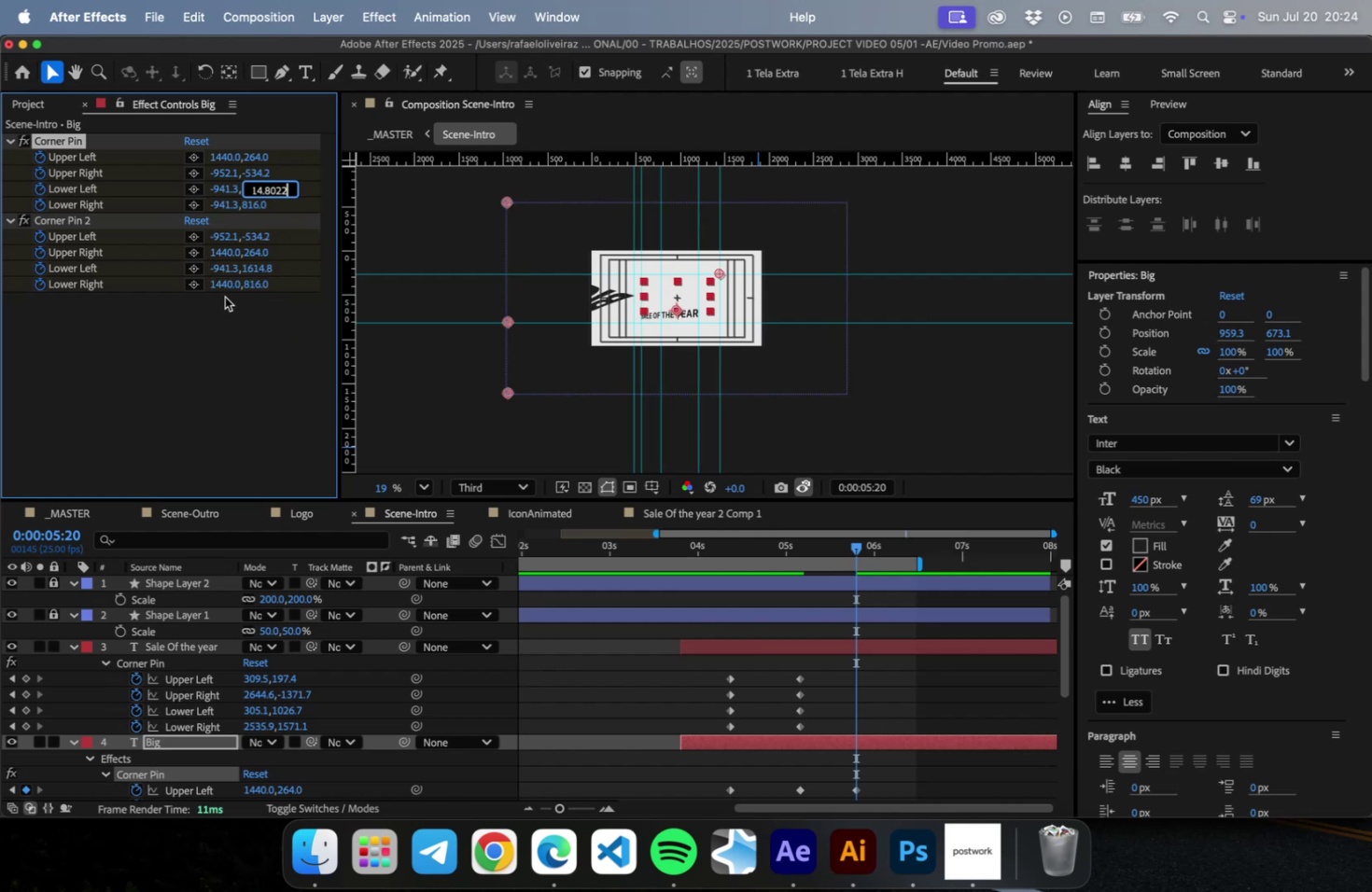 
left_click([226, 288])
 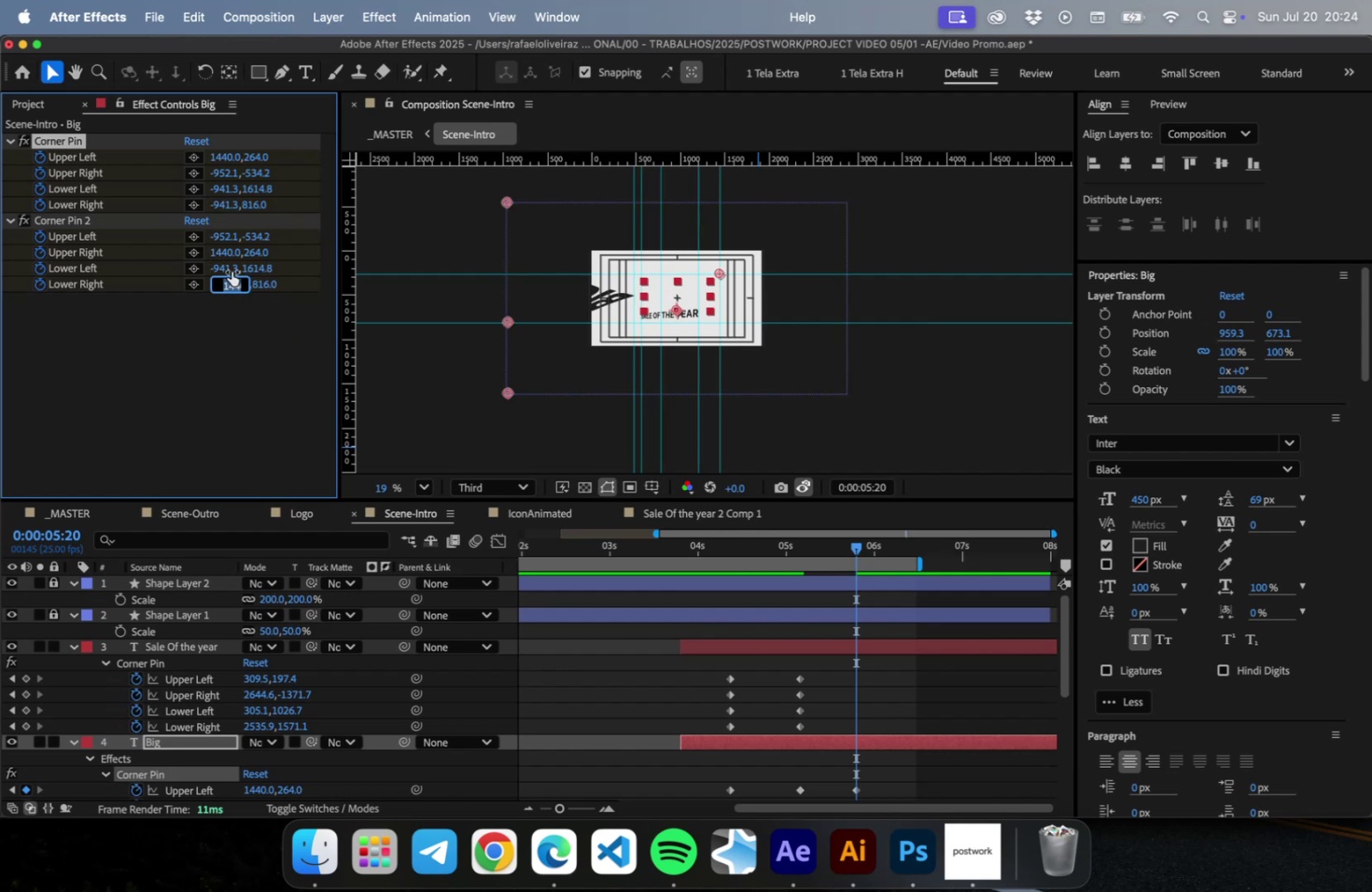 
key(Meta+C)
 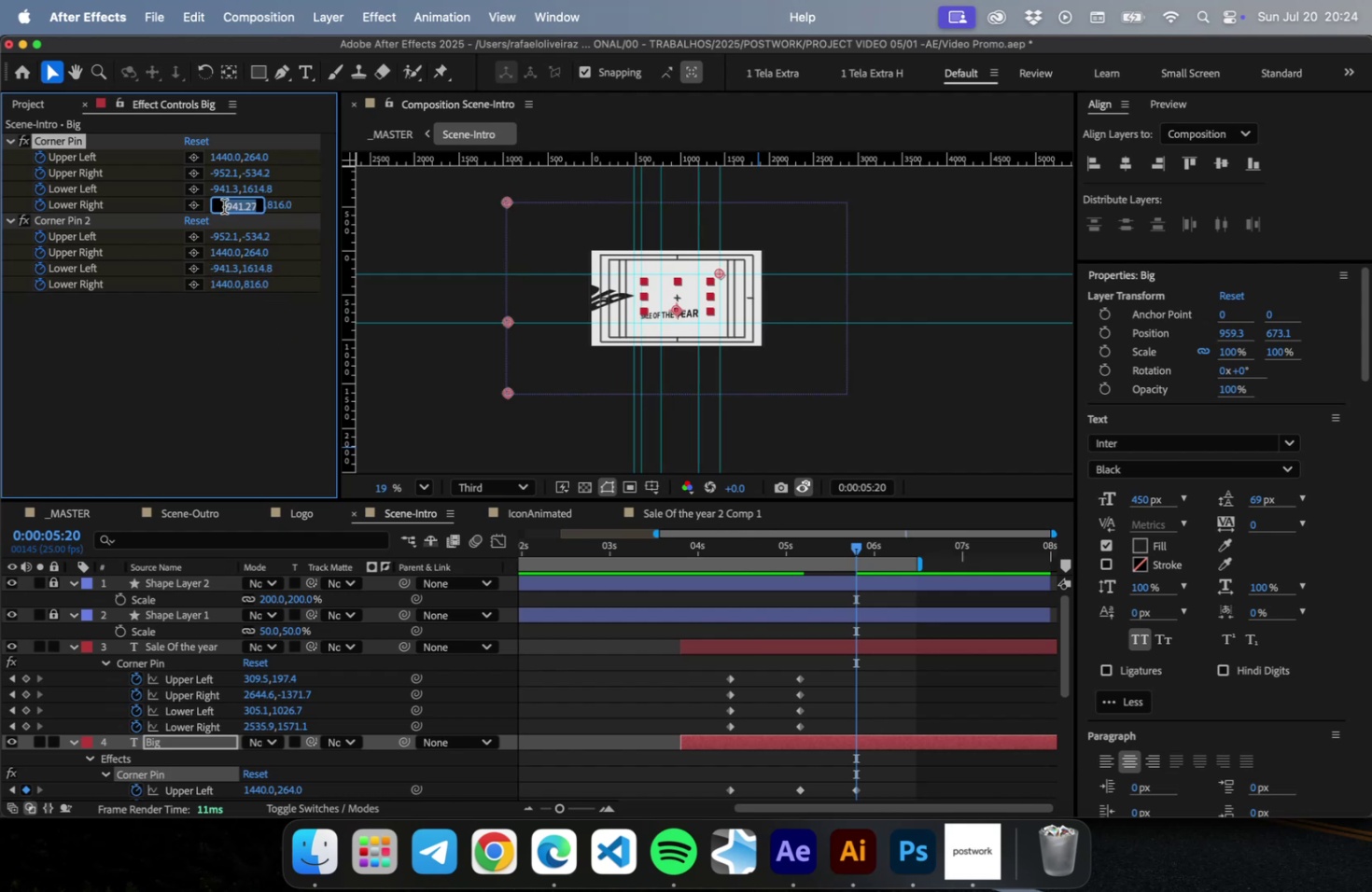 
left_click([224, 206])
 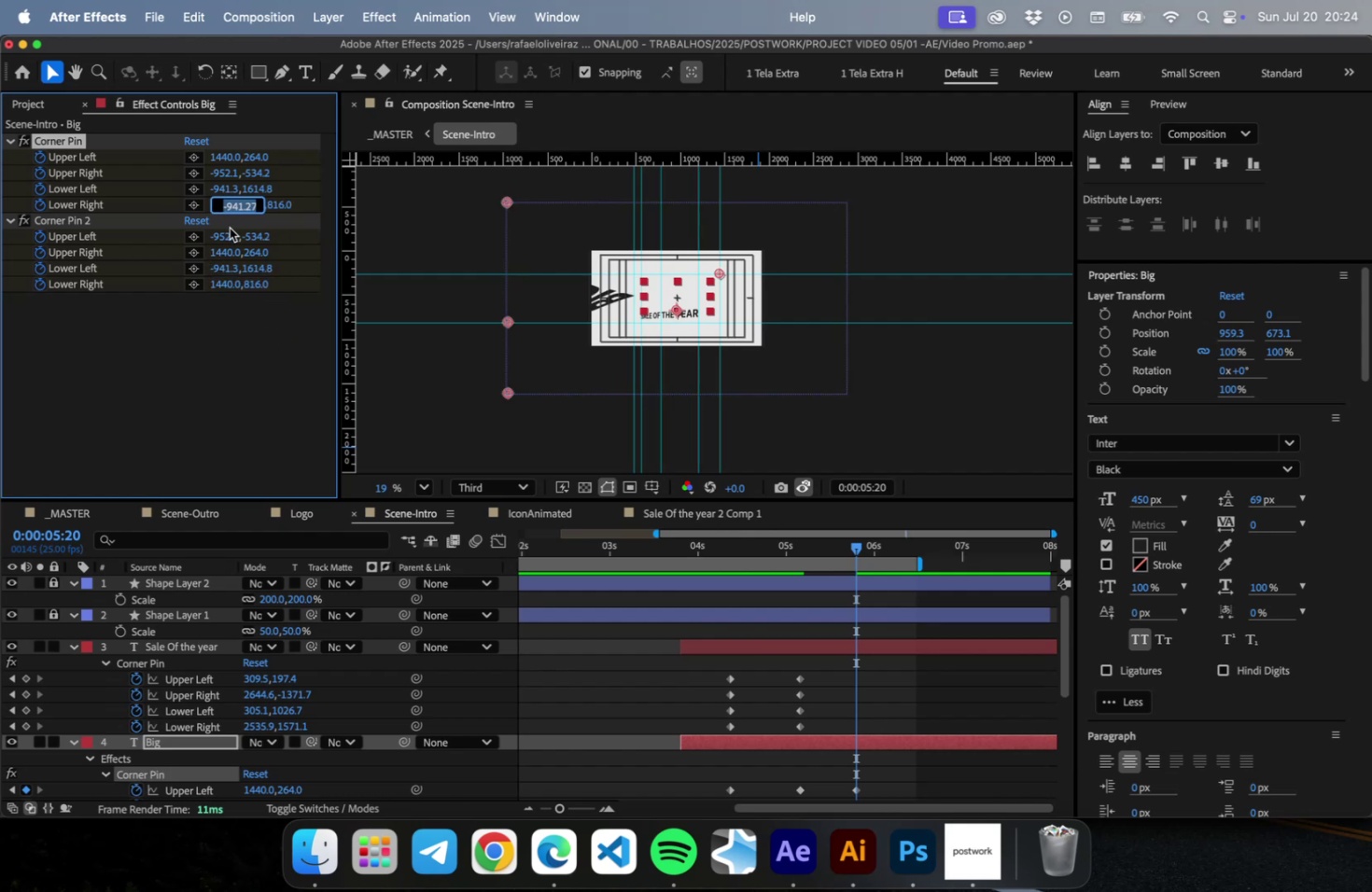 
key(Meta+V)
 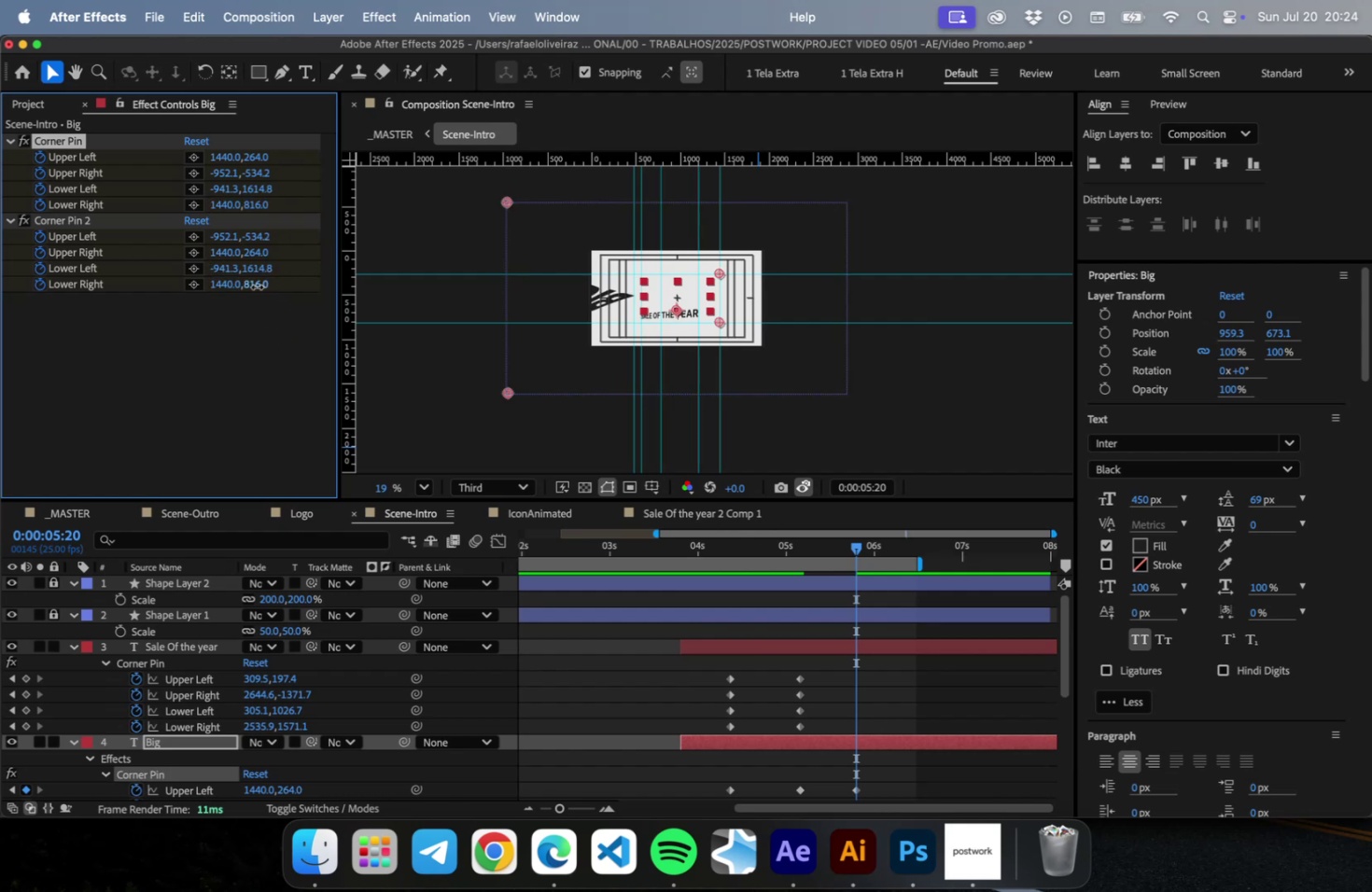 
left_click([257, 286])
 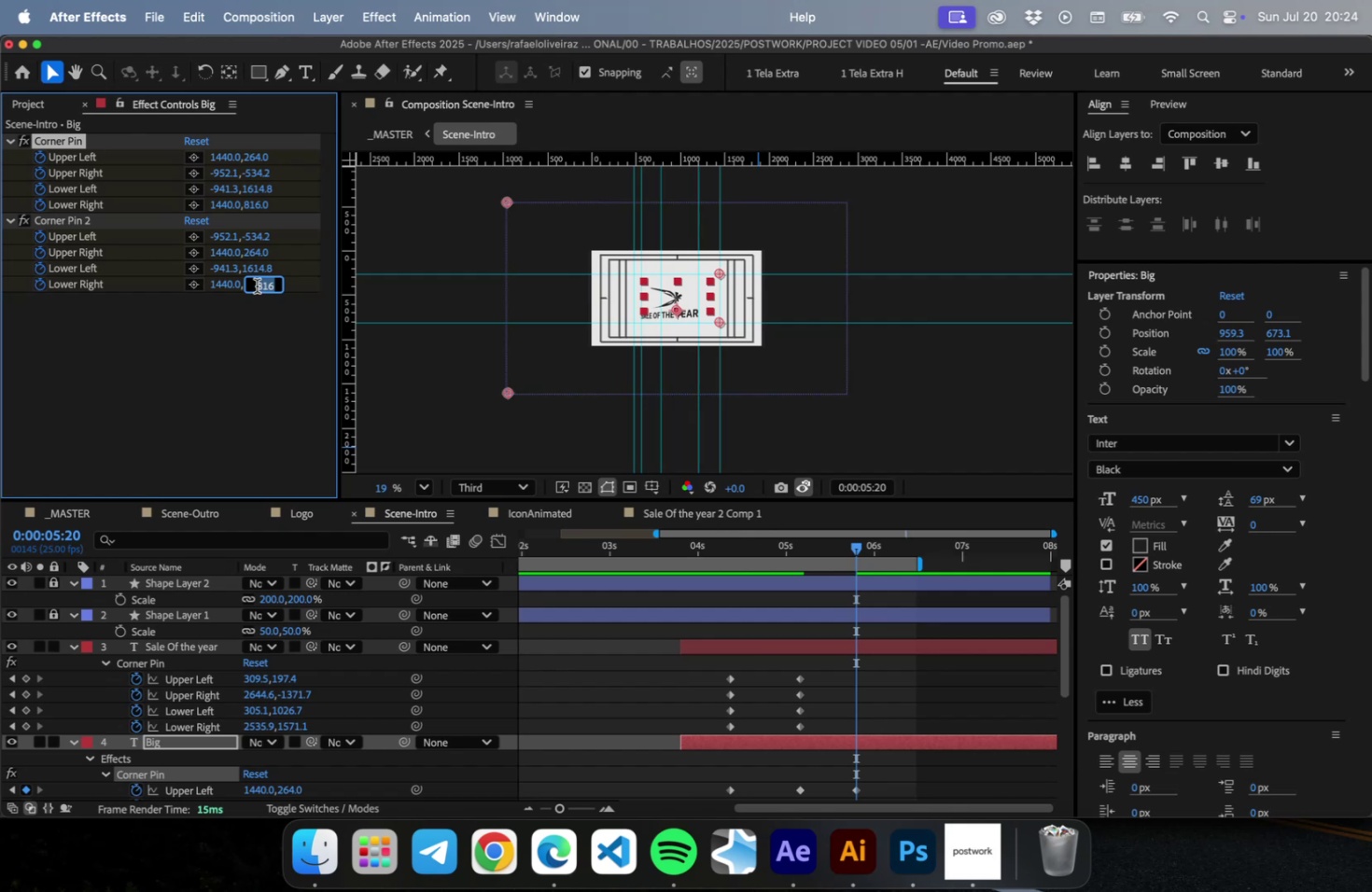 
key(Meta+C)
 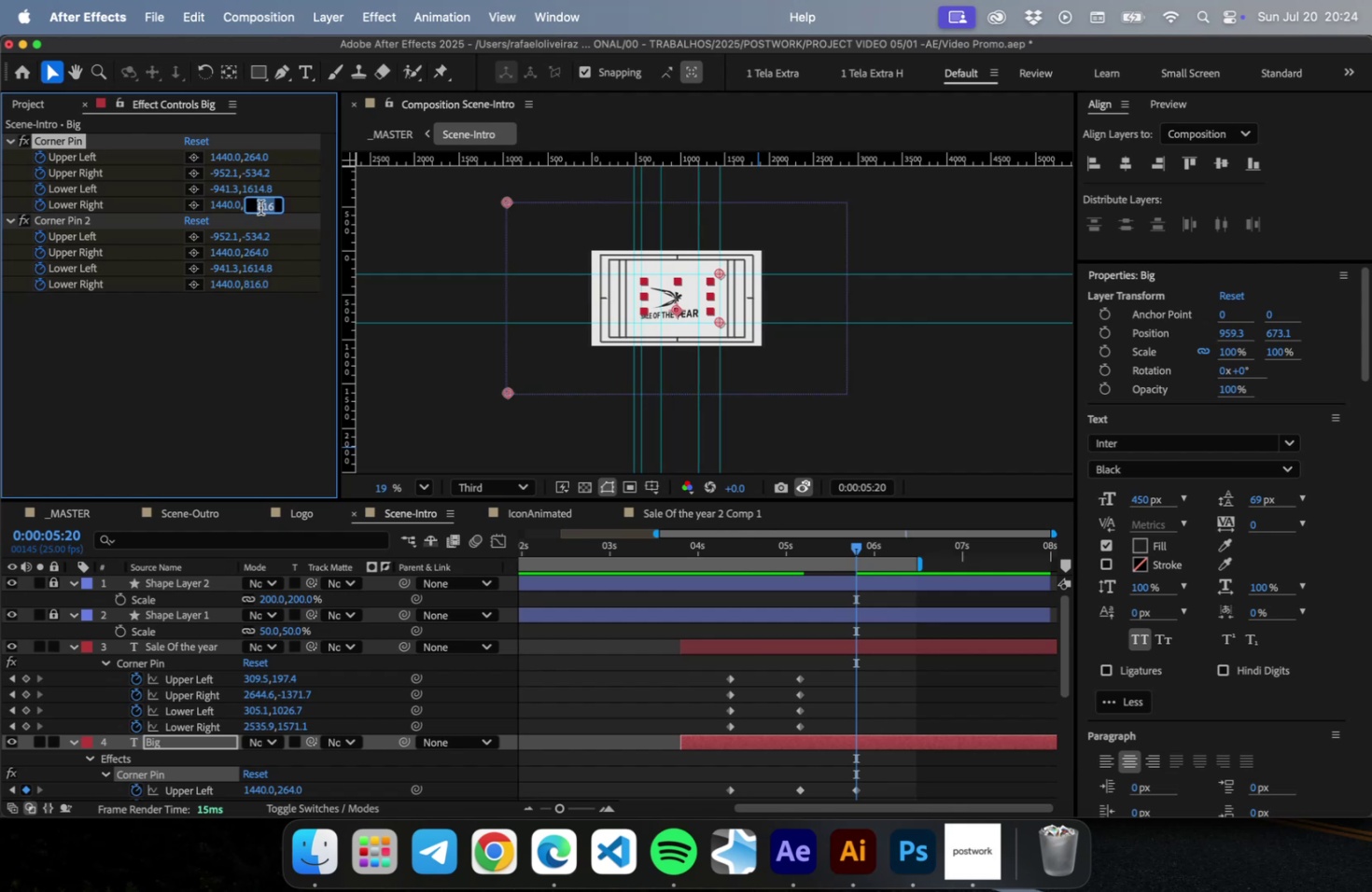 
key(Meta+CommandLeft)
 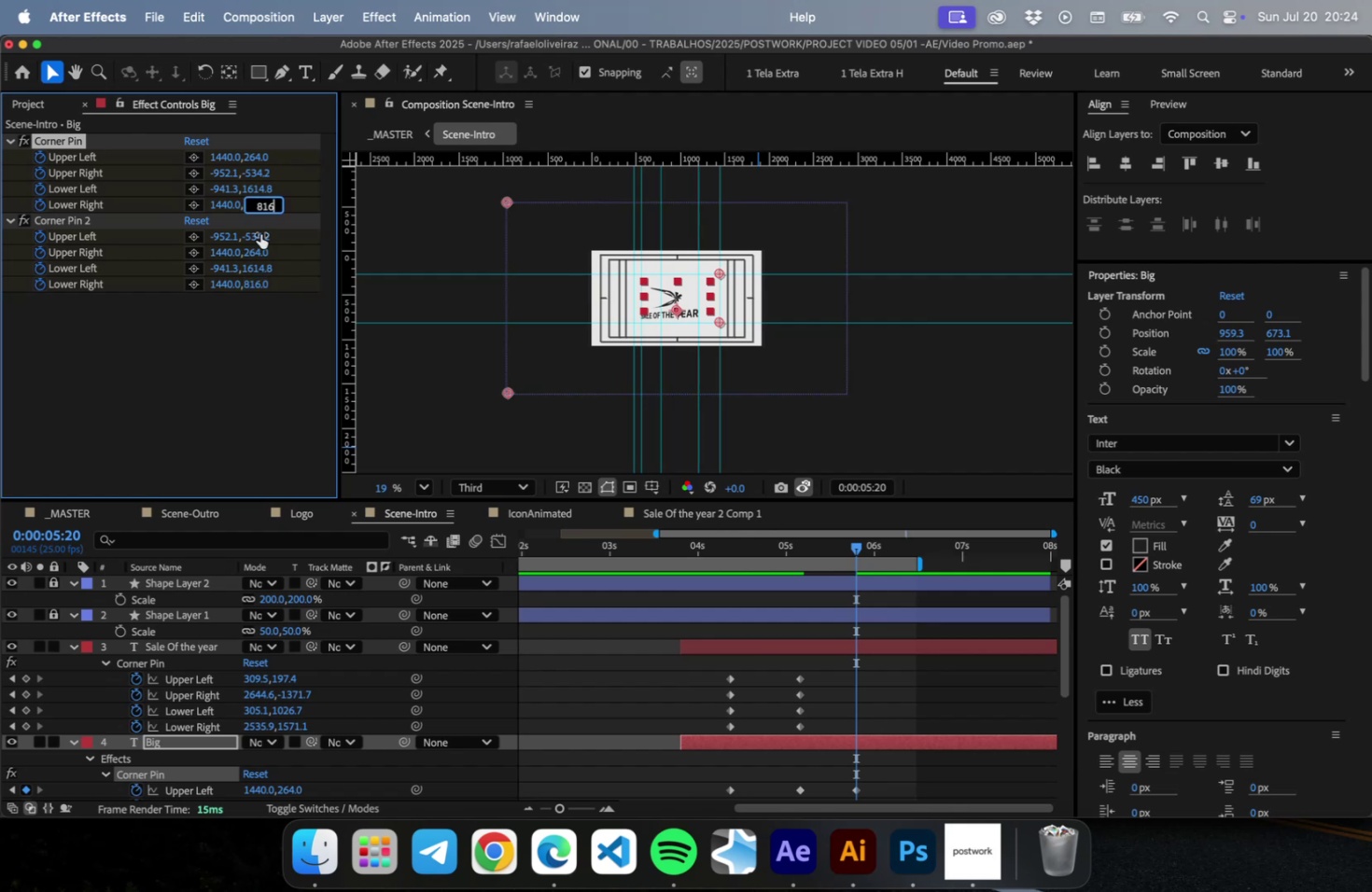 
key(Meta+V)
 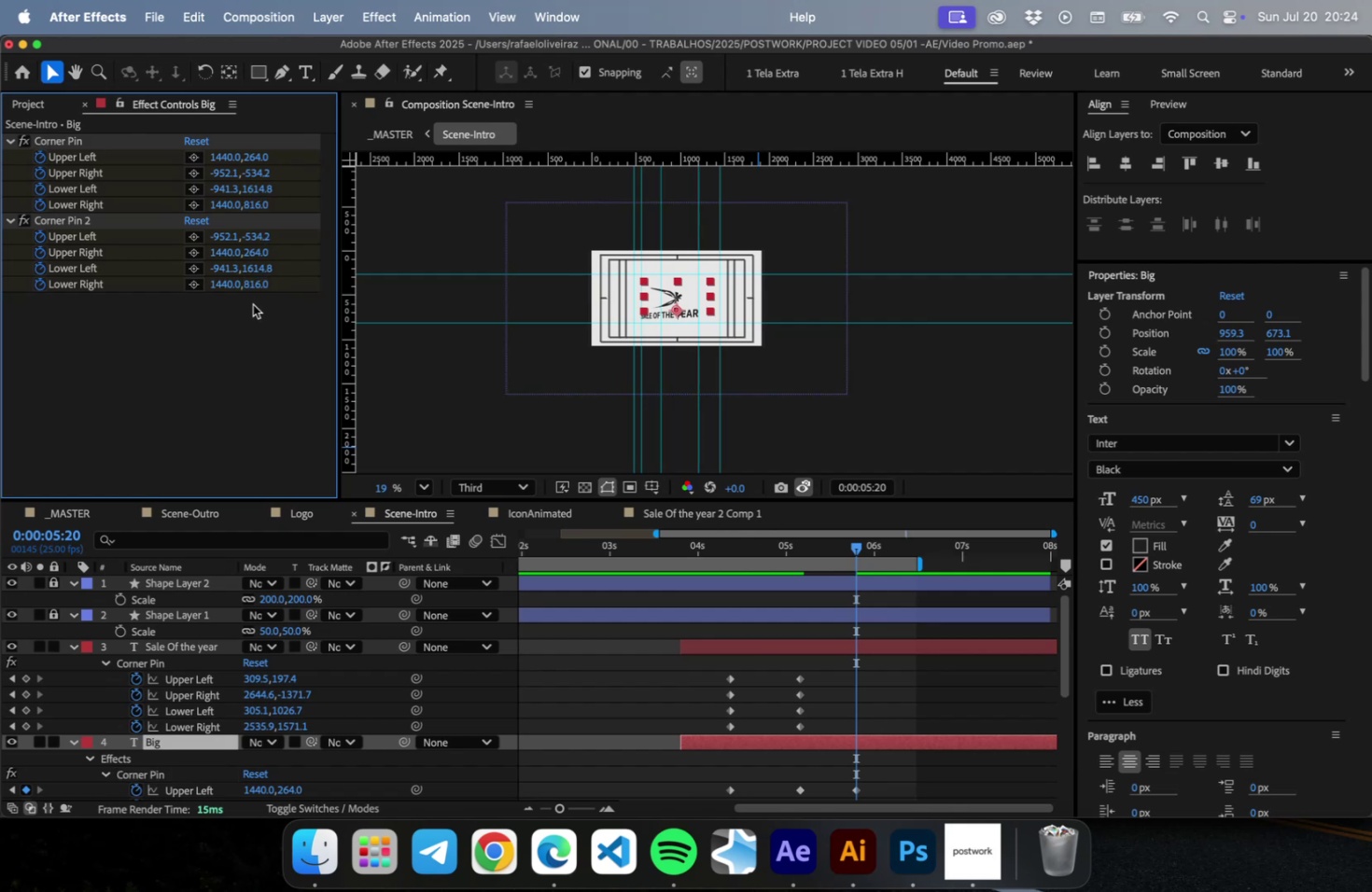 
mouse_move([34, 252])
 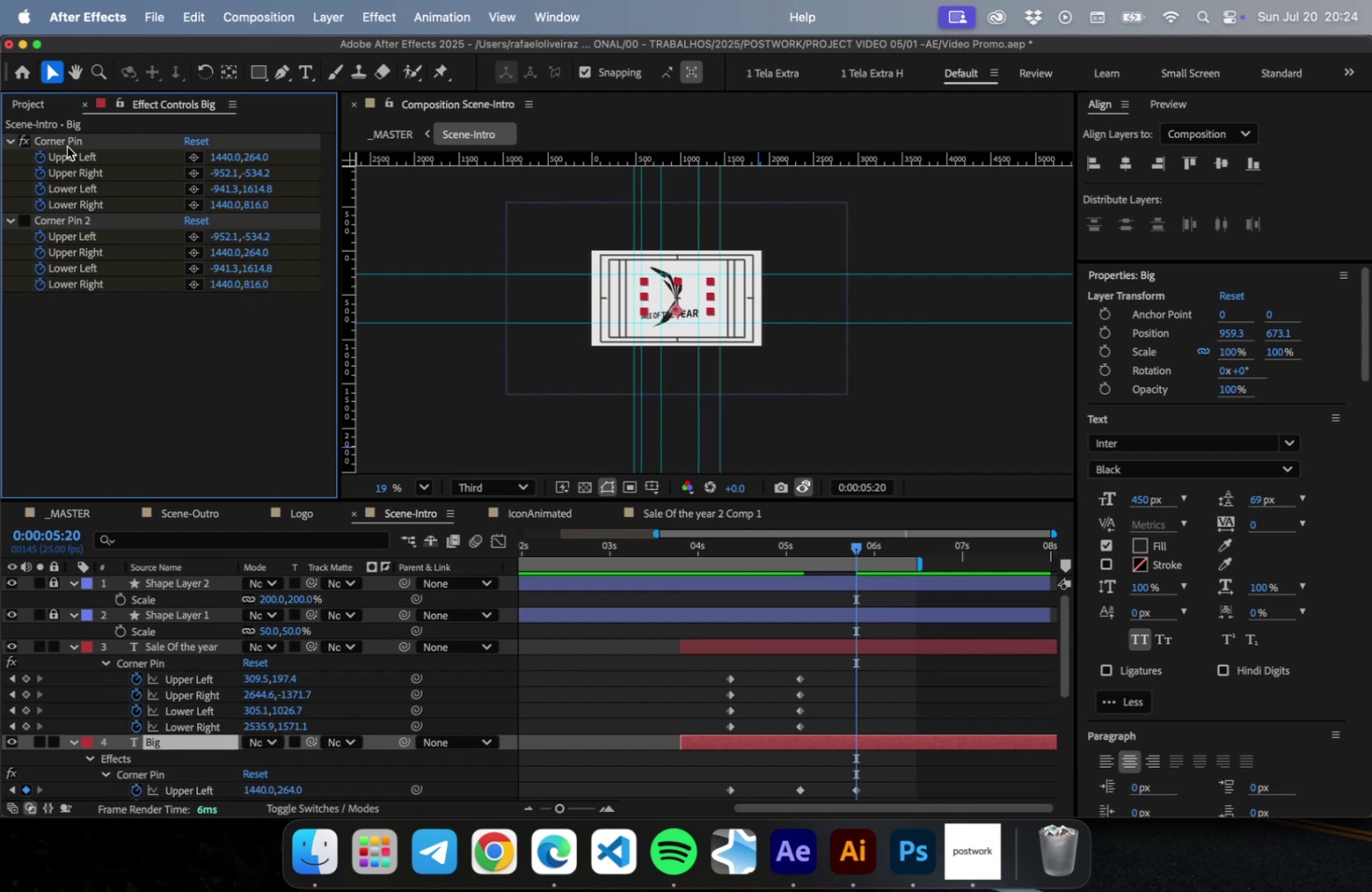 
left_click([66, 145])
 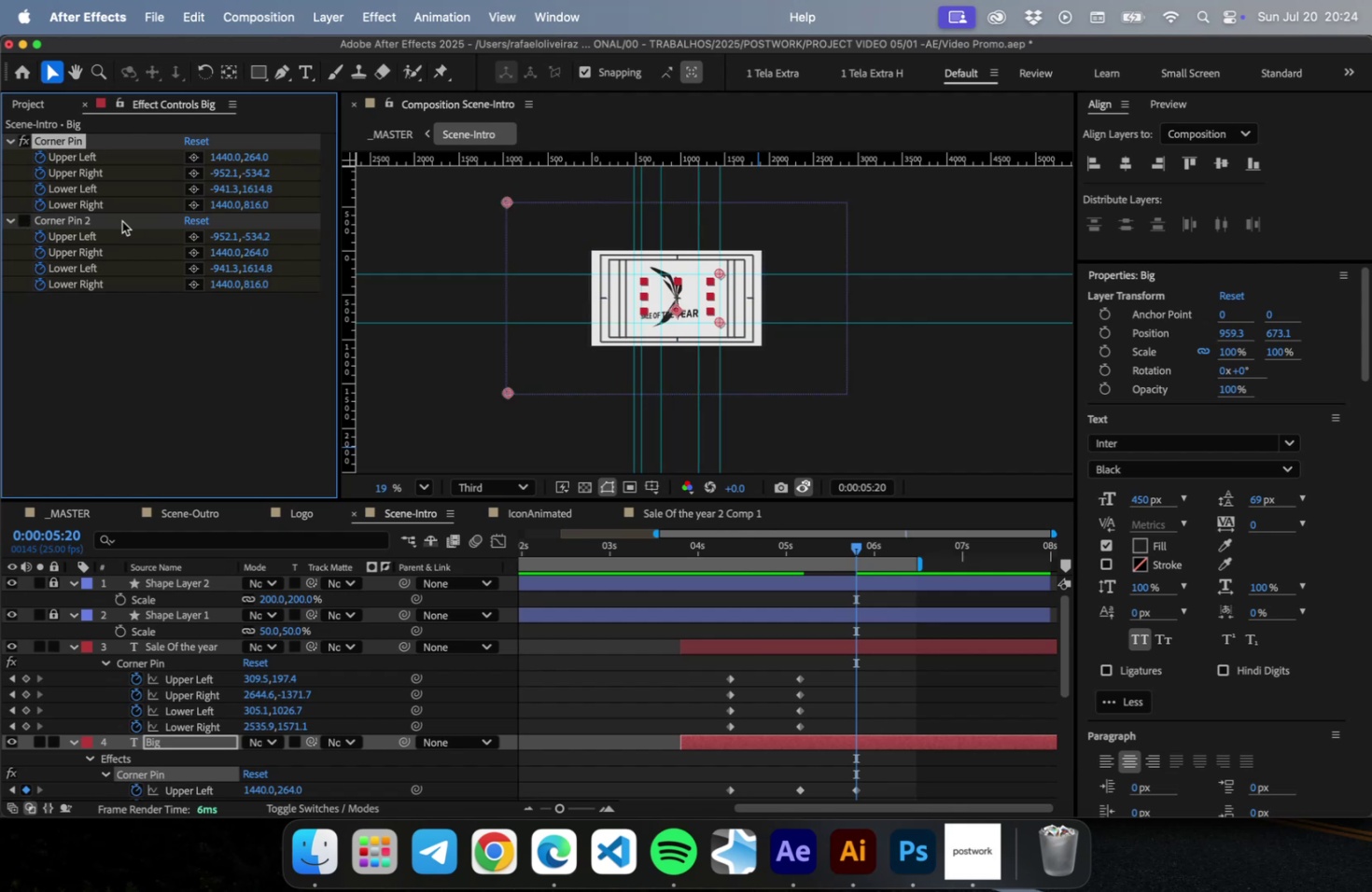 
left_click([98, 219])
 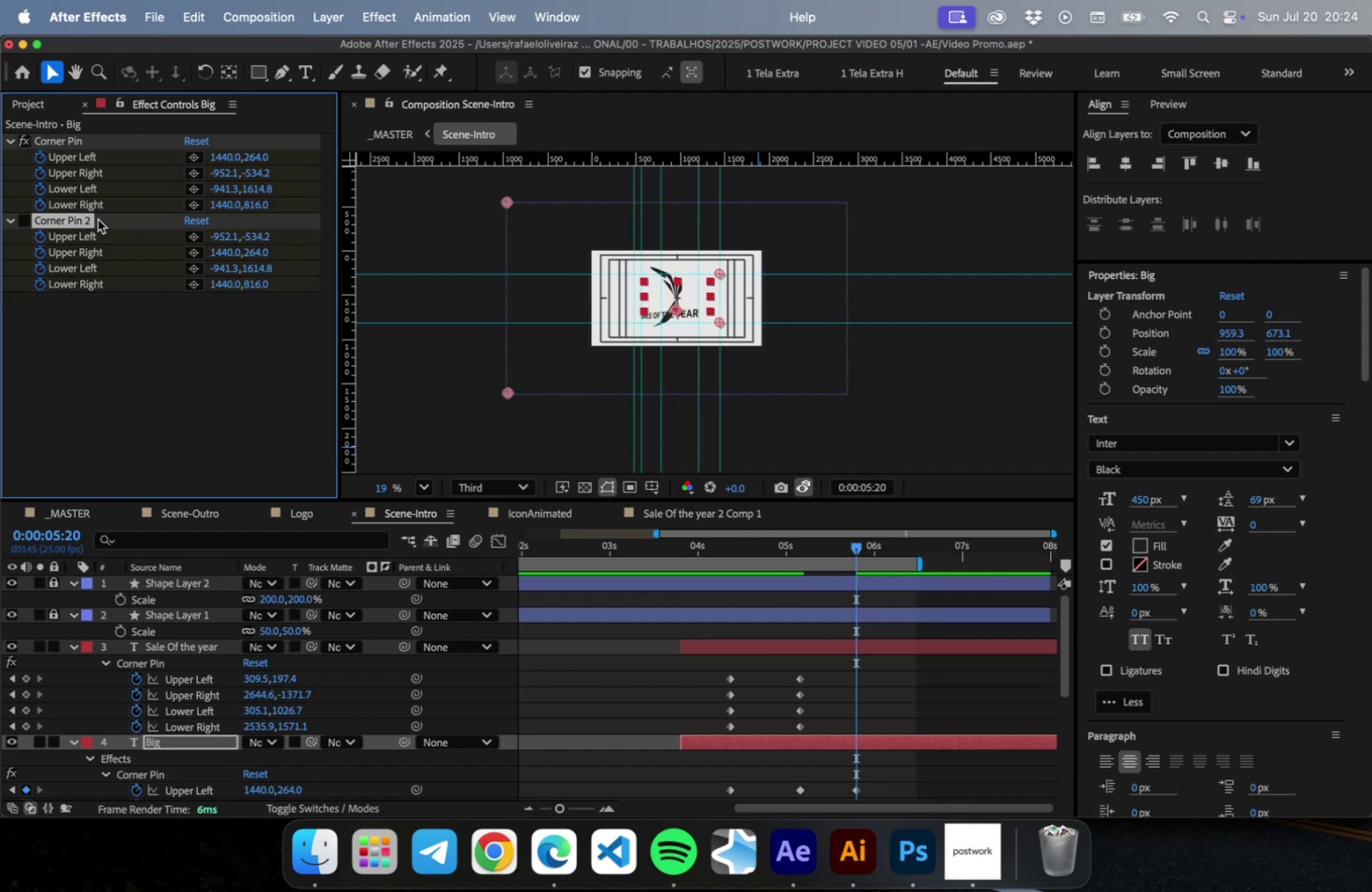 
key(Backspace)
 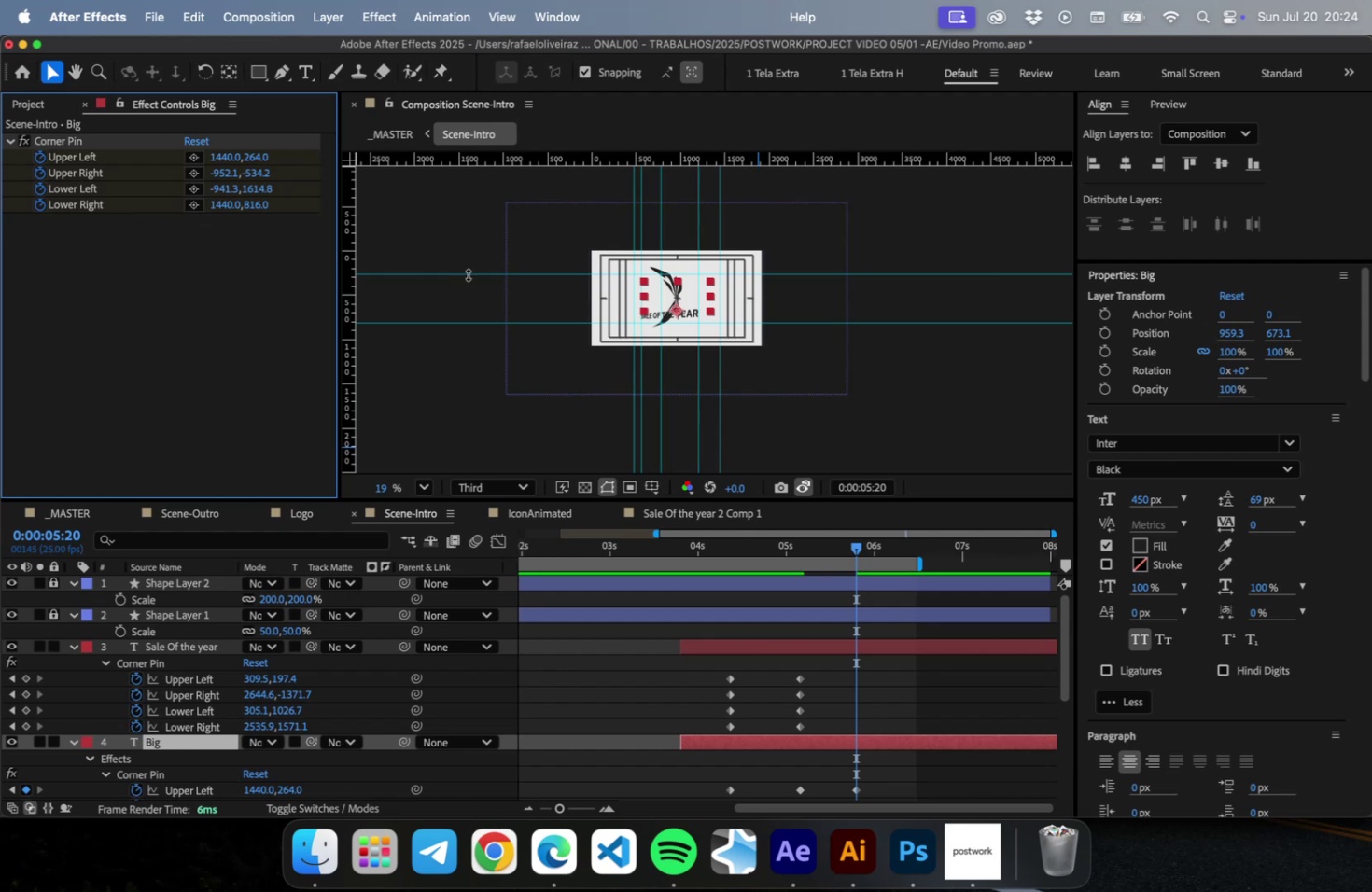 
scroll: coordinate [692, 351], scroll_direction: up, amount: 13.0
 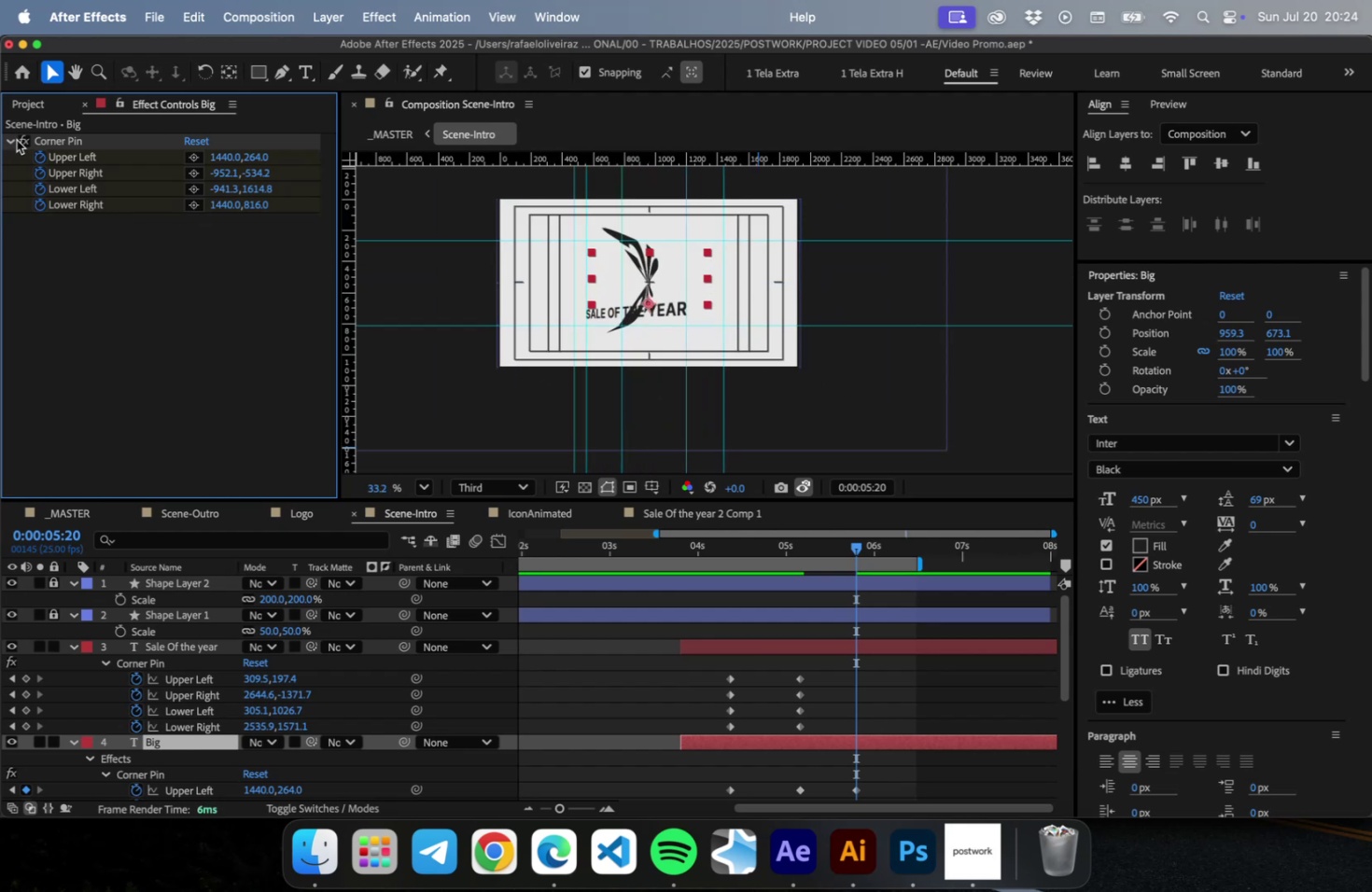 
left_click([25, 141])
 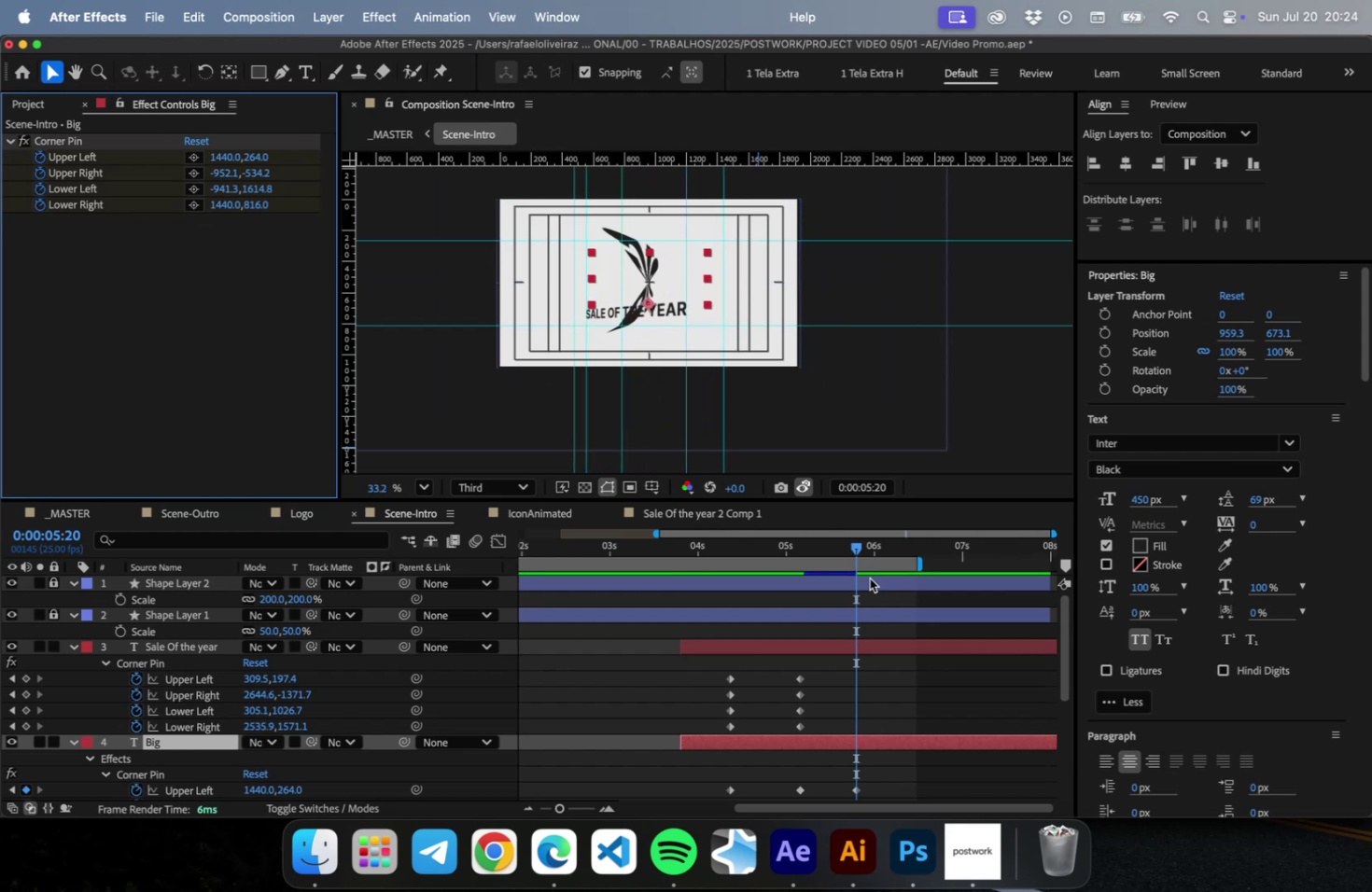 
left_click_drag(start_coordinate=[853, 549], to_coordinate=[797, 556])
 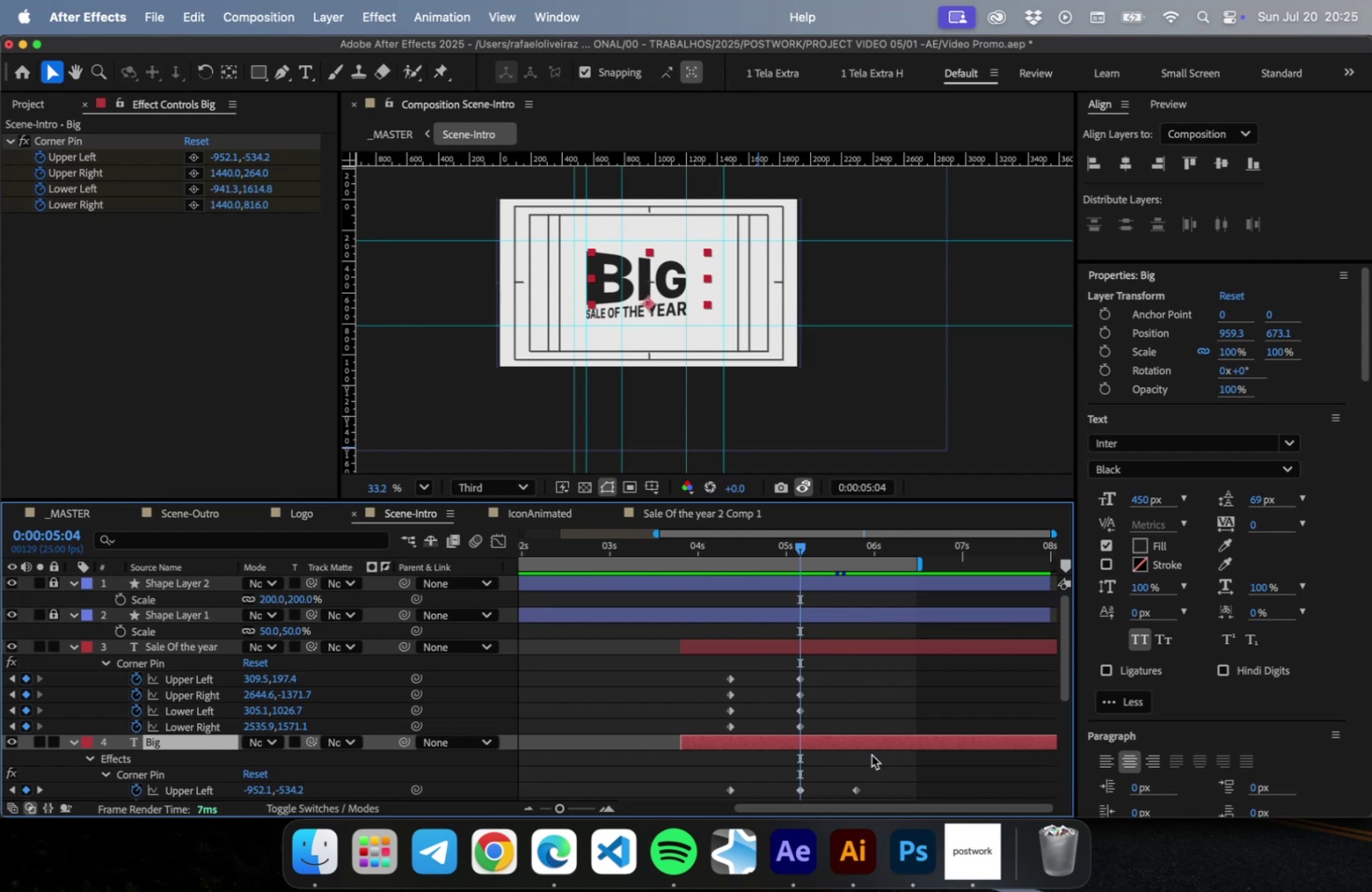 
left_click_drag(start_coordinate=[875, 767], to_coordinate=[844, 787])
 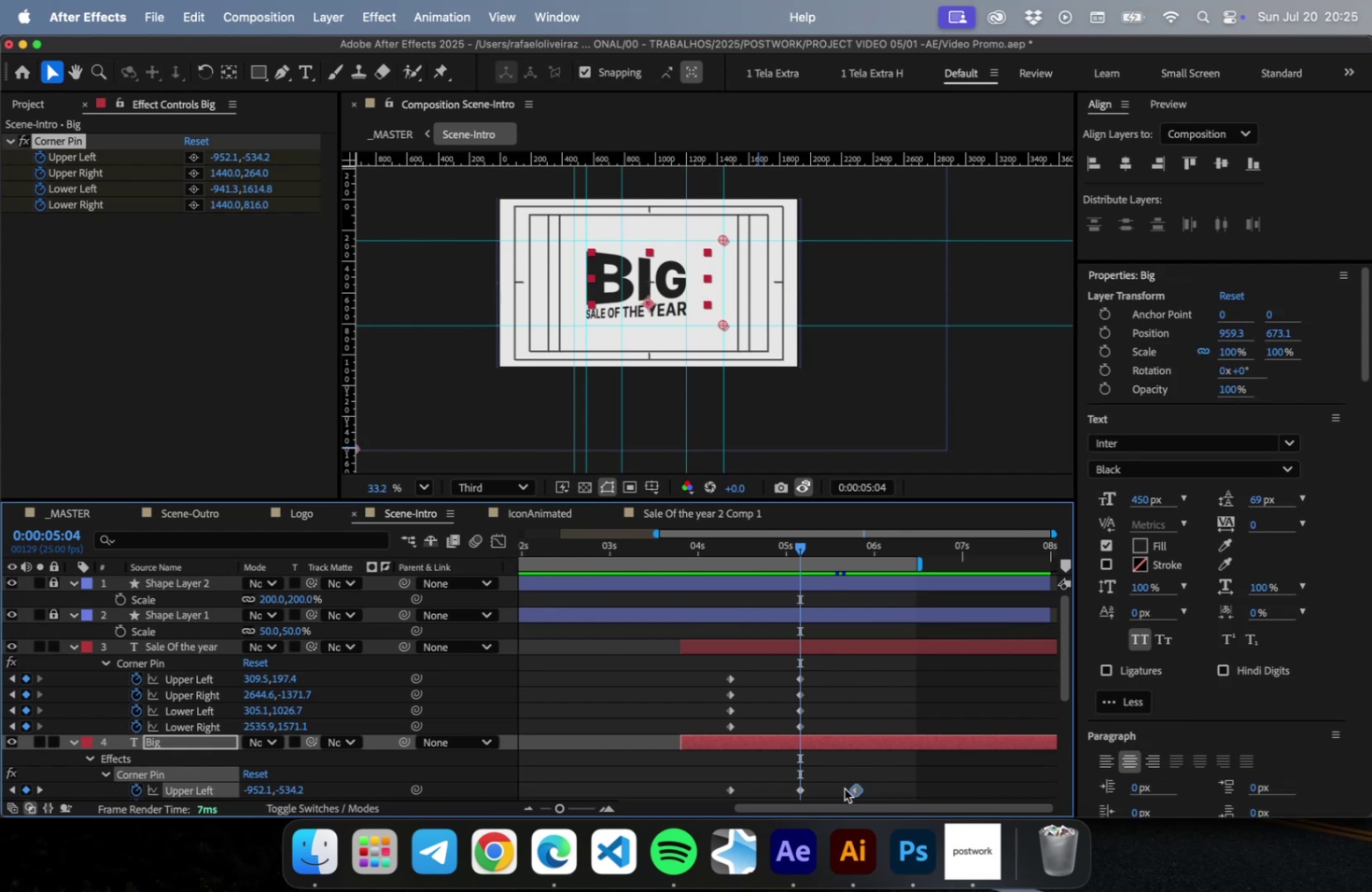 
key(Backspace)
 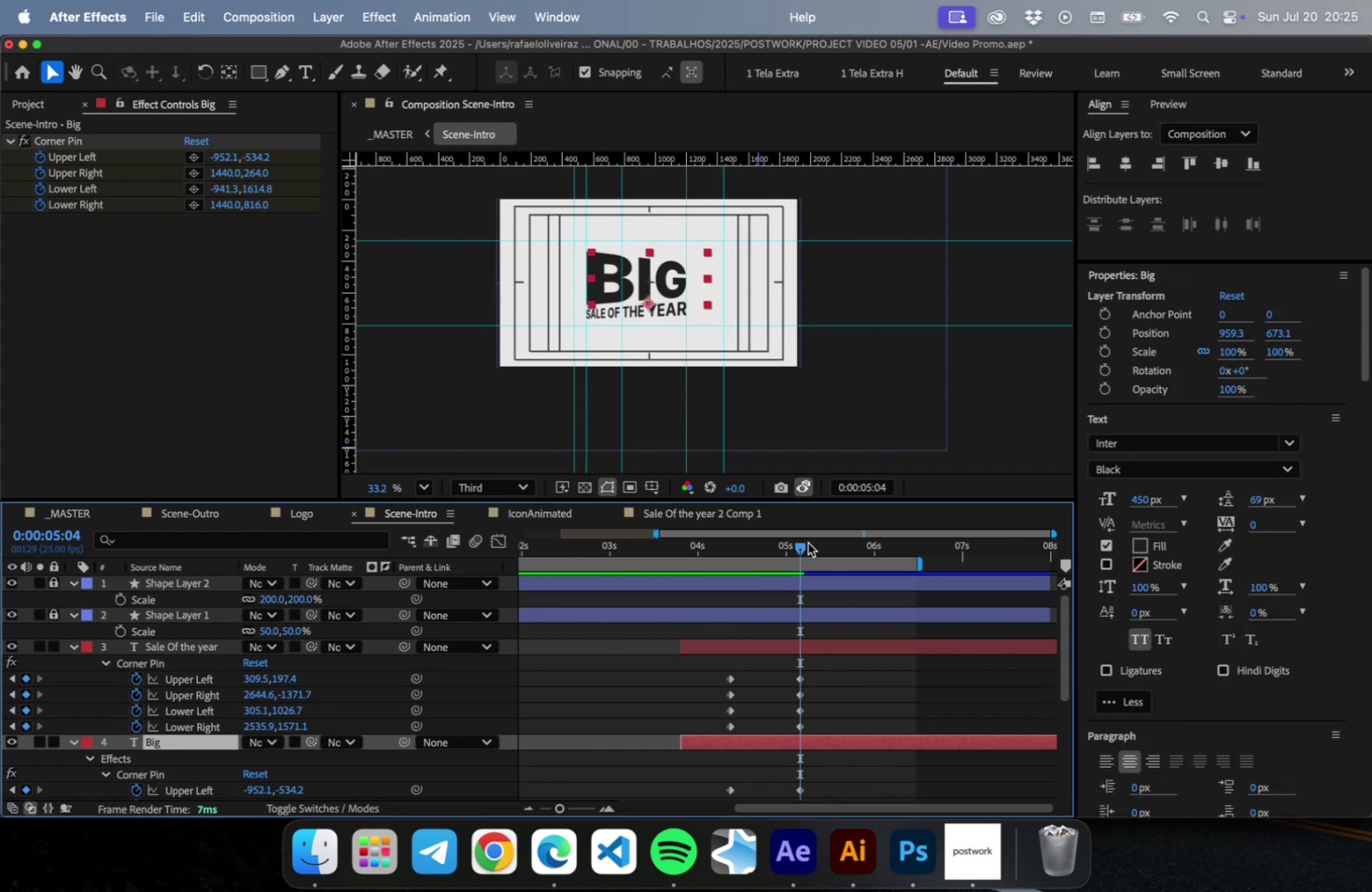 
left_click_drag(start_coordinate=[799, 547], to_coordinate=[845, 539])
 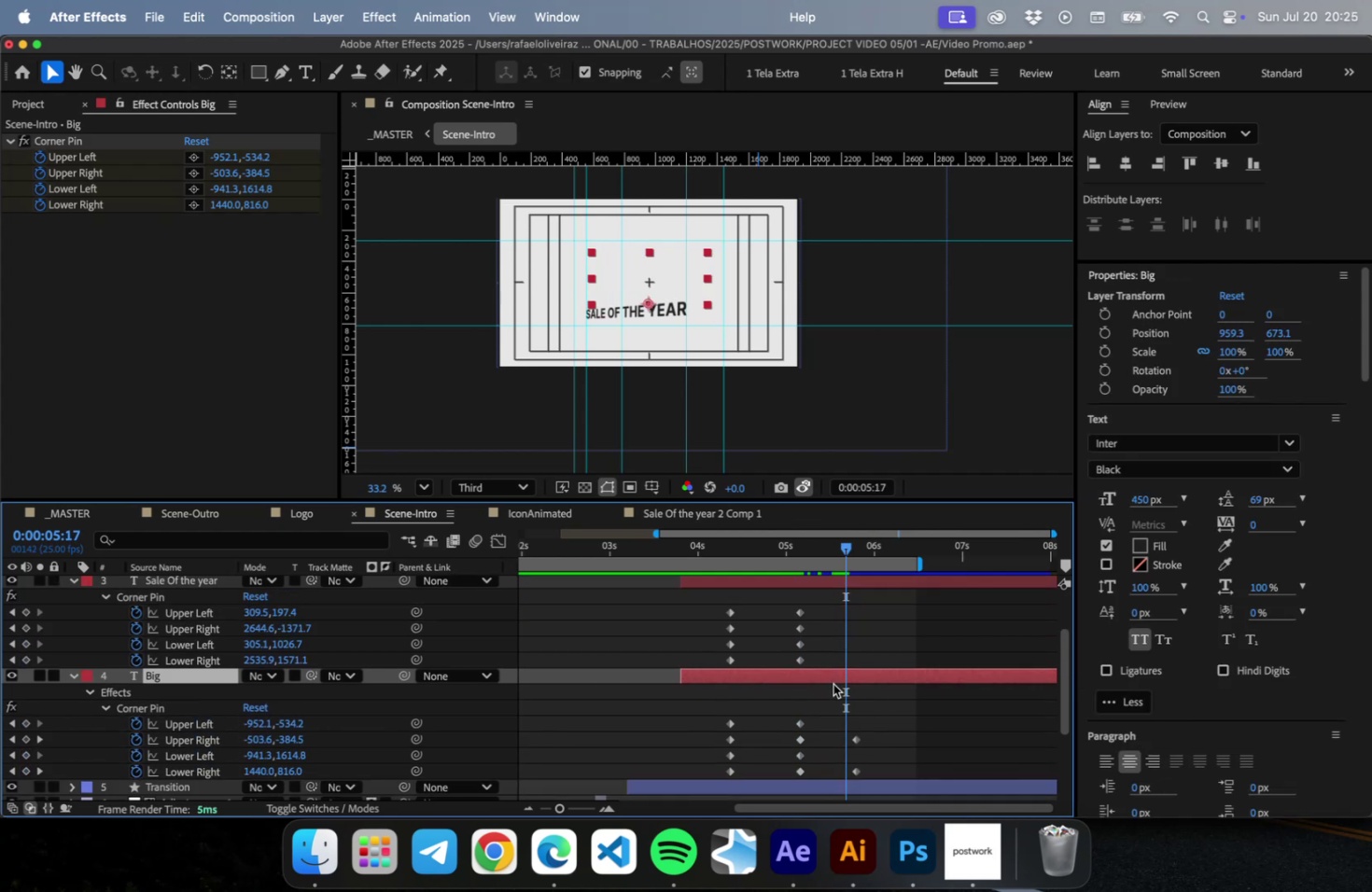 
scroll: coordinate [857, 686], scroll_direction: down, amount: 13.0
 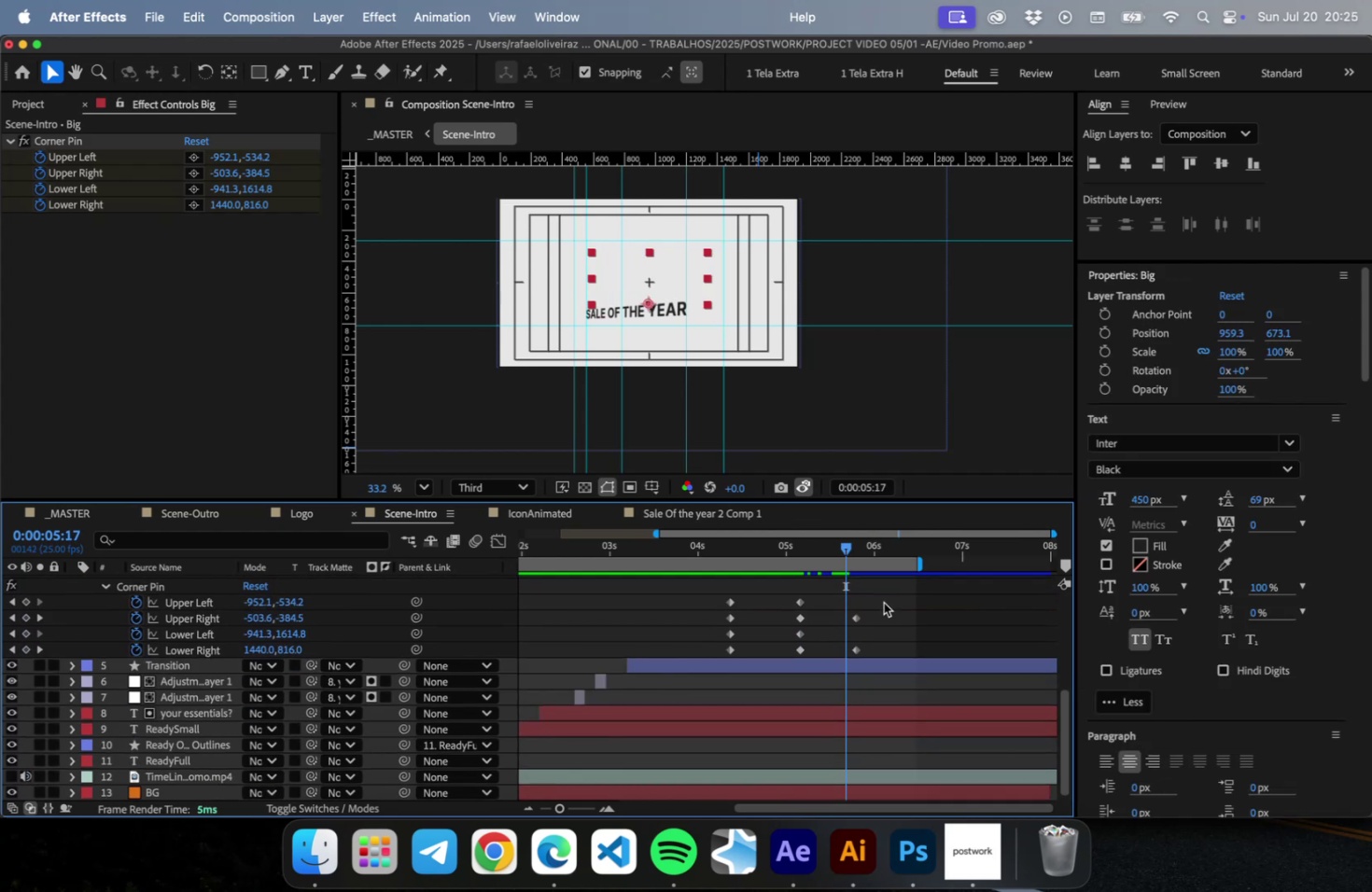 
left_click_drag(start_coordinate=[883, 602], to_coordinate=[851, 649])
 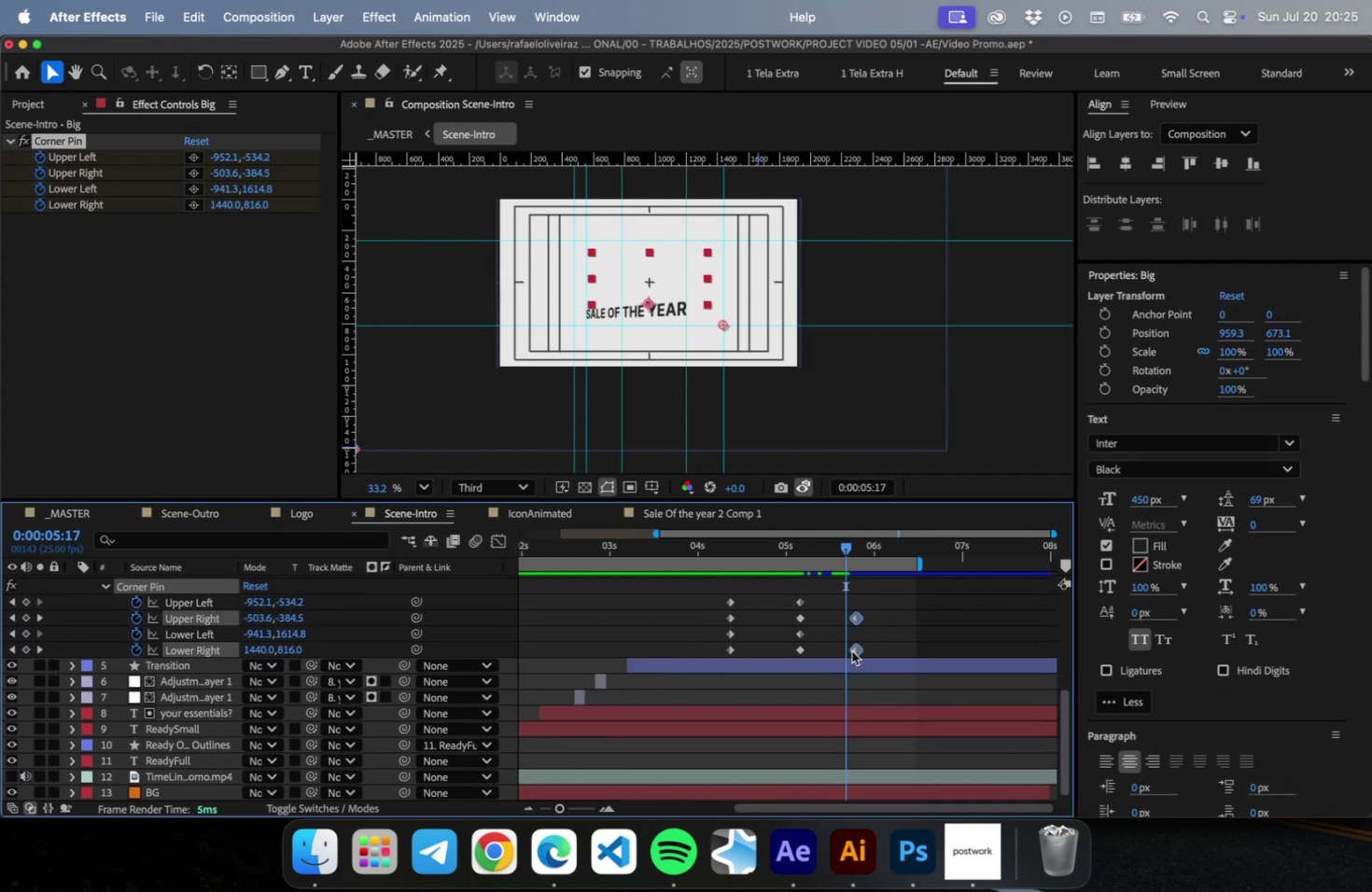 
key(Backspace)
 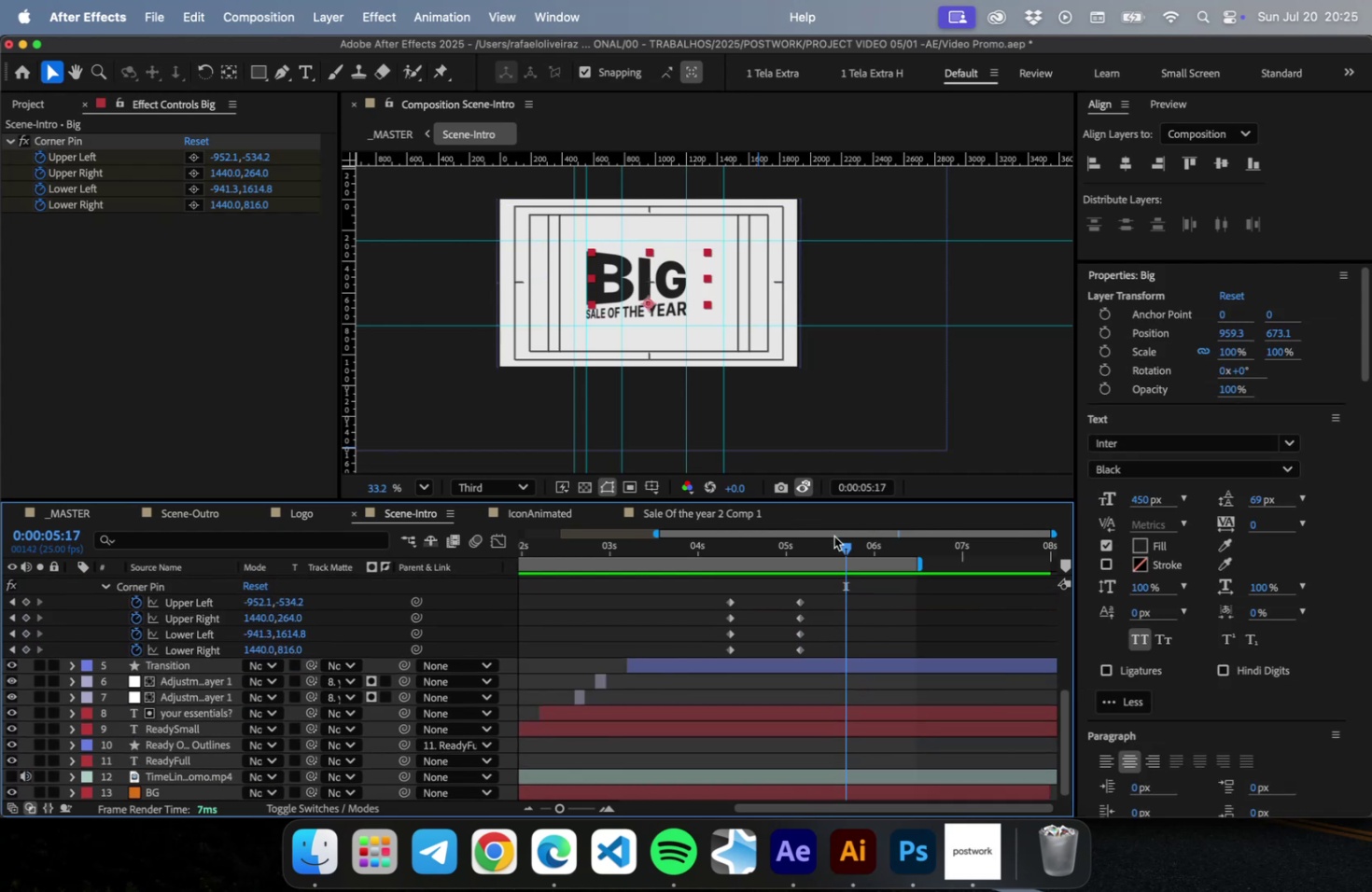 
left_click_drag(start_coordinate=[845, 541], to_coordinate=[849, 540])
 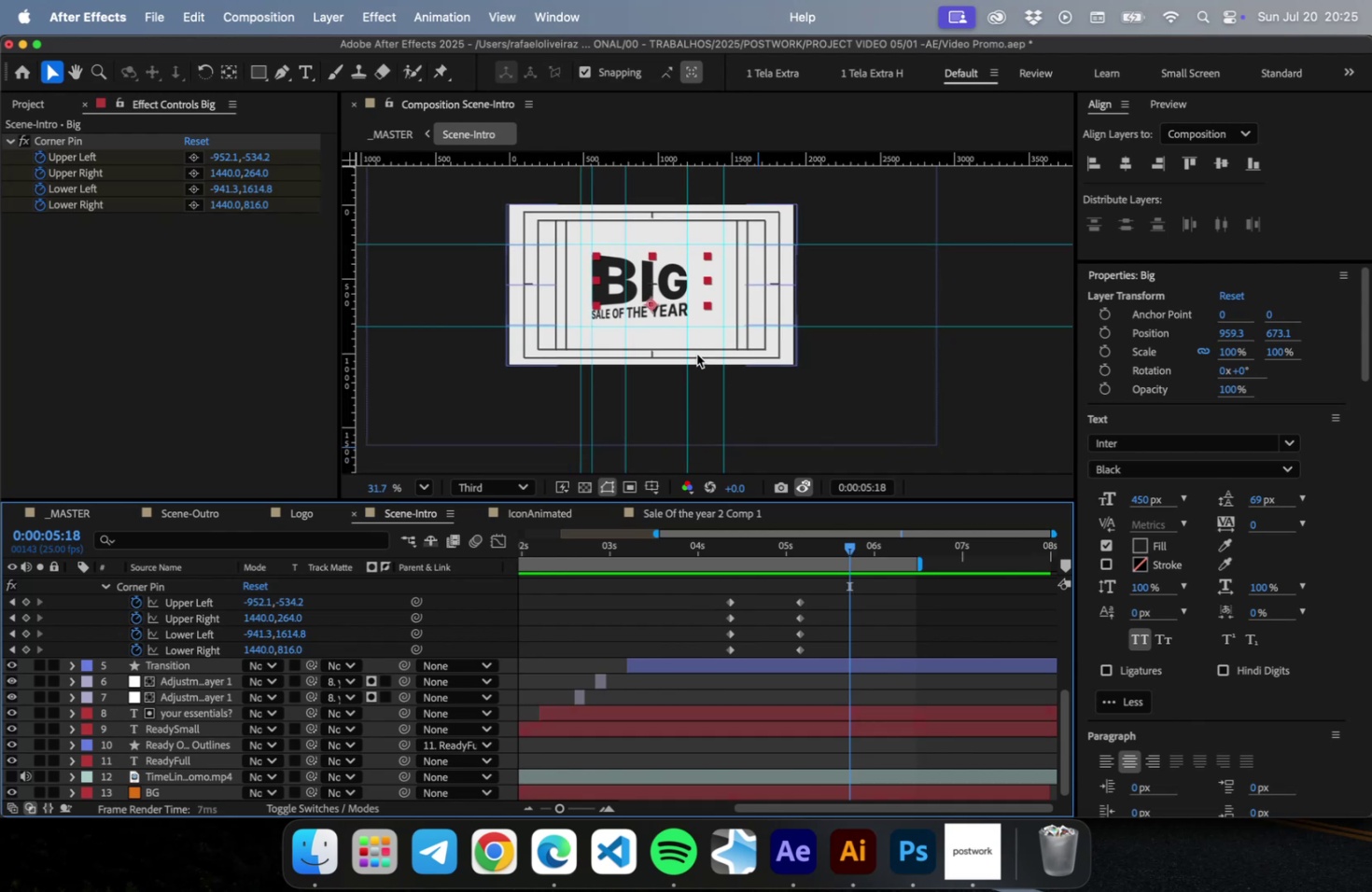 
scroll: coordinate [697, 350], scroll_direction: down, amount: 2.0
 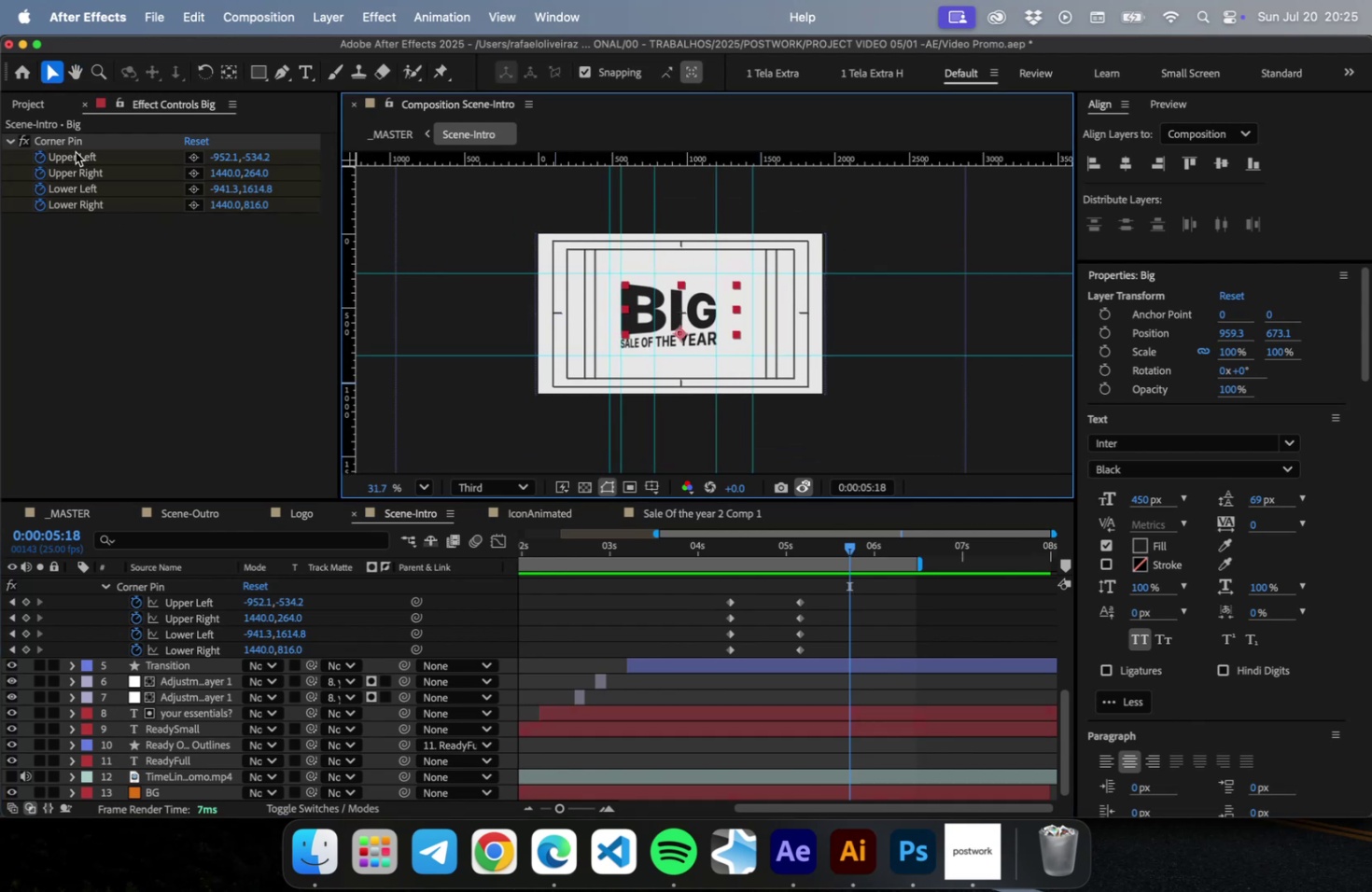 
left_click([69, 143])
 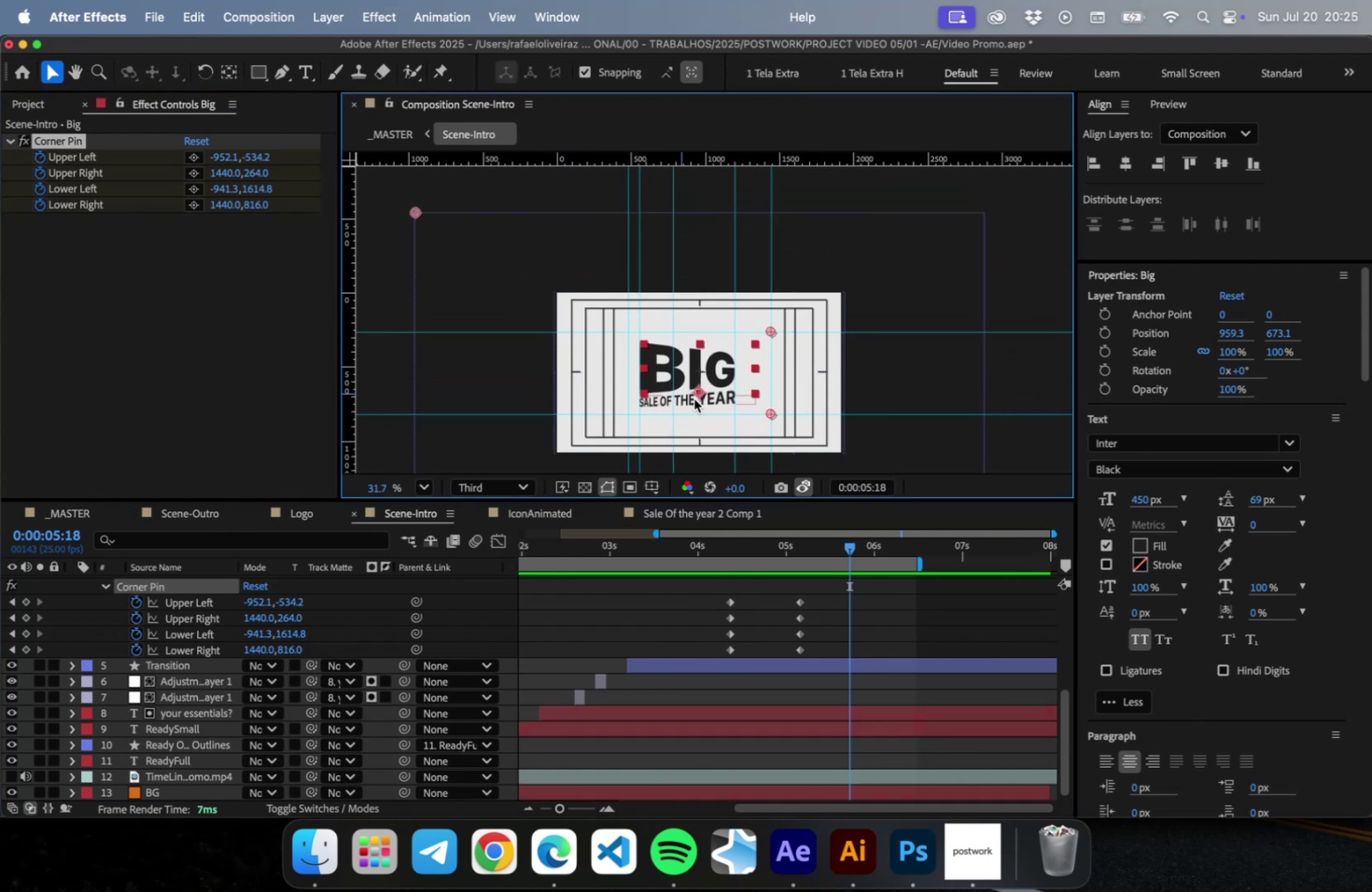 
scroll: coordinate [645, 339], scroll_direction: down, amount: 5.0
 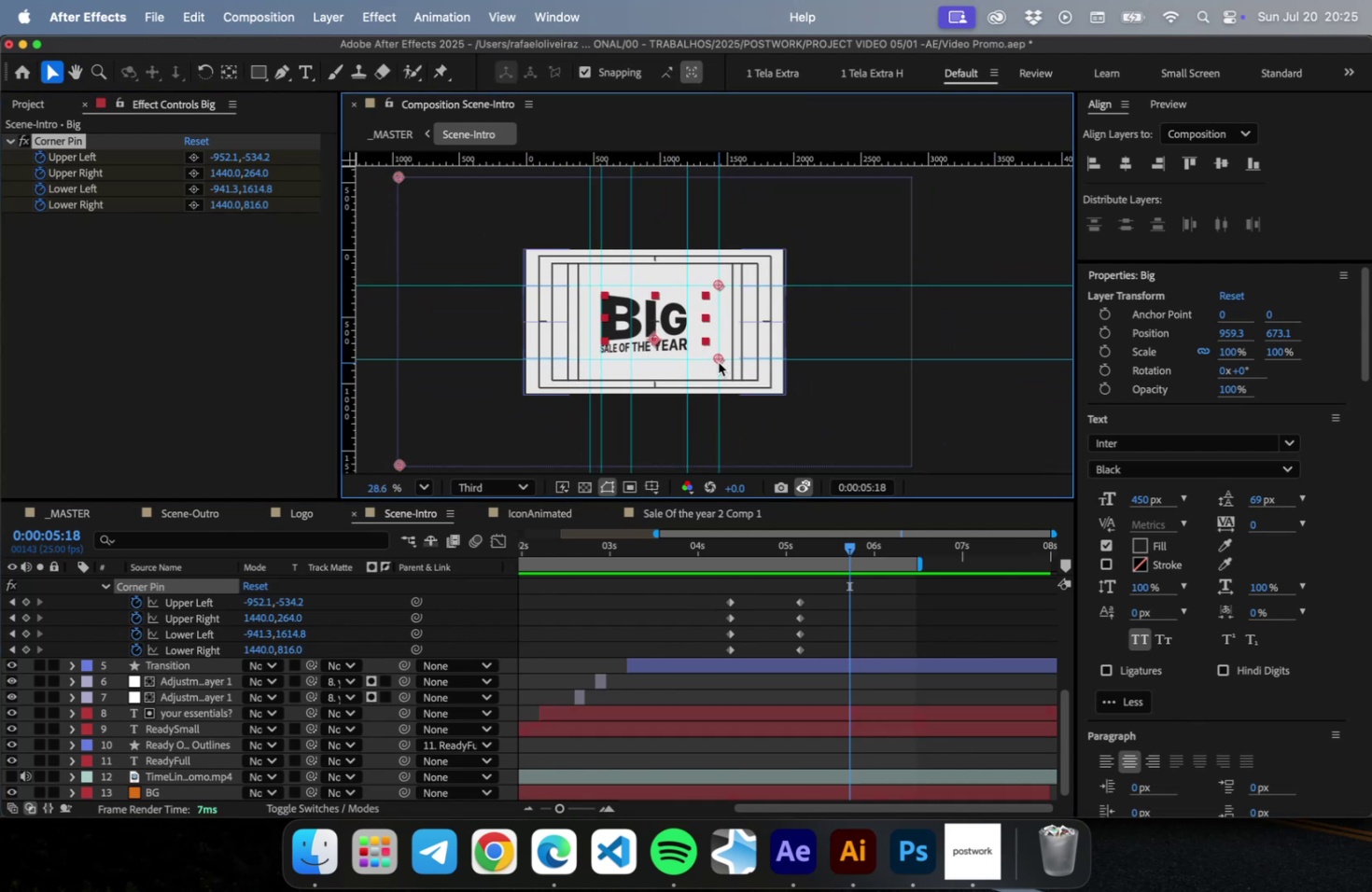 
left_click_drag(start_coordinate=[719, 360], to_coordinate=[906, 463])
 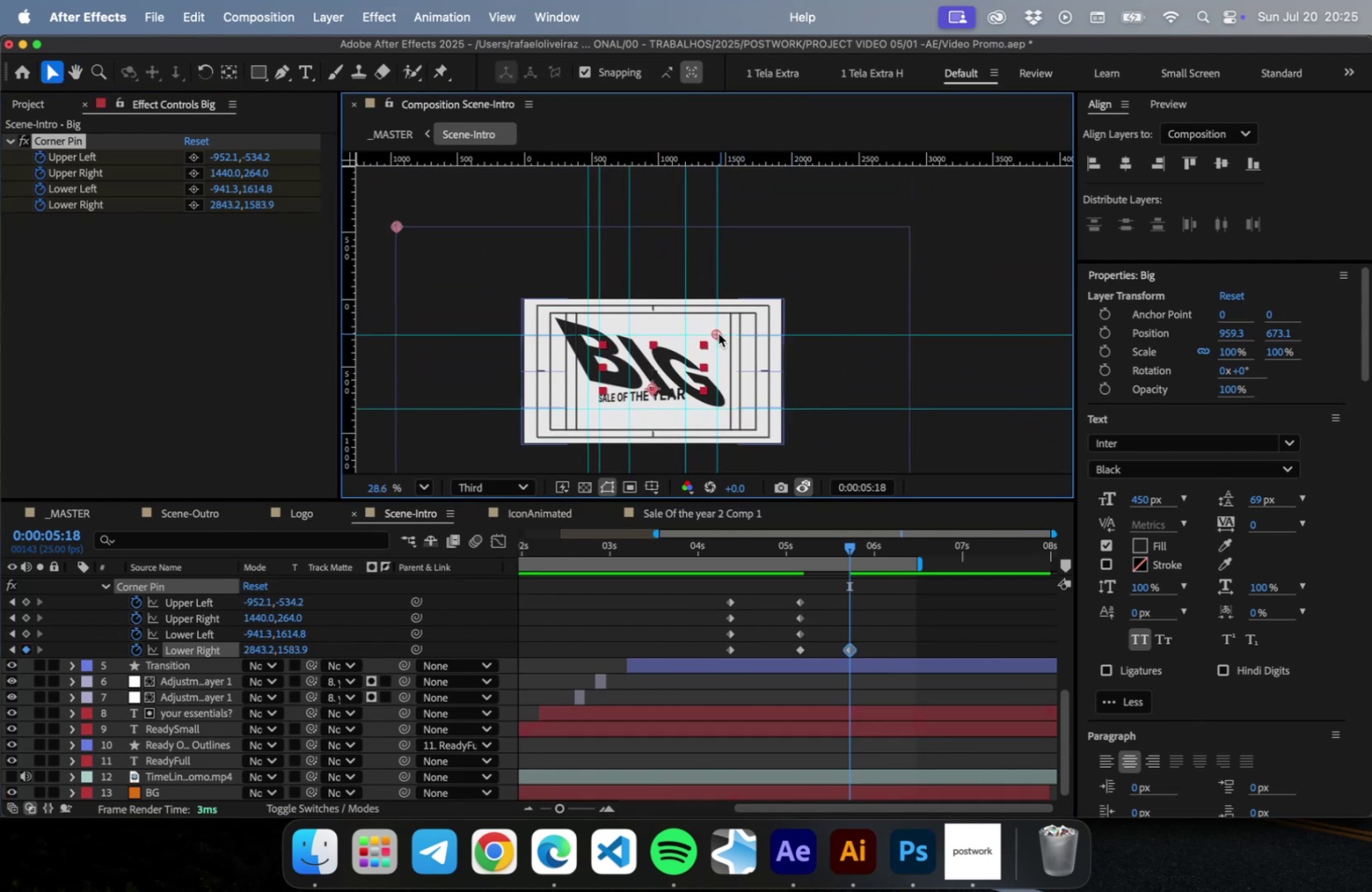 
left_click_drag(start_coordinate=[717, 332], to_coordinate=[908, 227])
 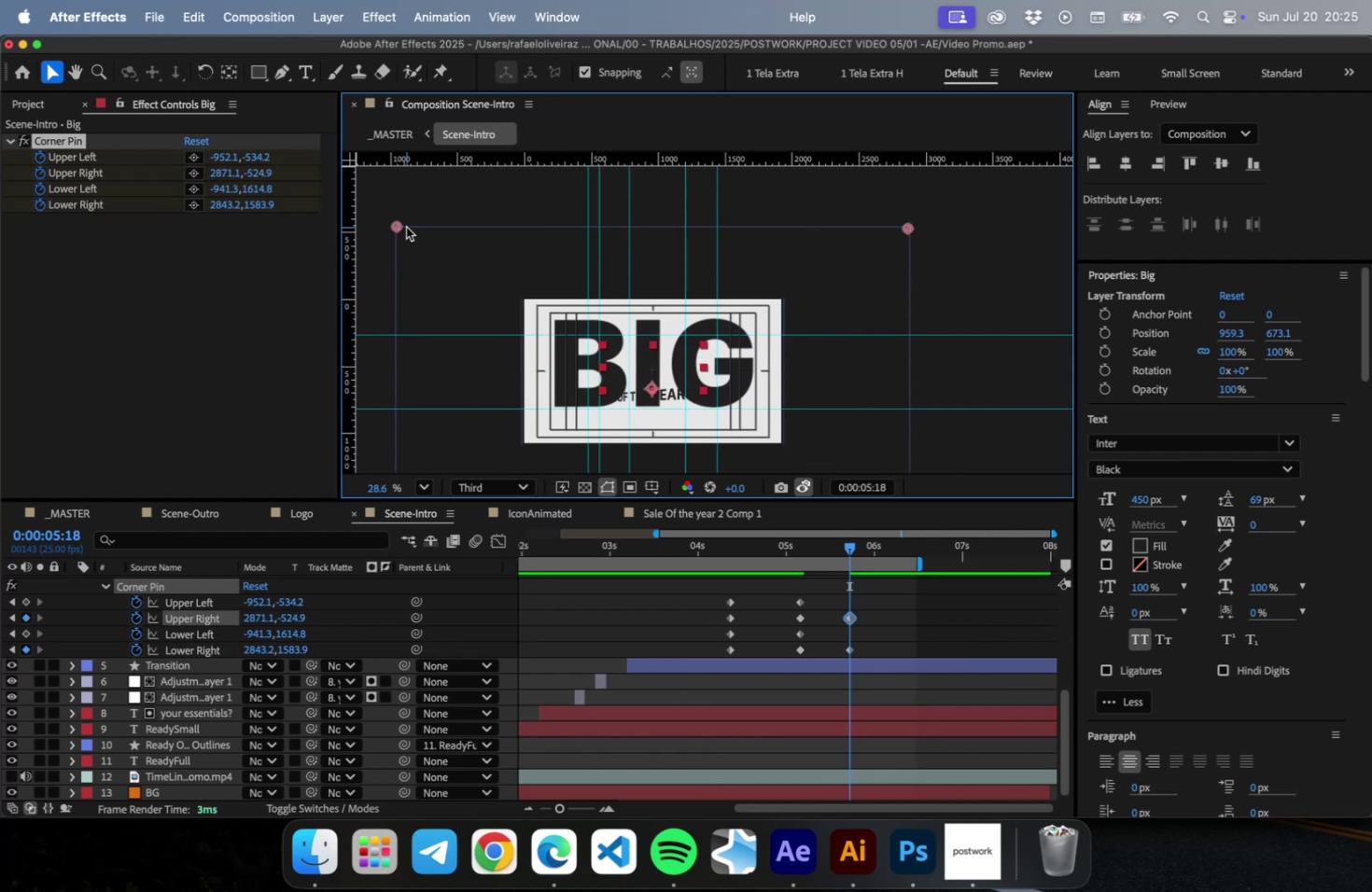 
left_click_drag(start_coordinate=[400, 227], to_coordinate=[585, 332])
 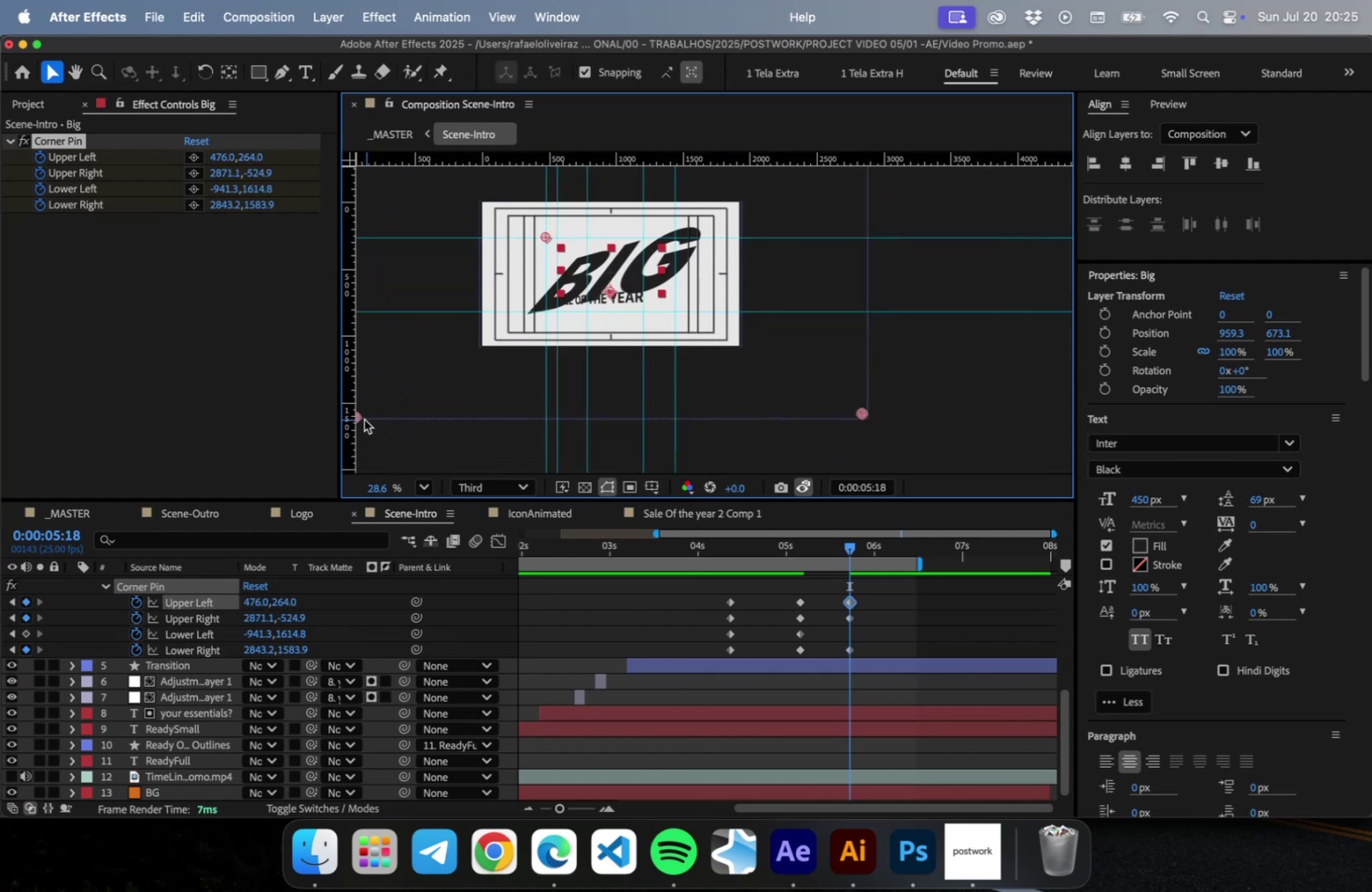 
left_click_drag(start_coordinate=[358, 418], to_coordinate=[543, 310])
 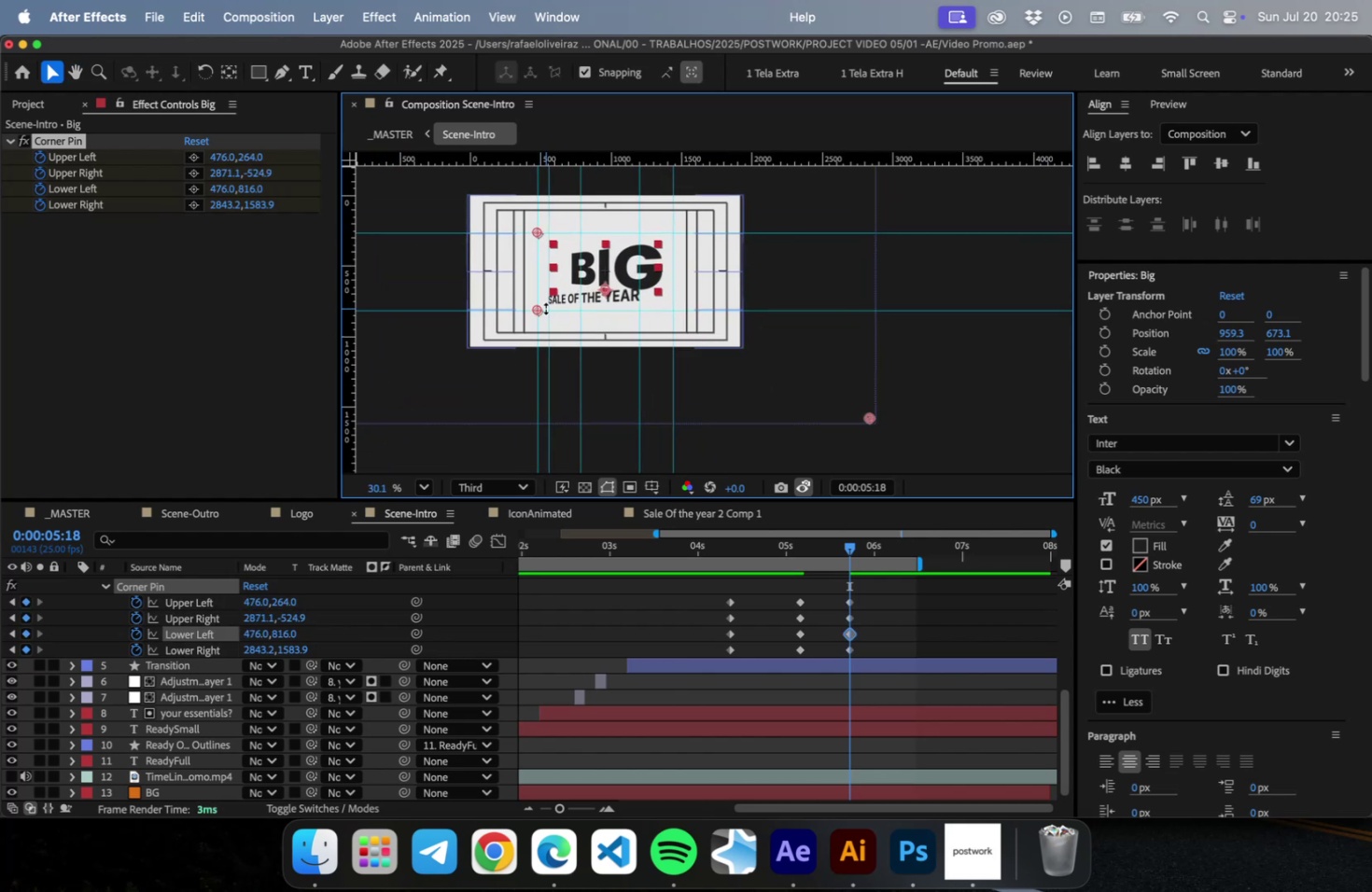 
scroll: coordinate [545, 308], scroll_direction: up, amount: 4.0
 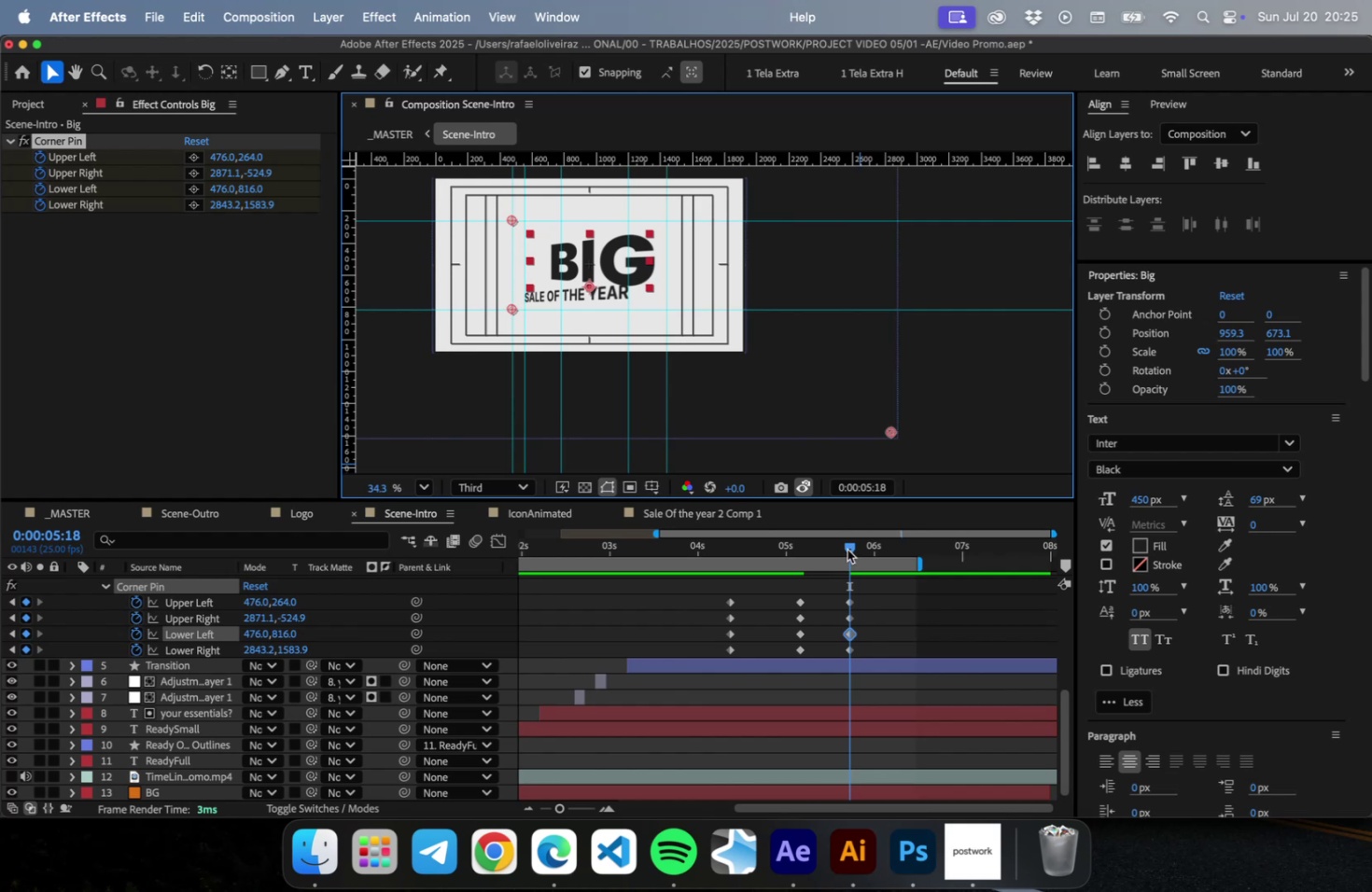 
left_click_drag(start_coordinate=[847, 547], to_coordinate=[799, 561])
 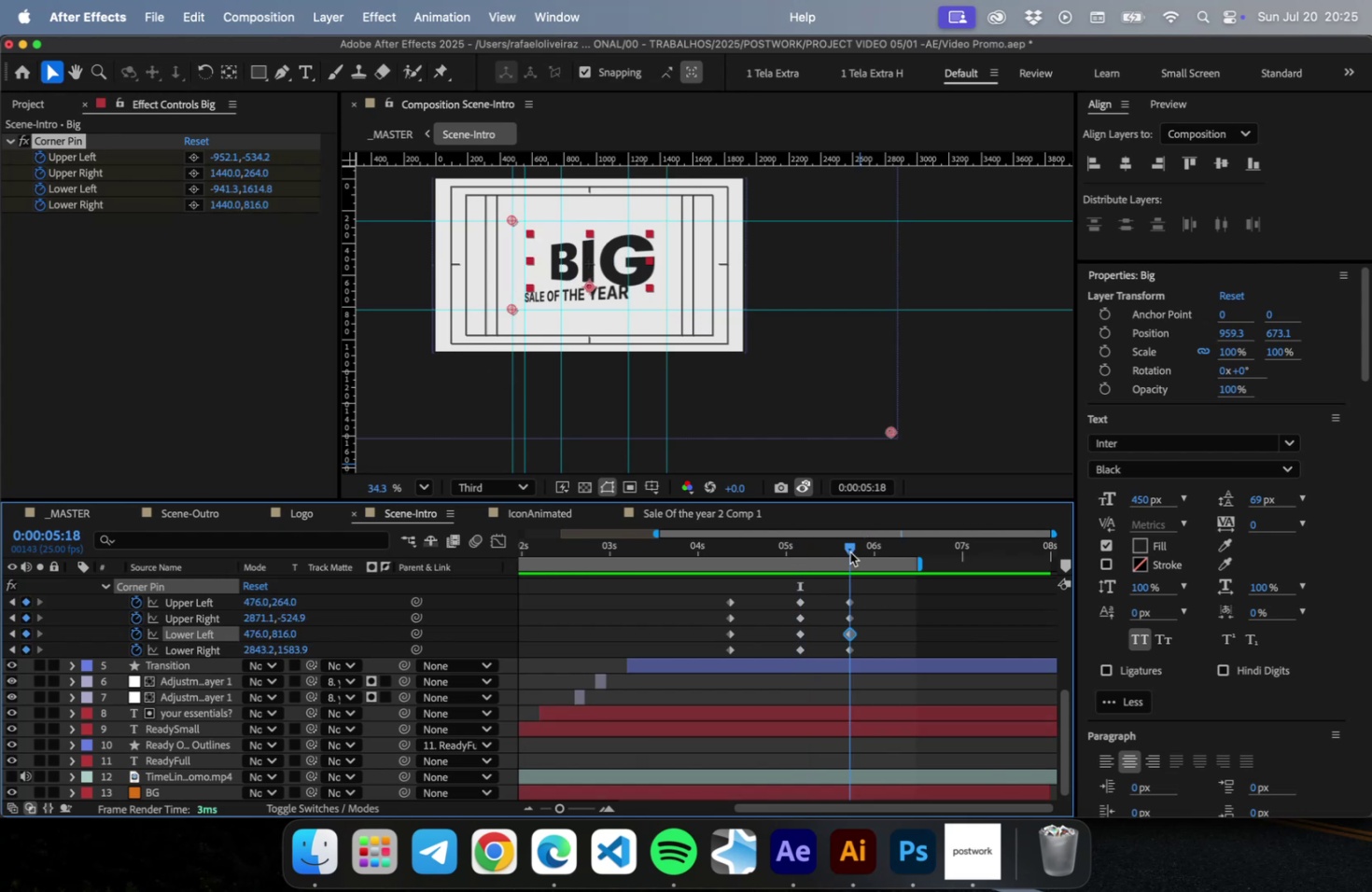 
wait(5.62)
 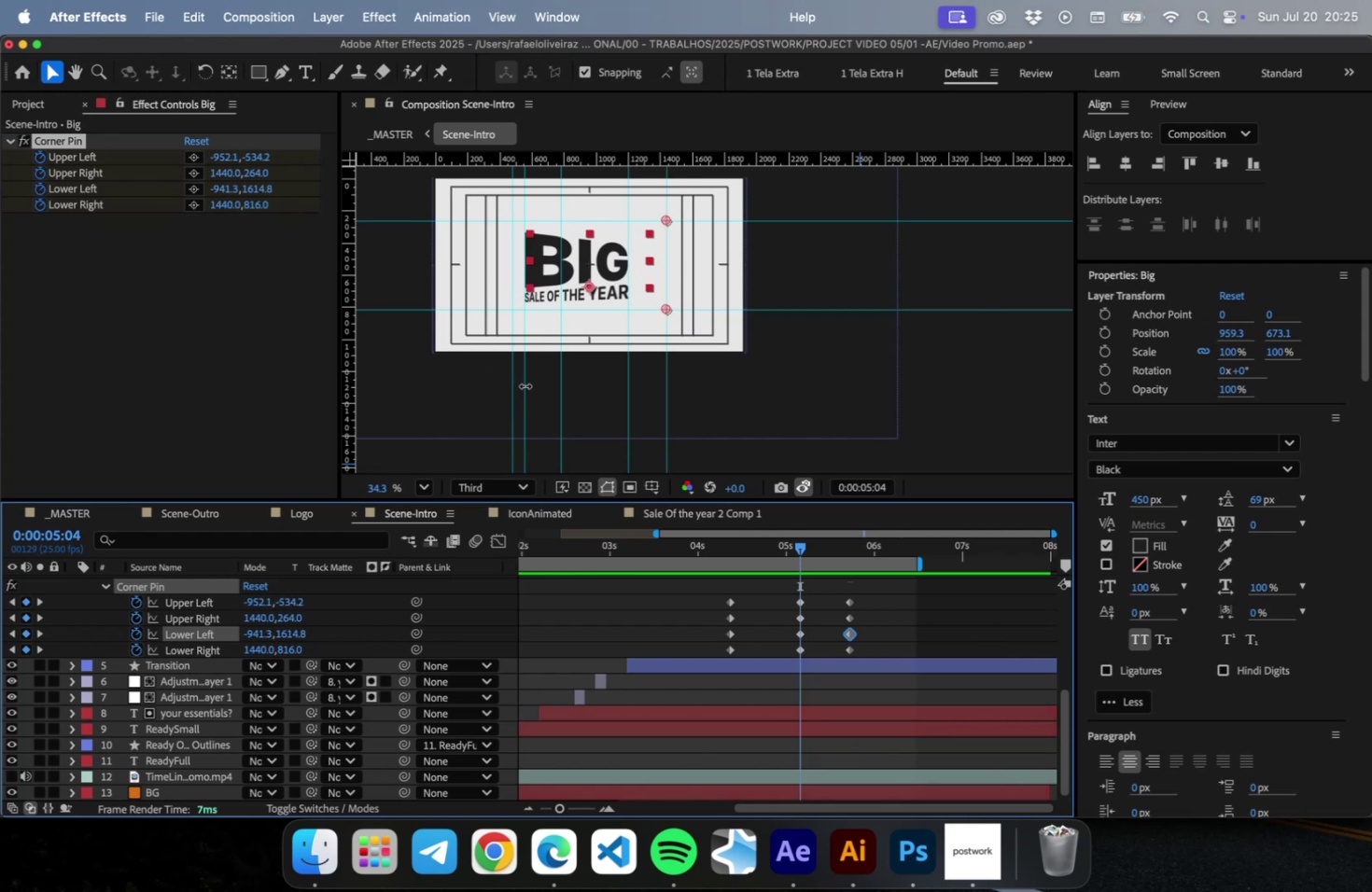 
left_click([849, 551])
 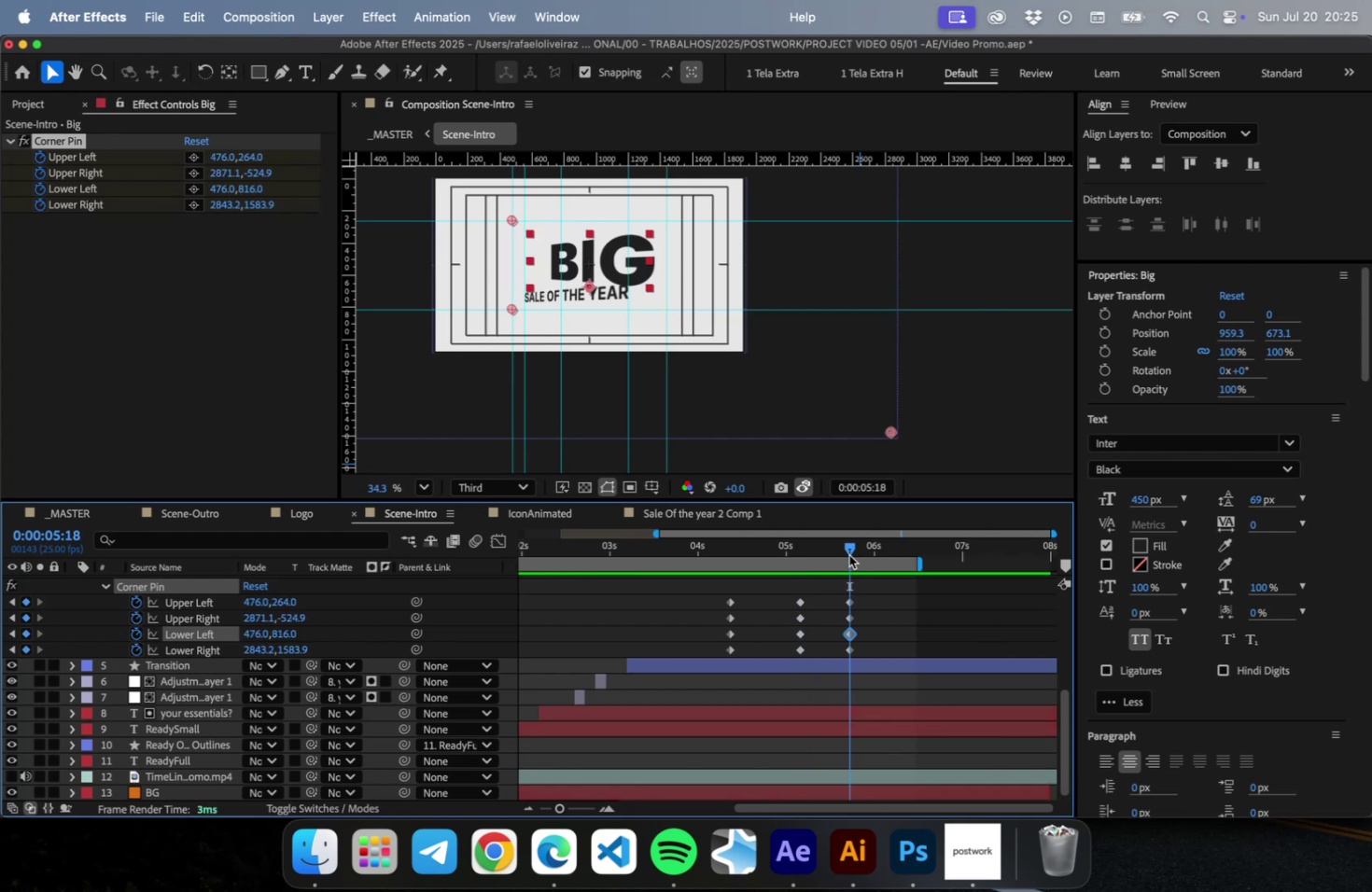 
left_click_drag(start_coordinate=[848, 554], to_coordinate=[849, 561])
 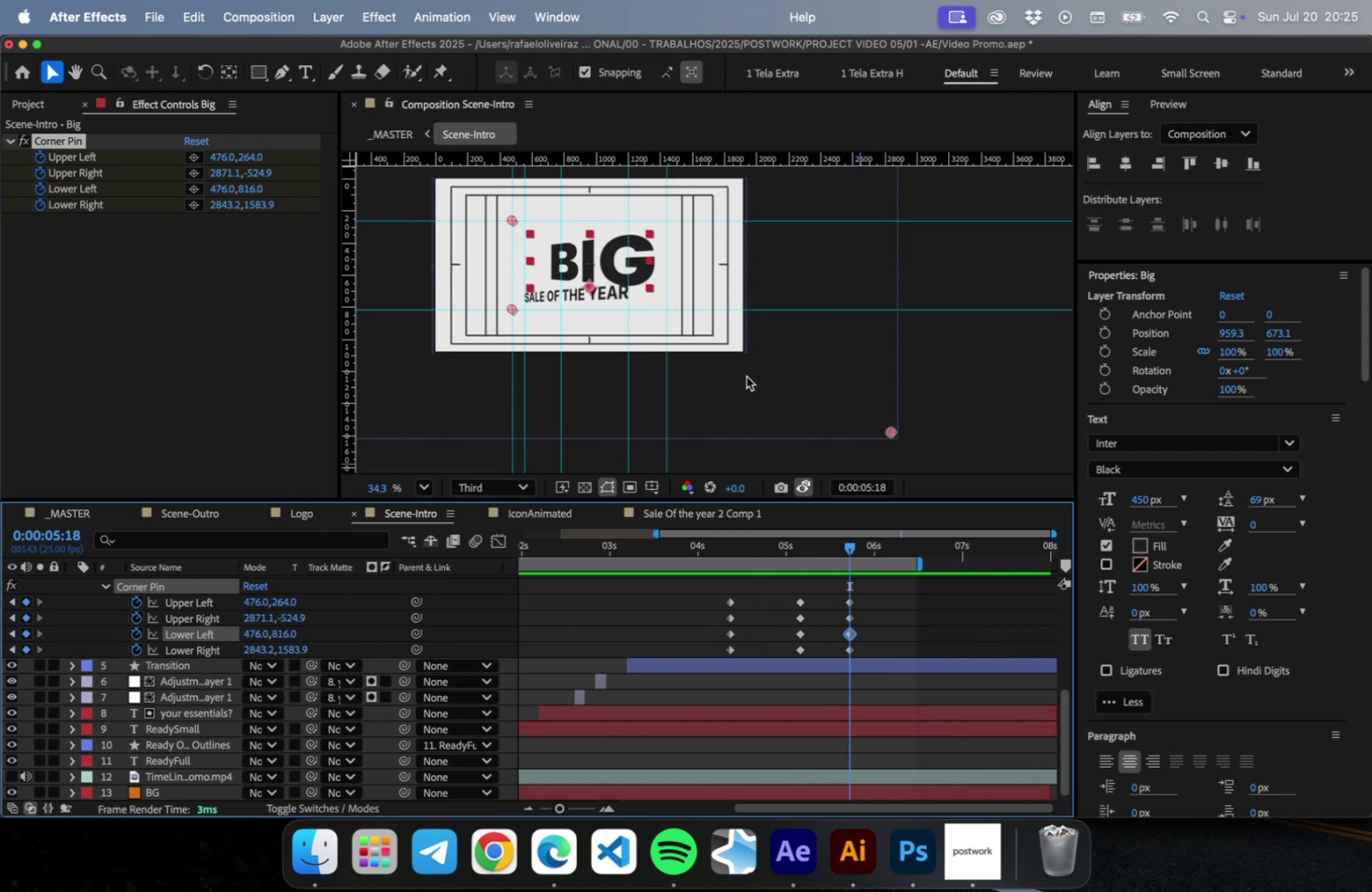 
left_click([974, 389])
 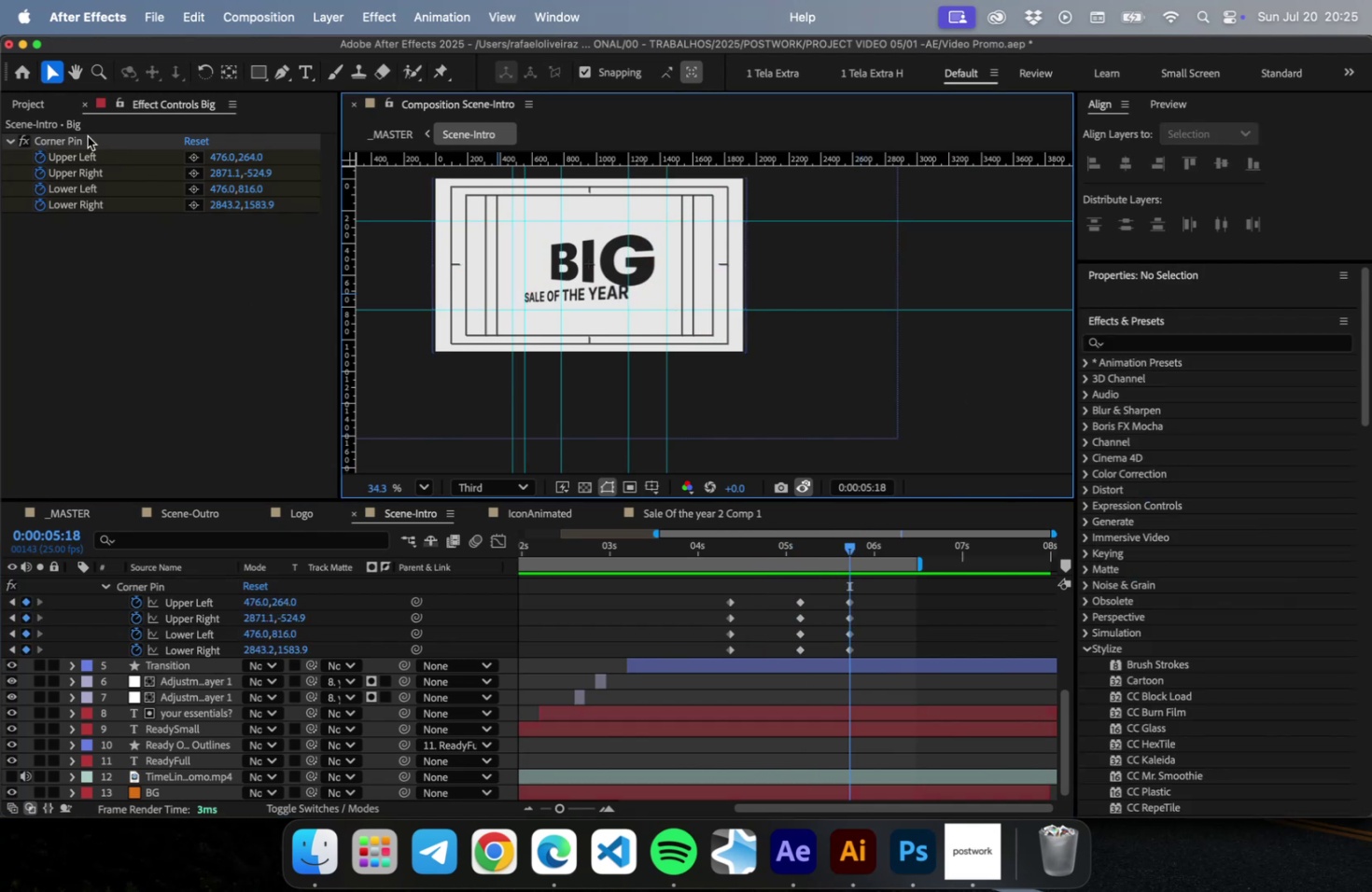 
left_click([85, 137])
 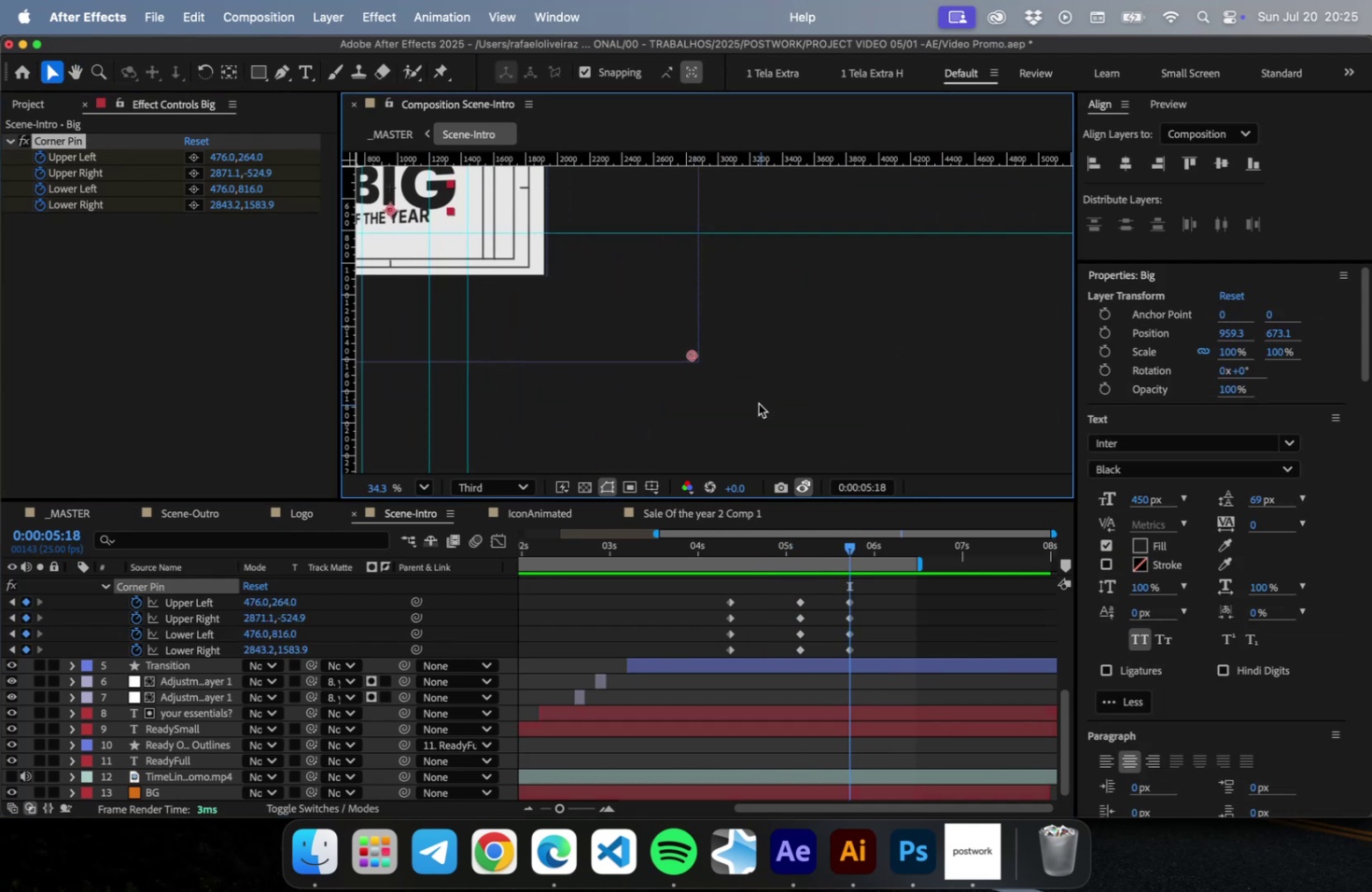 
scroll: coordinate [717, 386], scroll_direction: up, amount: 15.0
 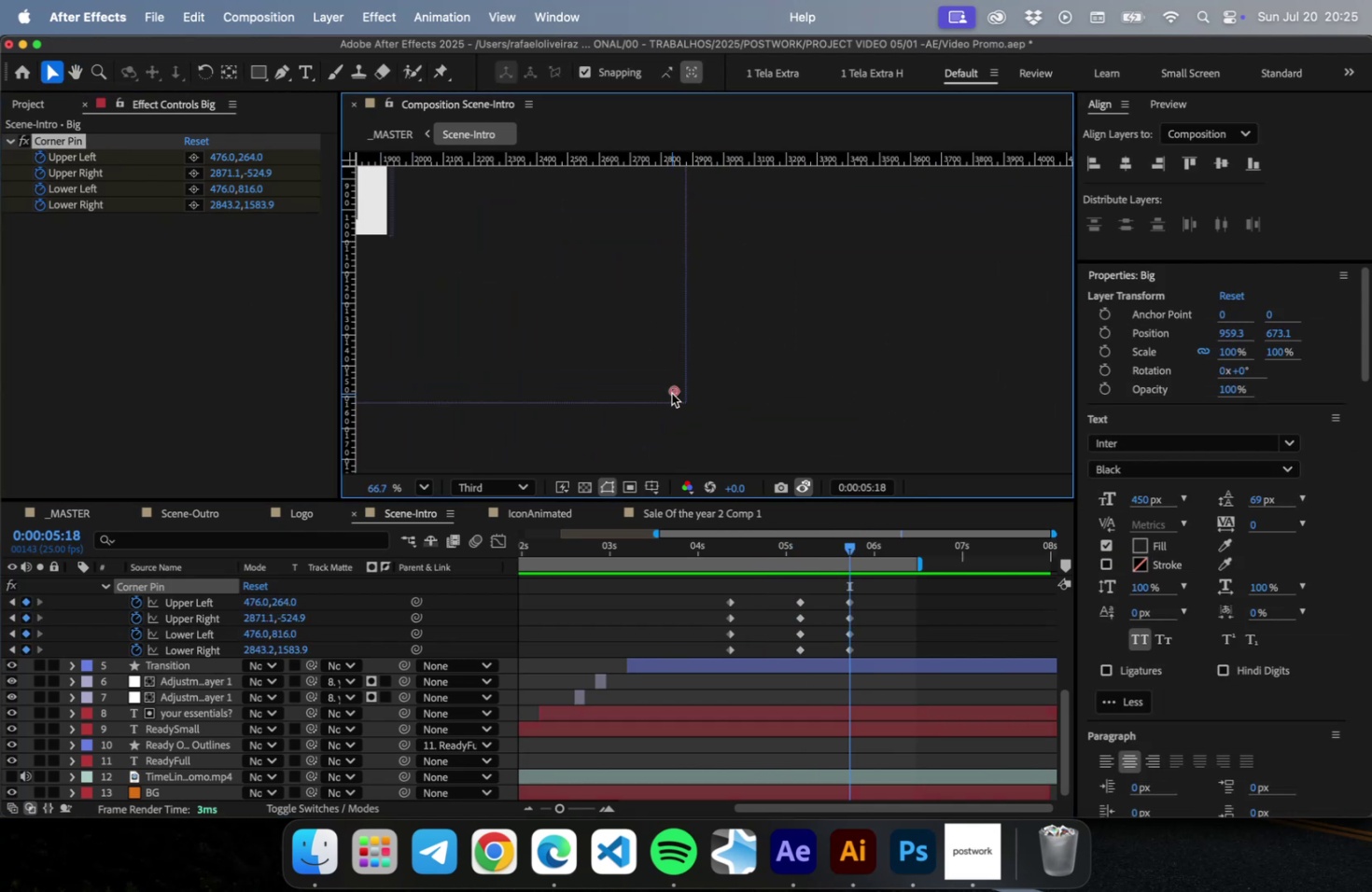 
left_click_drag(start_coordinate=[672, 393], to_coordinate=[681, 403])
 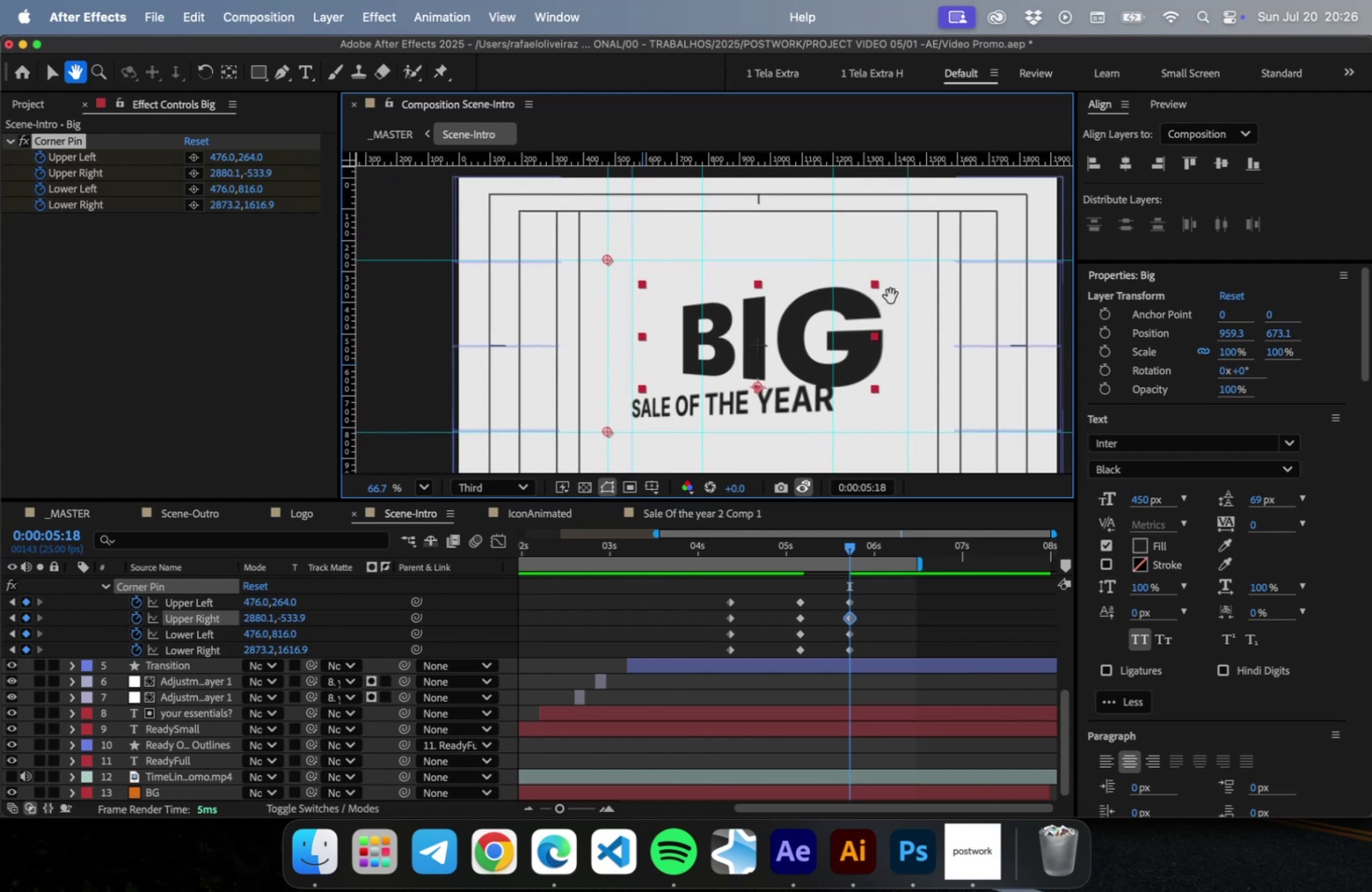 
wait(5.51)
 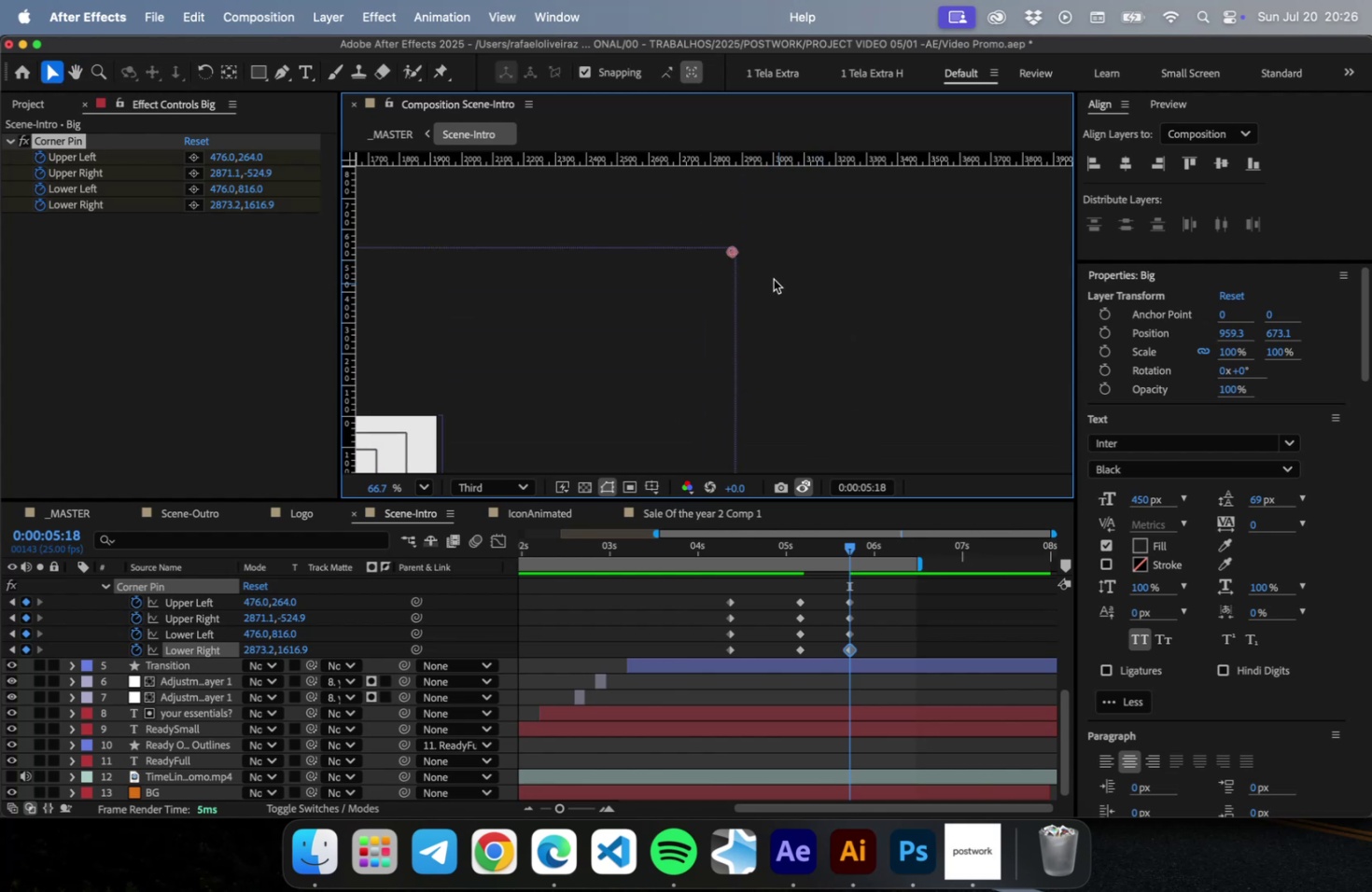 
scroll: coordinate [679, 359], scroll_direction: down, amount: 5.0
 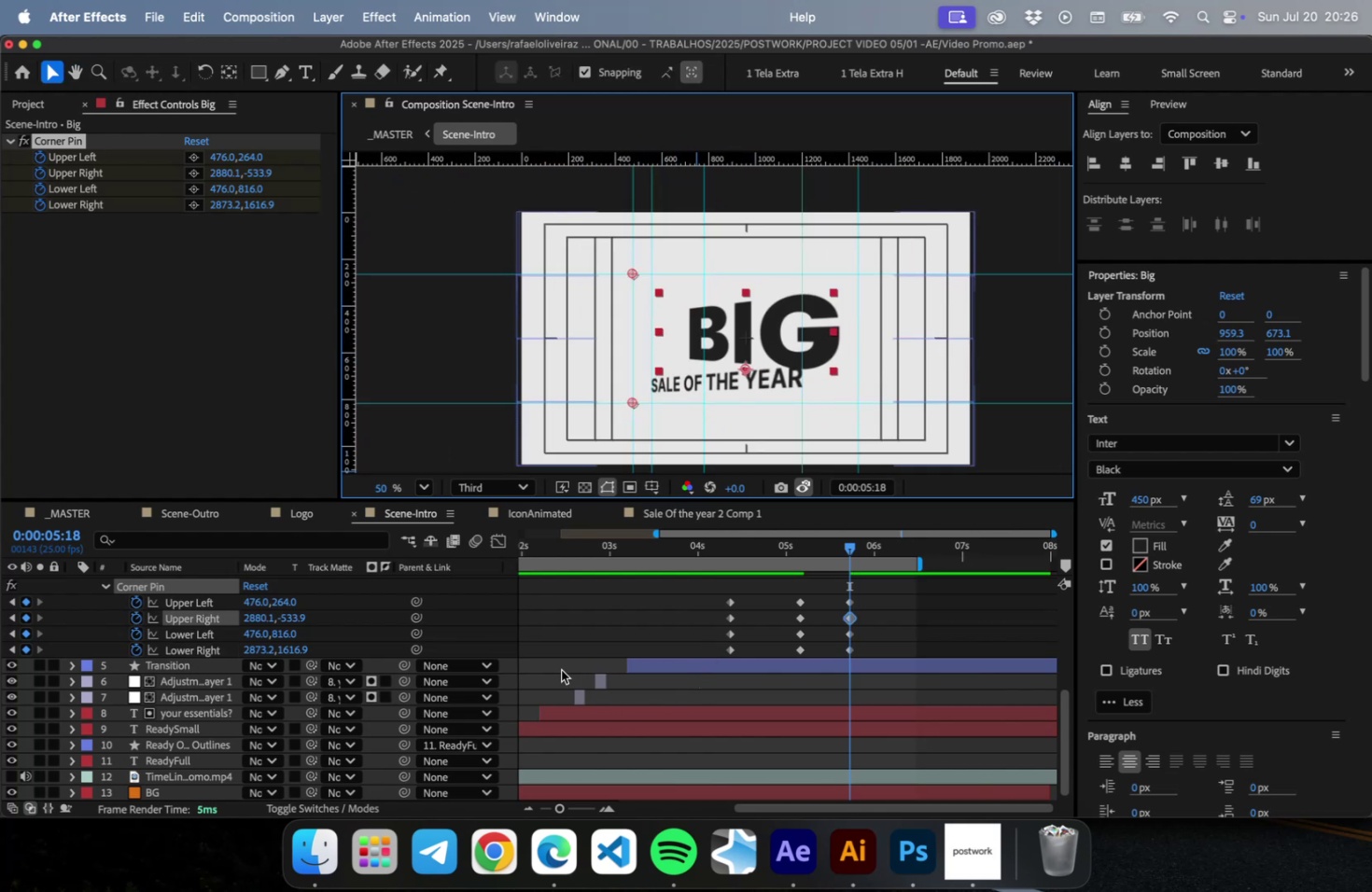 
scroll: coordinate [256, 656], scroll_direction: up, amount: 11.0
 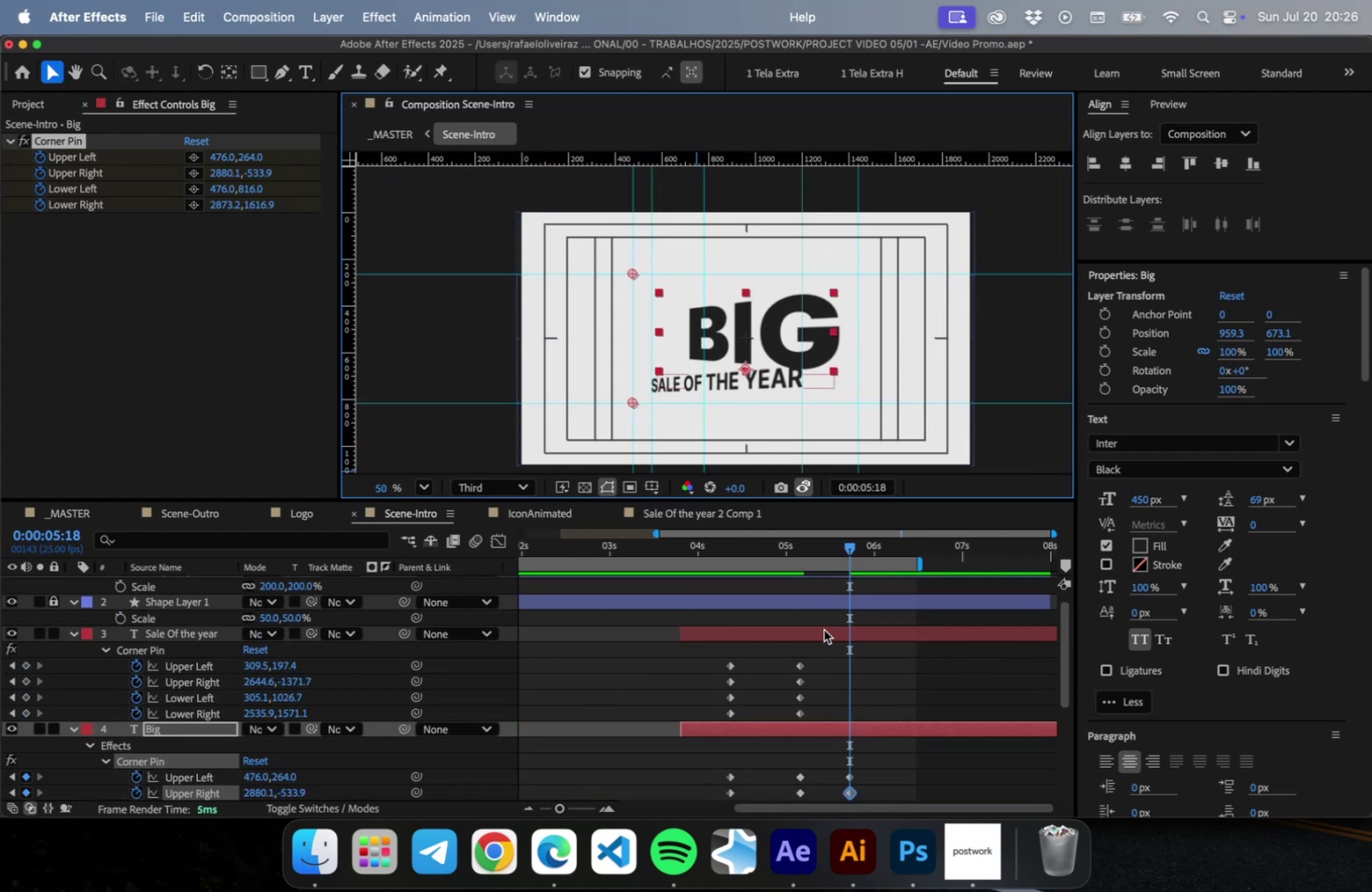 
left_click([823, 629])
 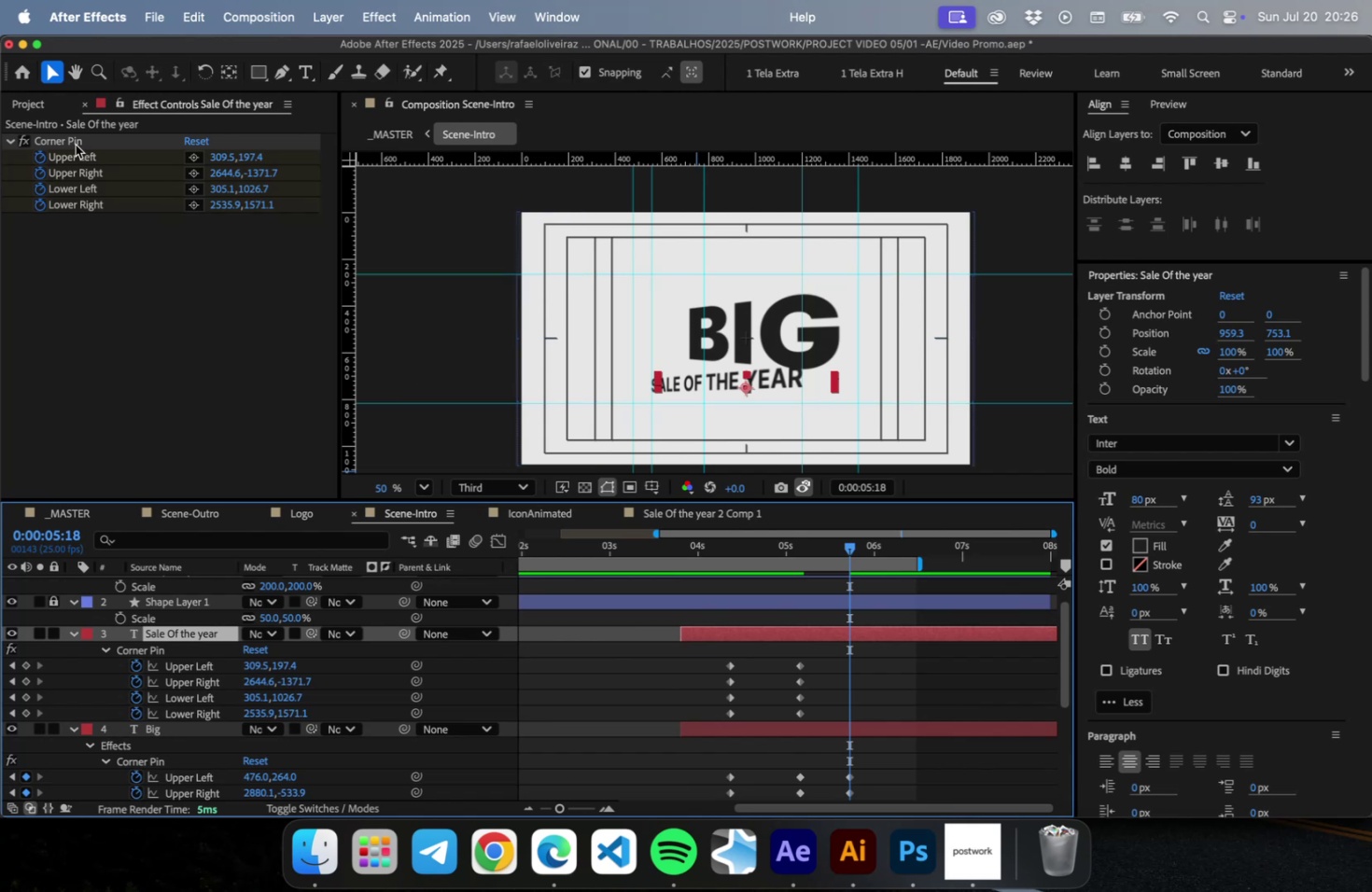 
left_click([76, 144])
 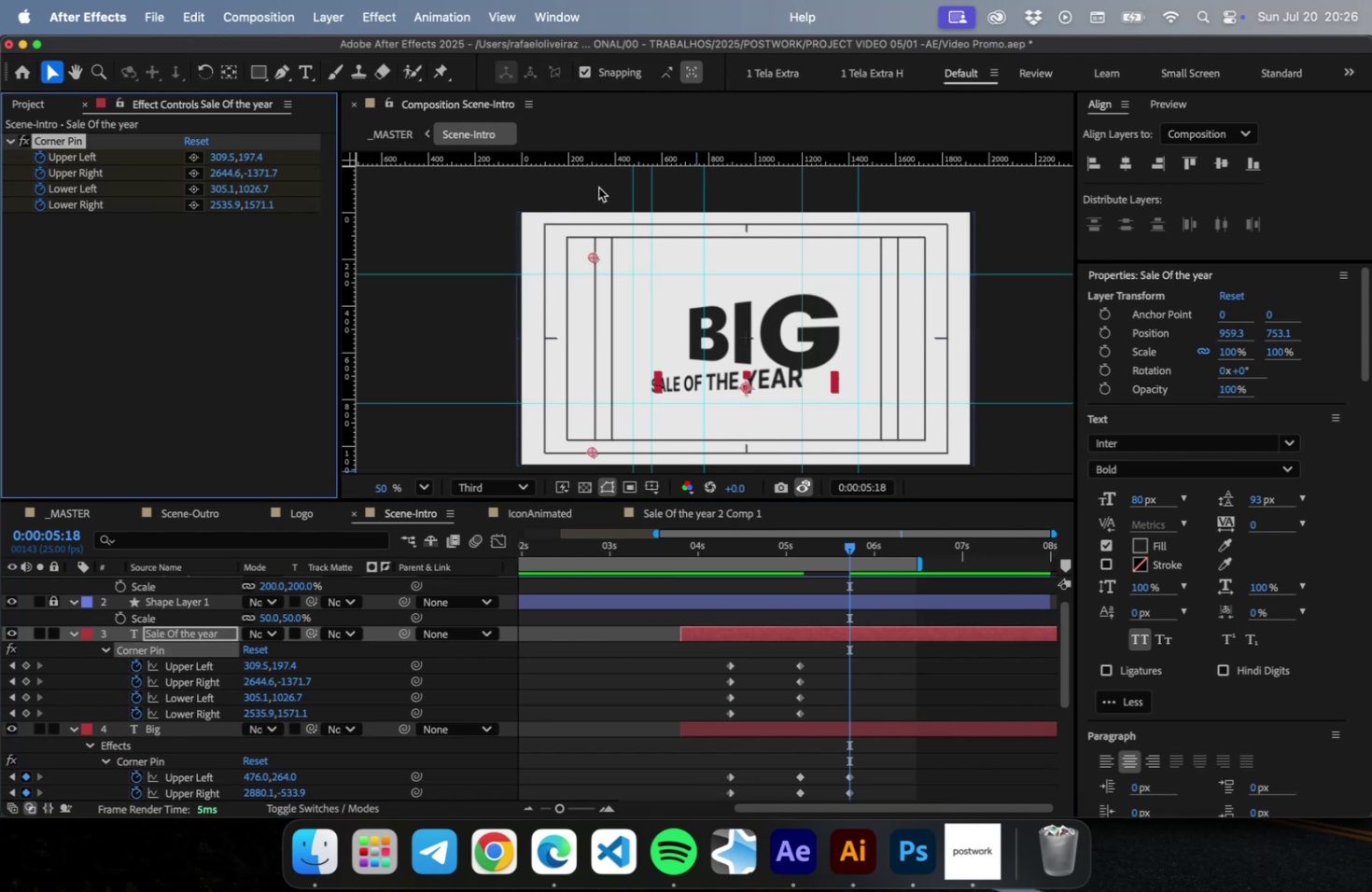 
scroll: coordinate [864, 337], scroll_direction: down, amount: 23.0
 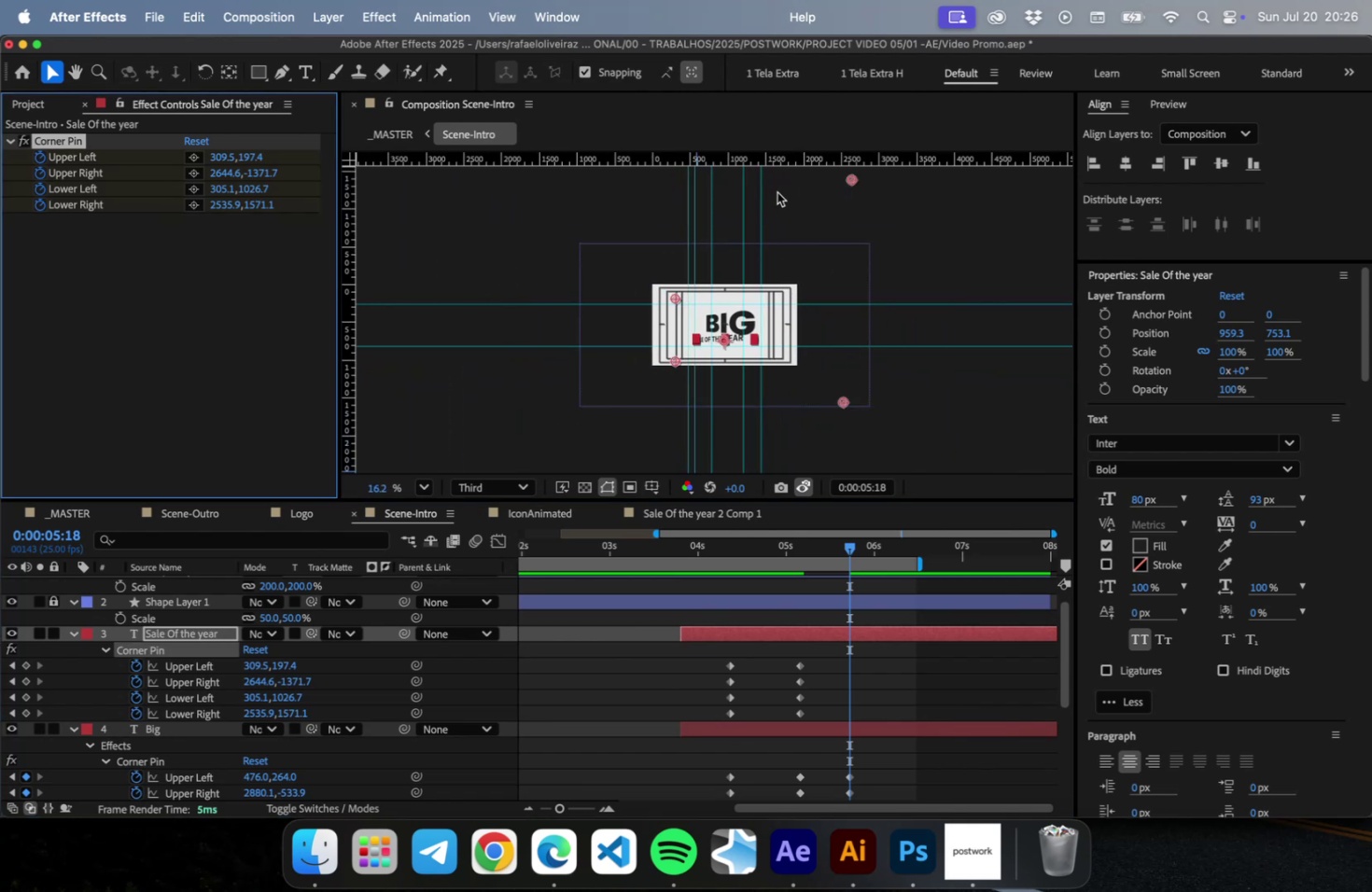 
wait(6.56)
 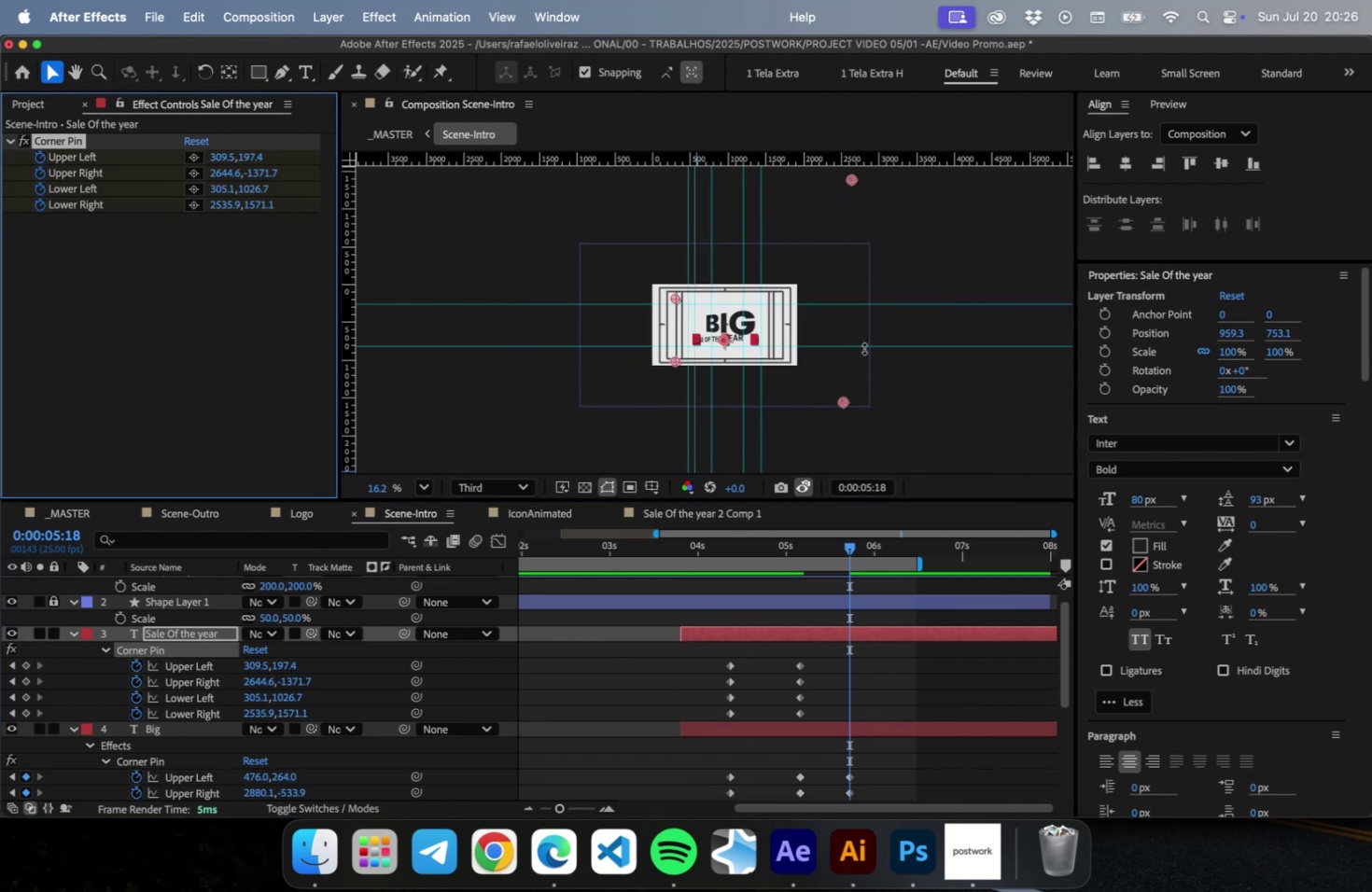 
scroll: coordinate [672, 356], scroll_direction: up, amount: 18.0
 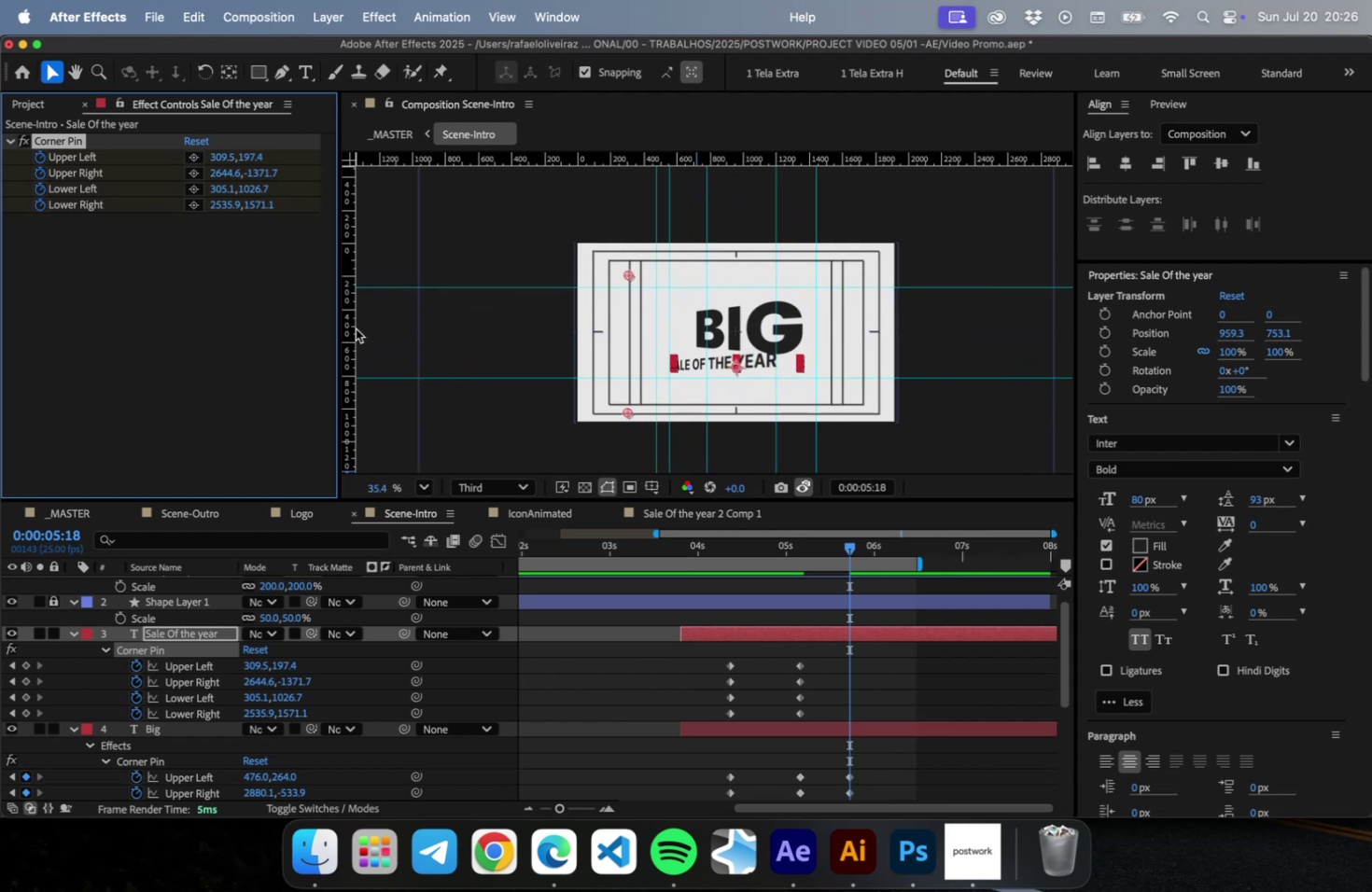 
left_click_drag(start_coordinate=[350, 328], to_coordinate=[627, 353])
 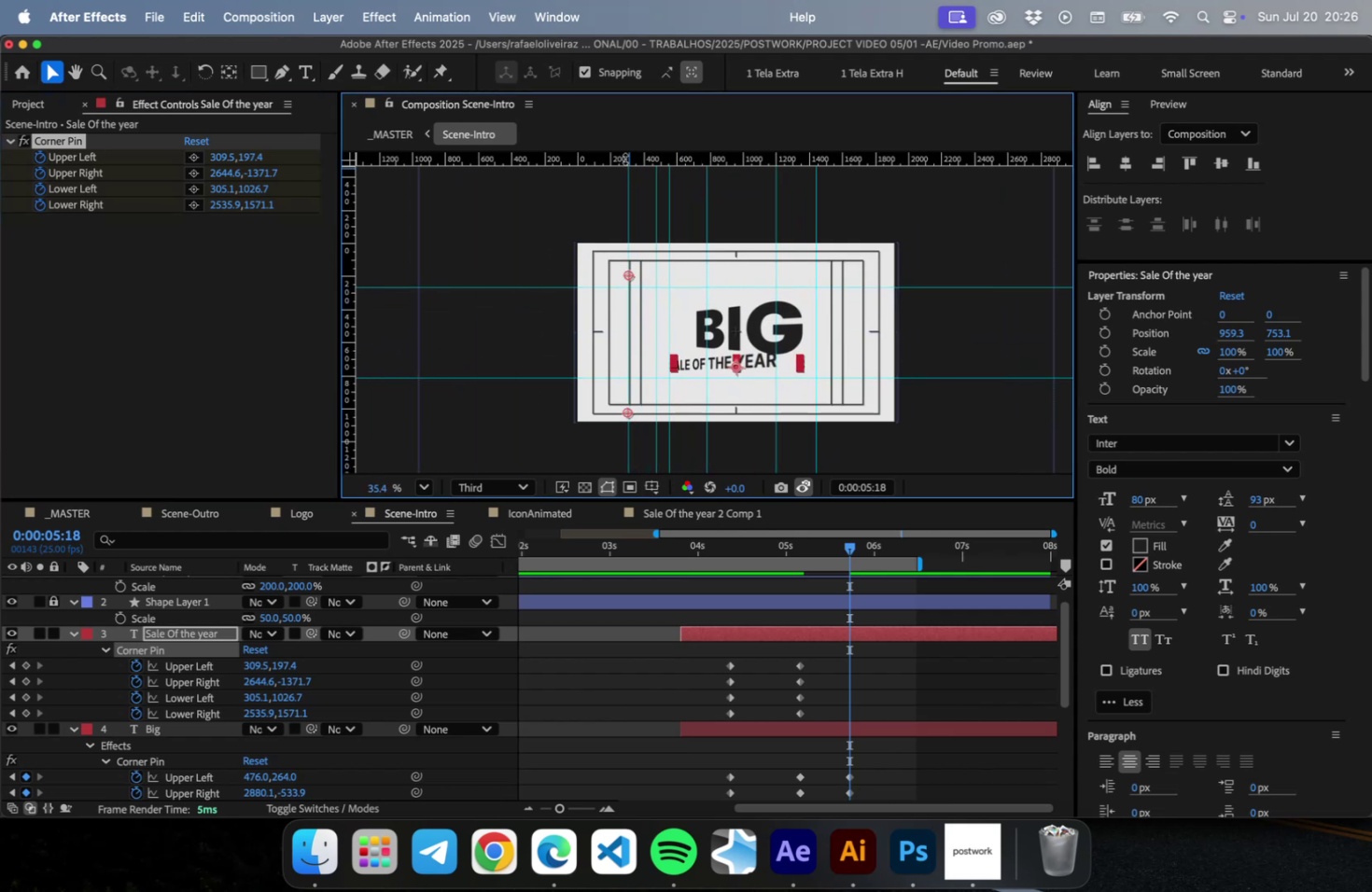 
left_click_drag(start_coordinate=[623, 158], to_coordinate=[638, 274])
 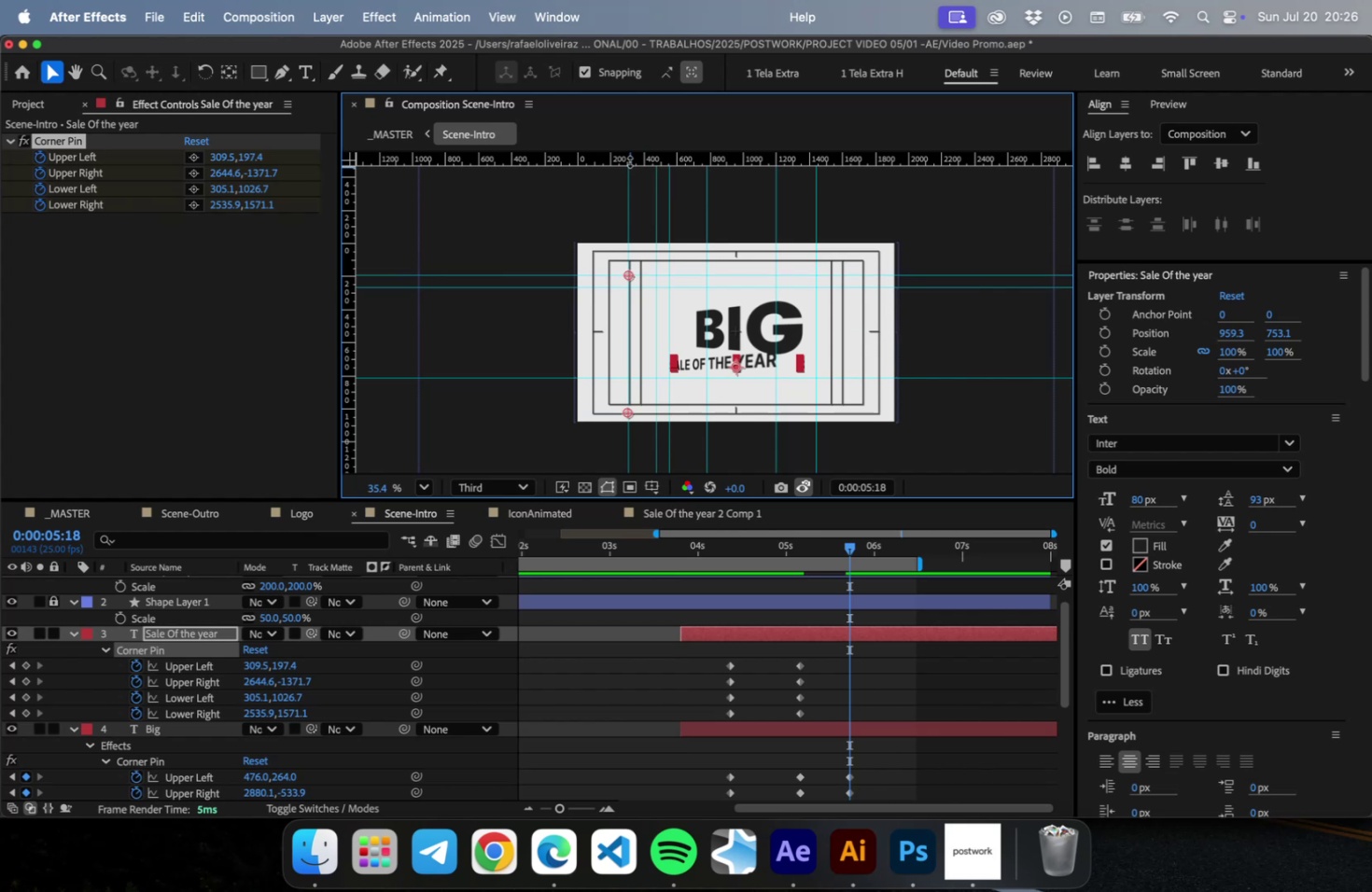 
left_click_drag(start_coordinate=[629, 161], to_coordinate=[674, 412])
 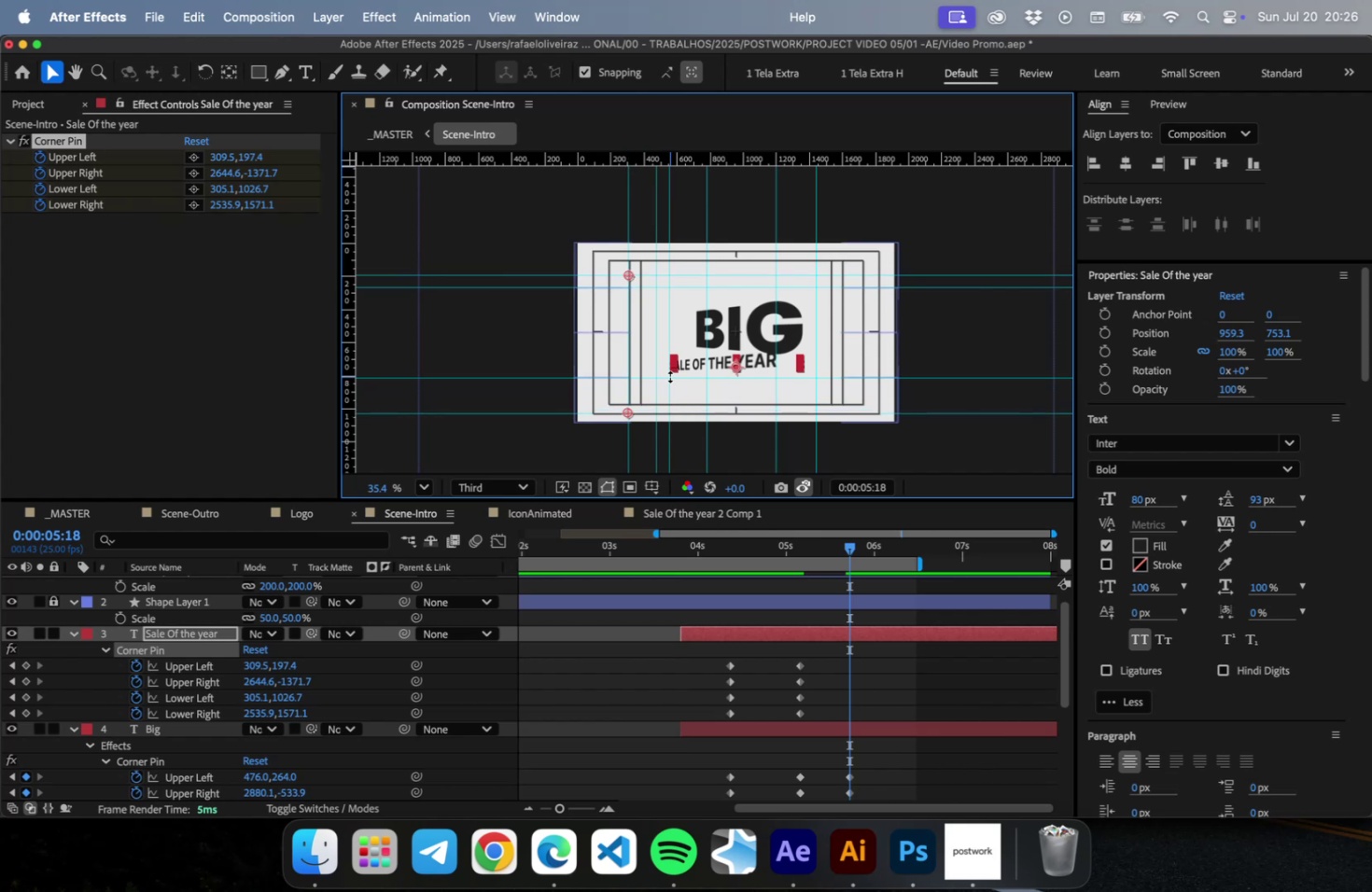 
scroll: coordinate [666, 378], scroll_direction: down, amount: 15.0
 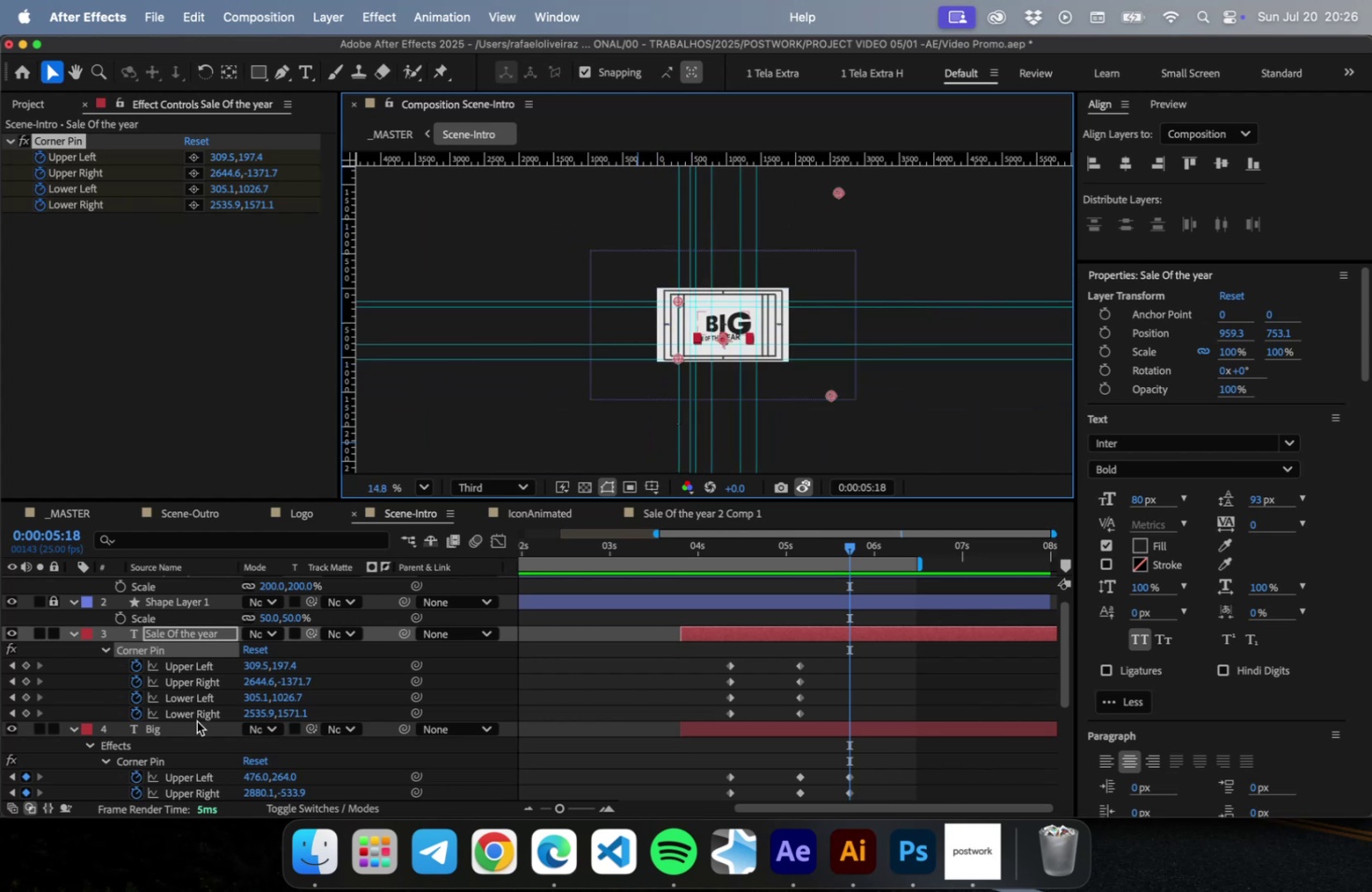 
scroll: coordinate [167, 690], scroll_direction: up, amount: 17.0
 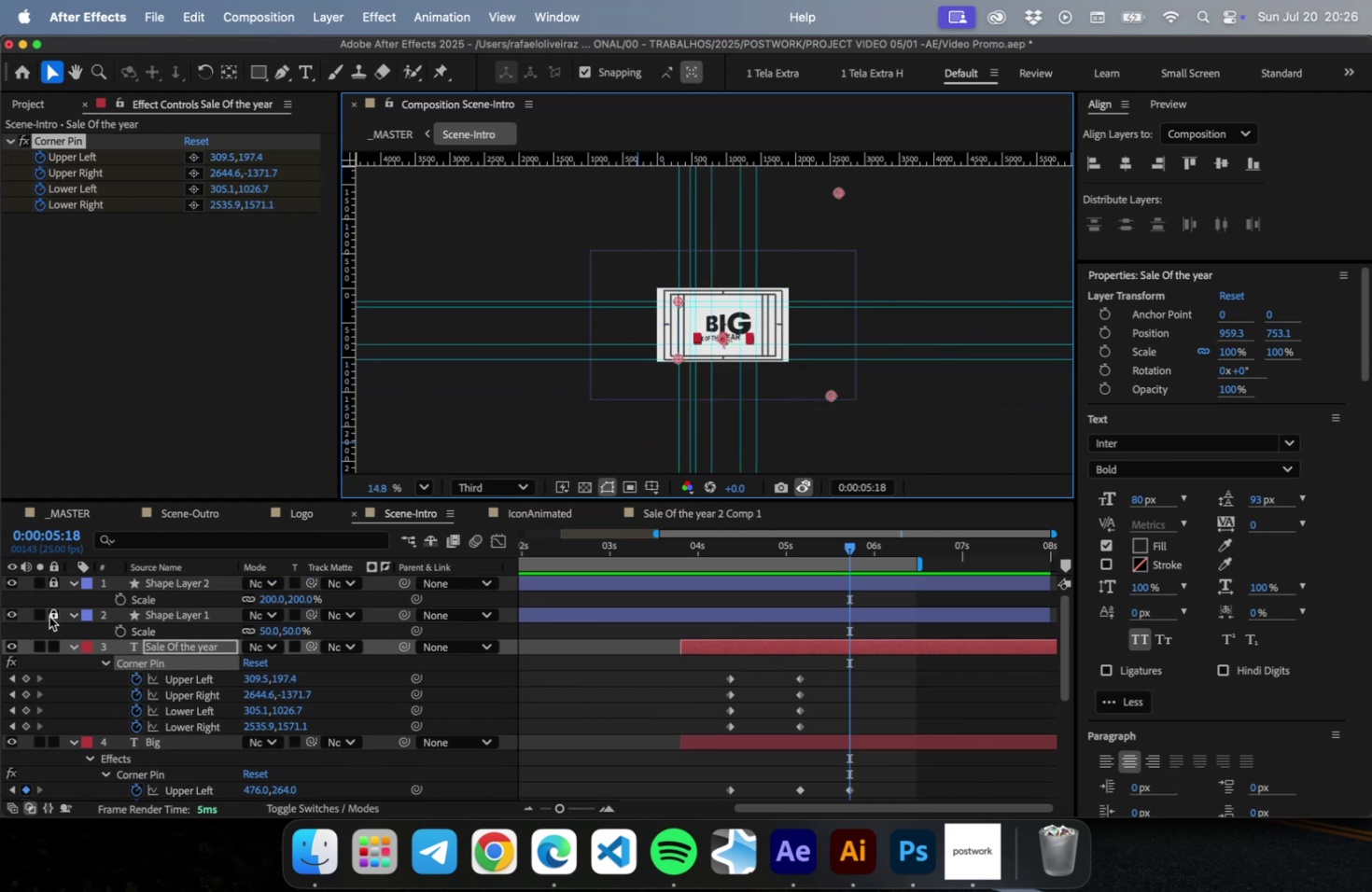 
left_click([57, 615])
 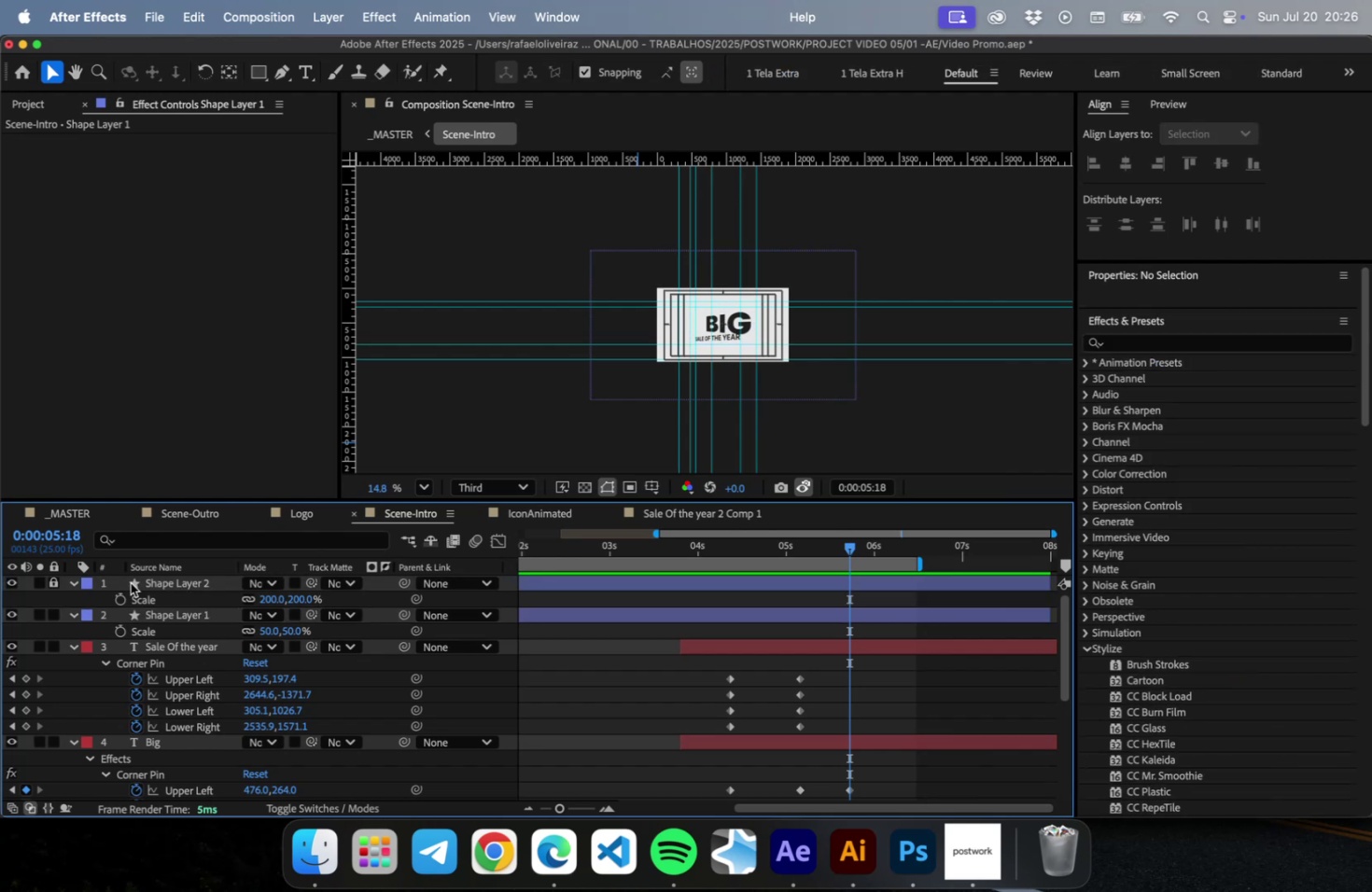 
left_click([43, 582])
 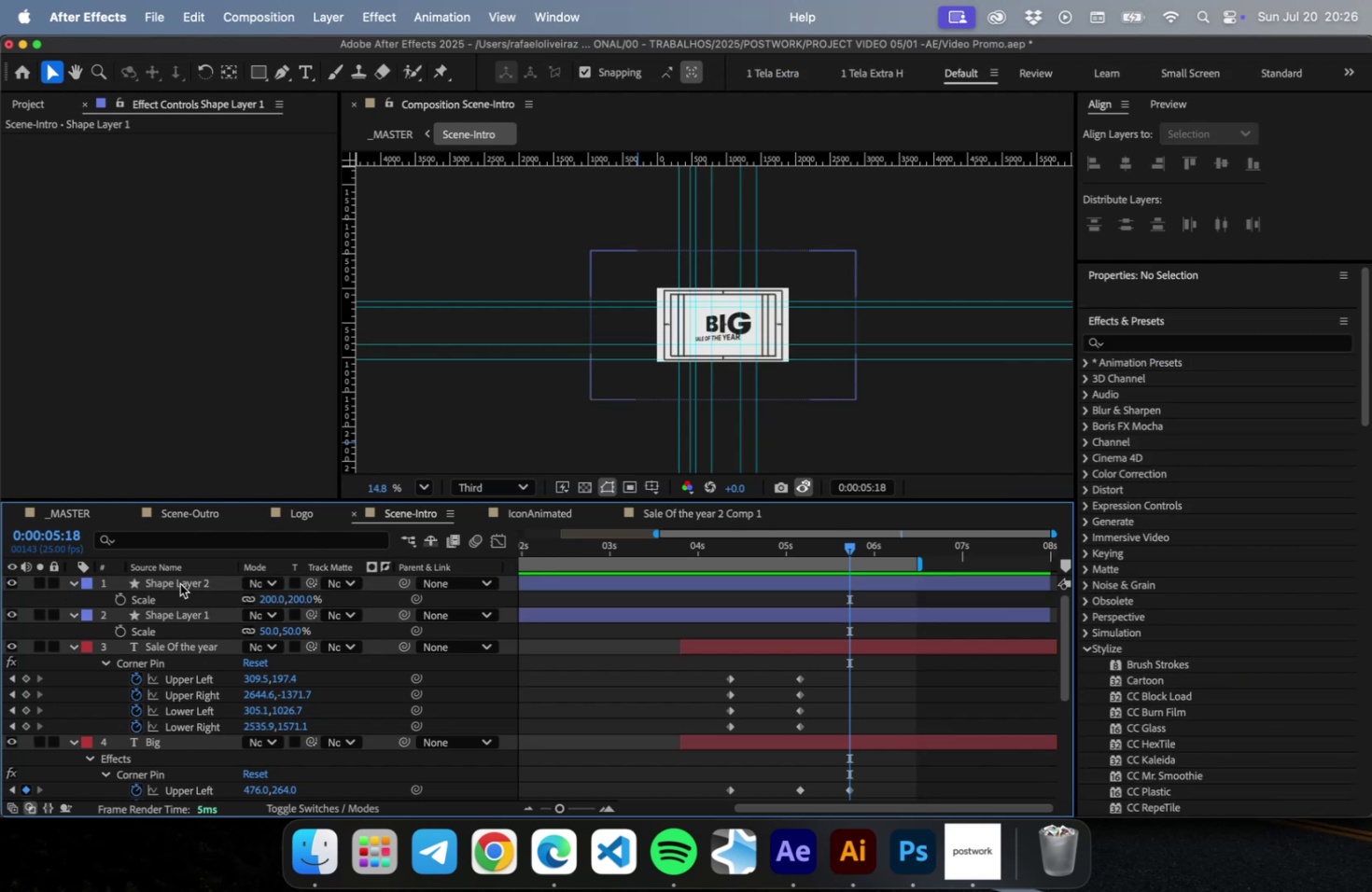 
triple_click([180, 583])
 